 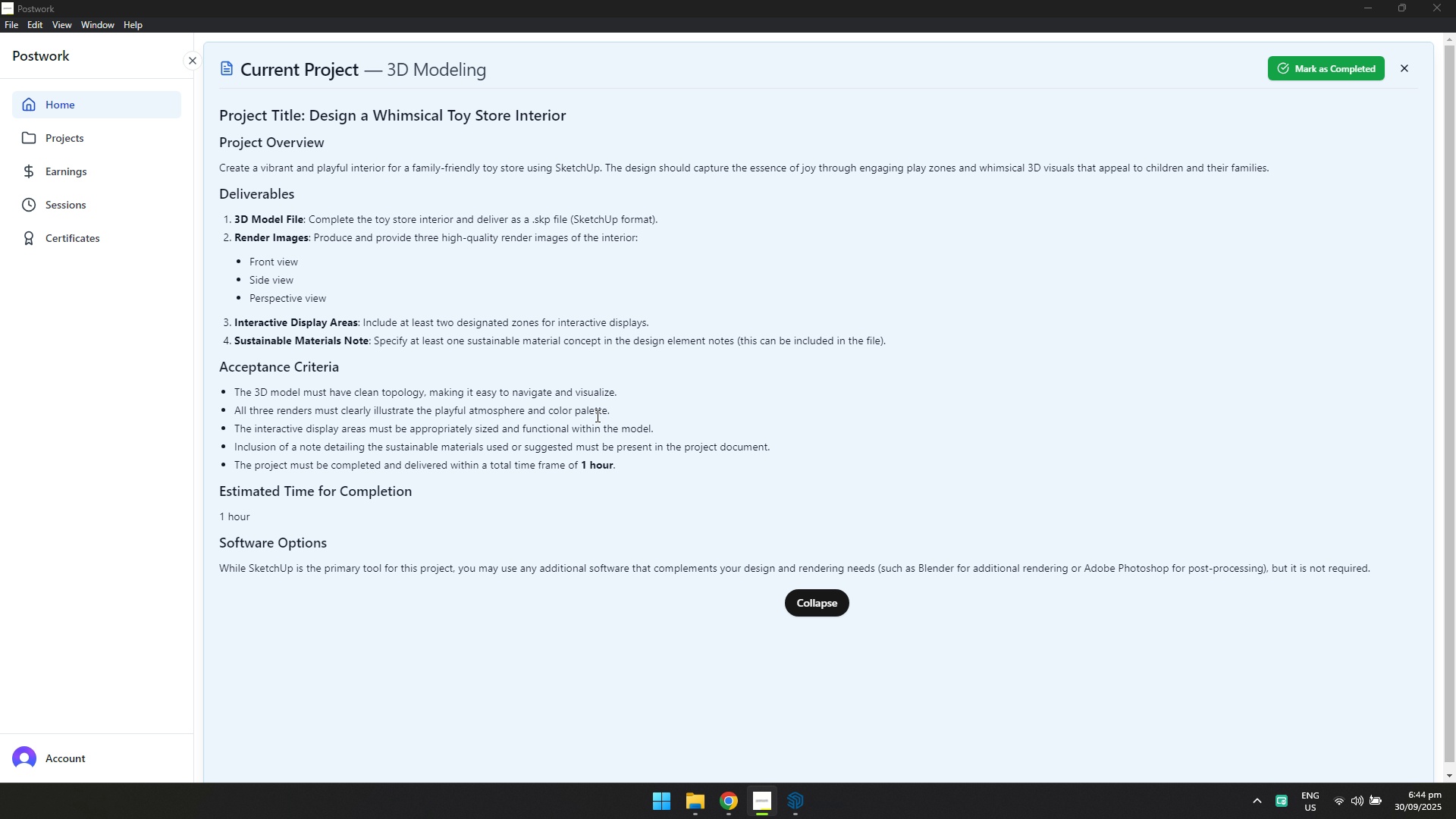 
key(Alt+Tab)
 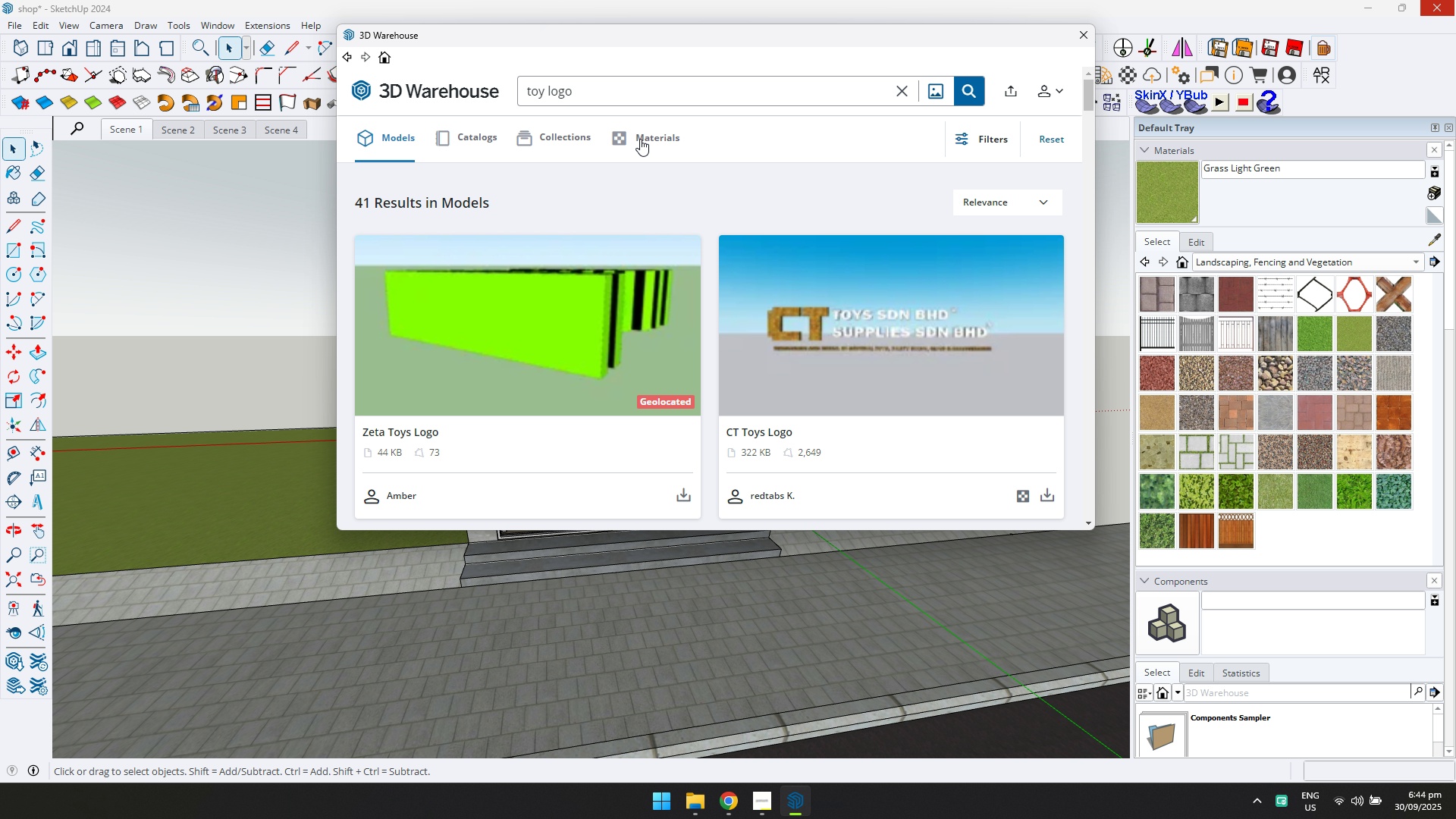 
scroll: coordinate [854, 435], scroll_direction: down, amount: 5.0
 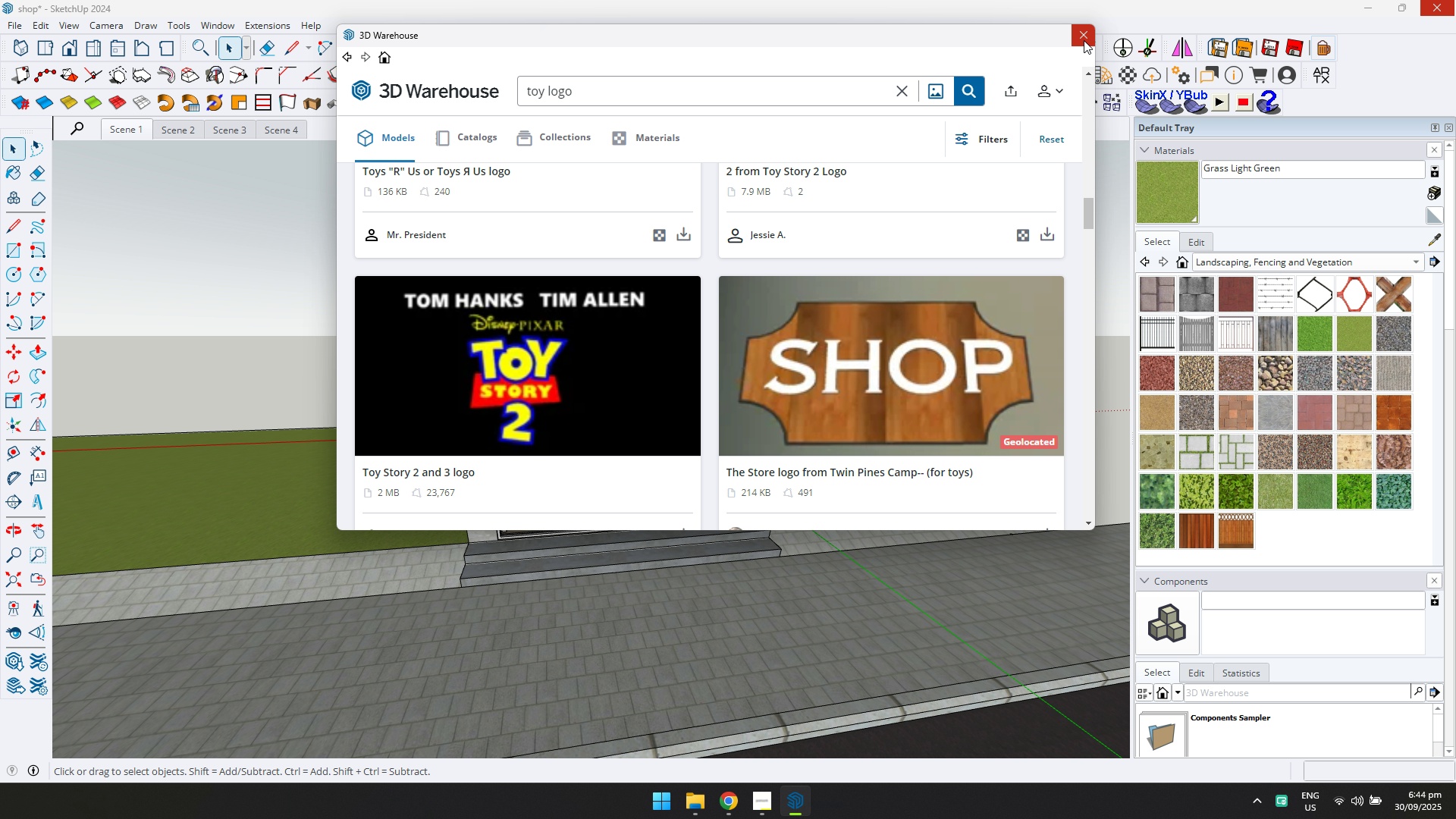 
scroll: coordinate [569, 306], scroll_direction: up, amount: 40.0
 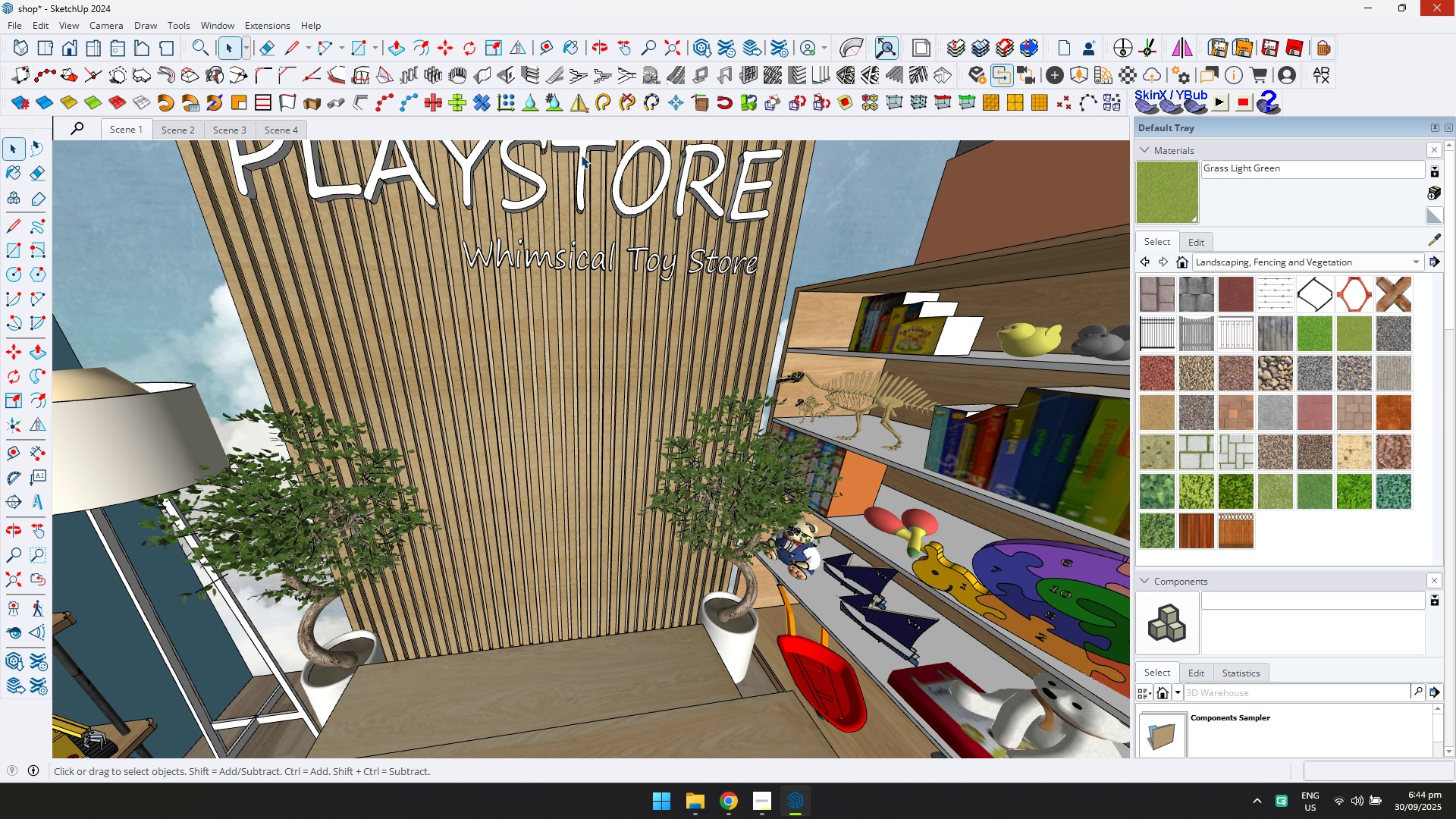 
double_click([581, 155])
 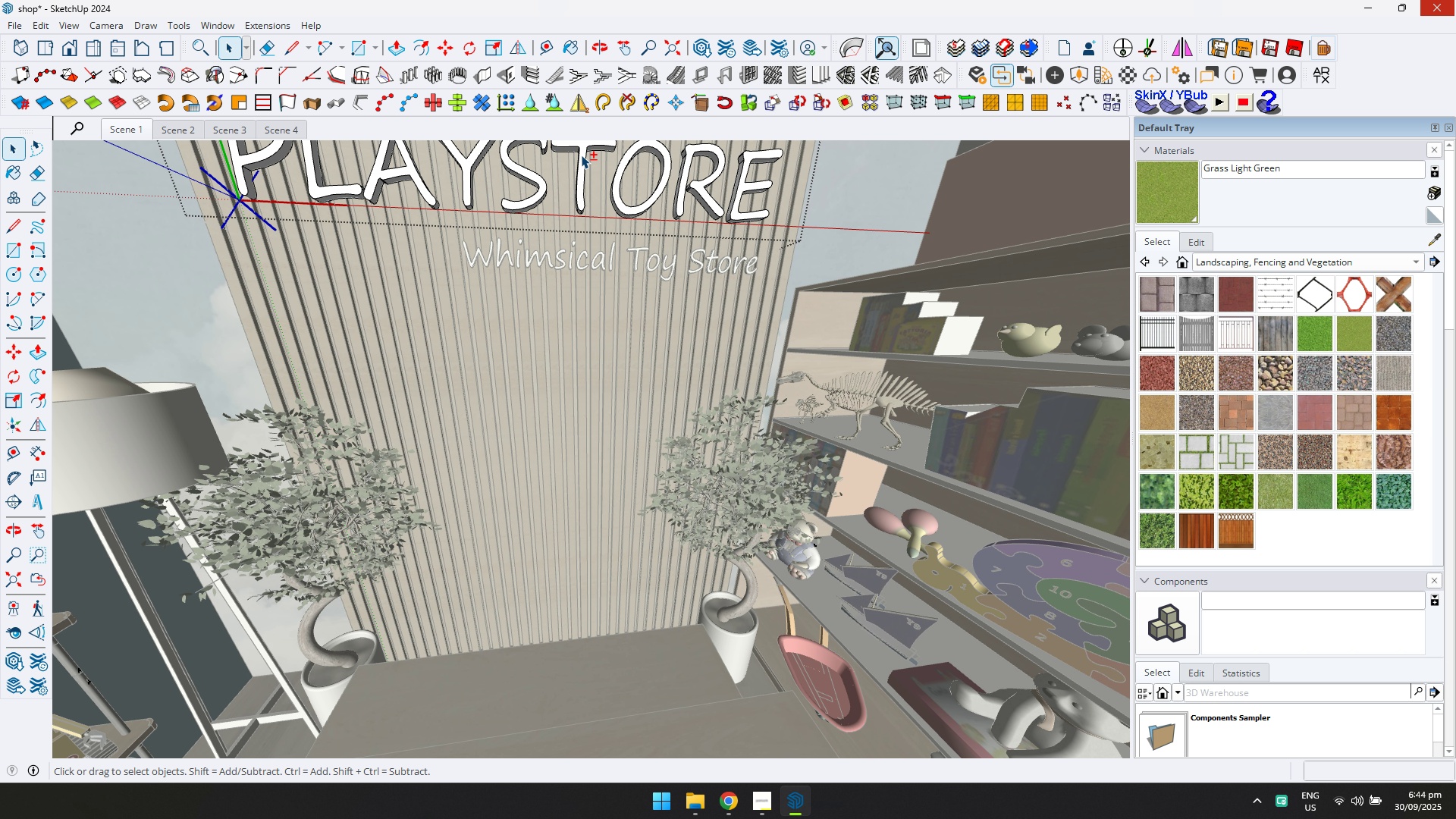 
key(Shift+ShiftLeft)
 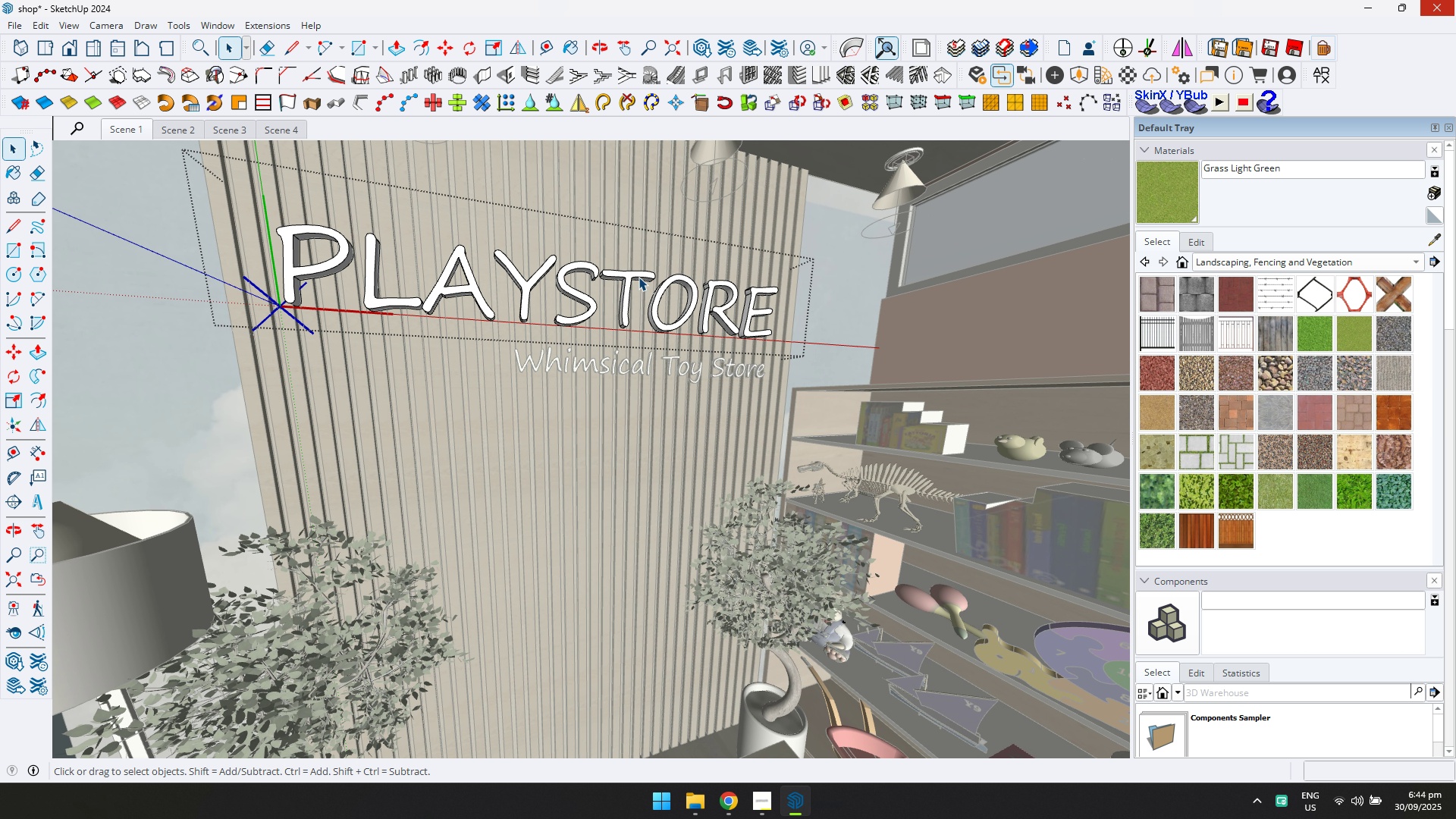 
left_click([638, 270])
 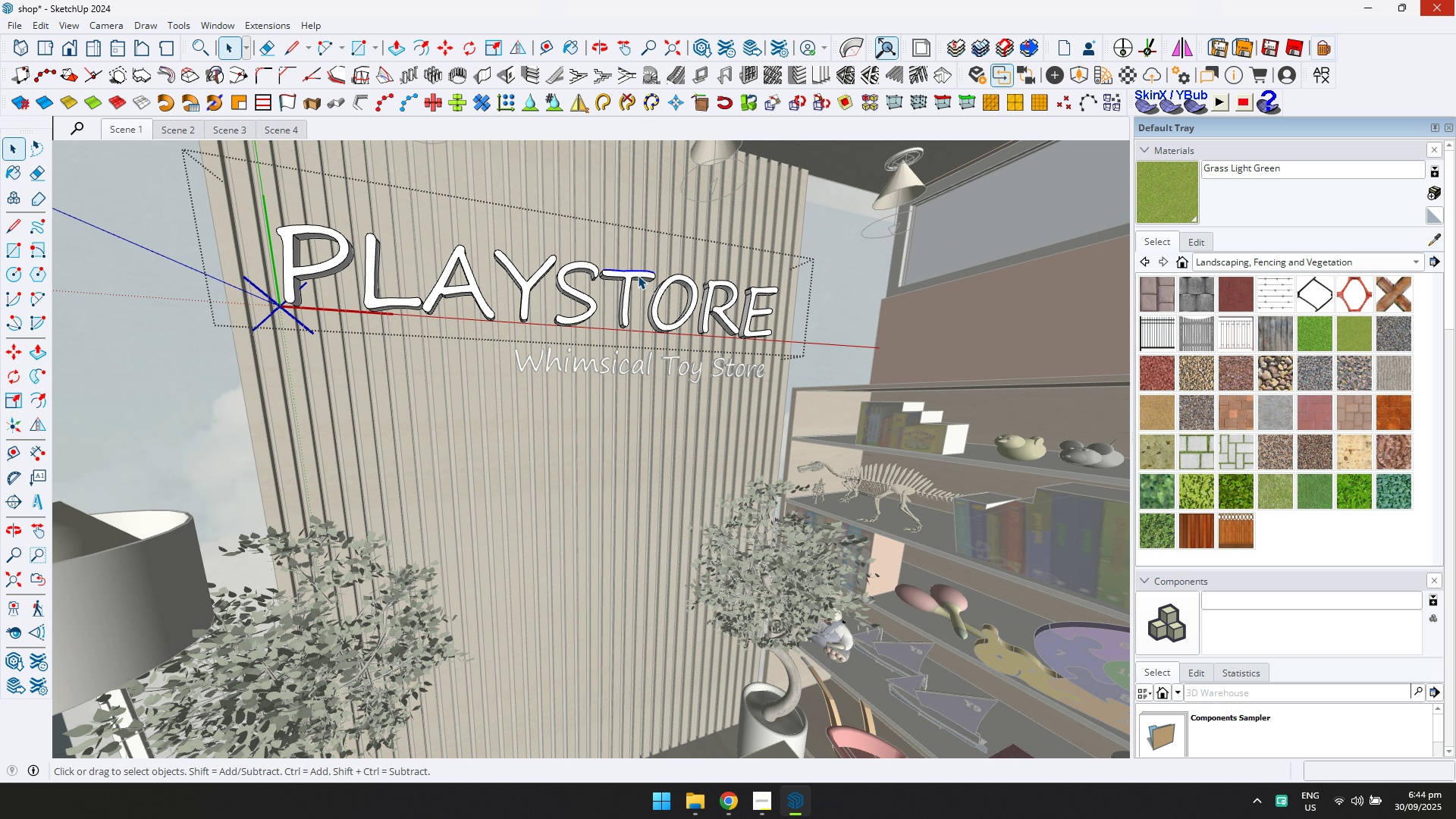 
left_click([638, 275])
 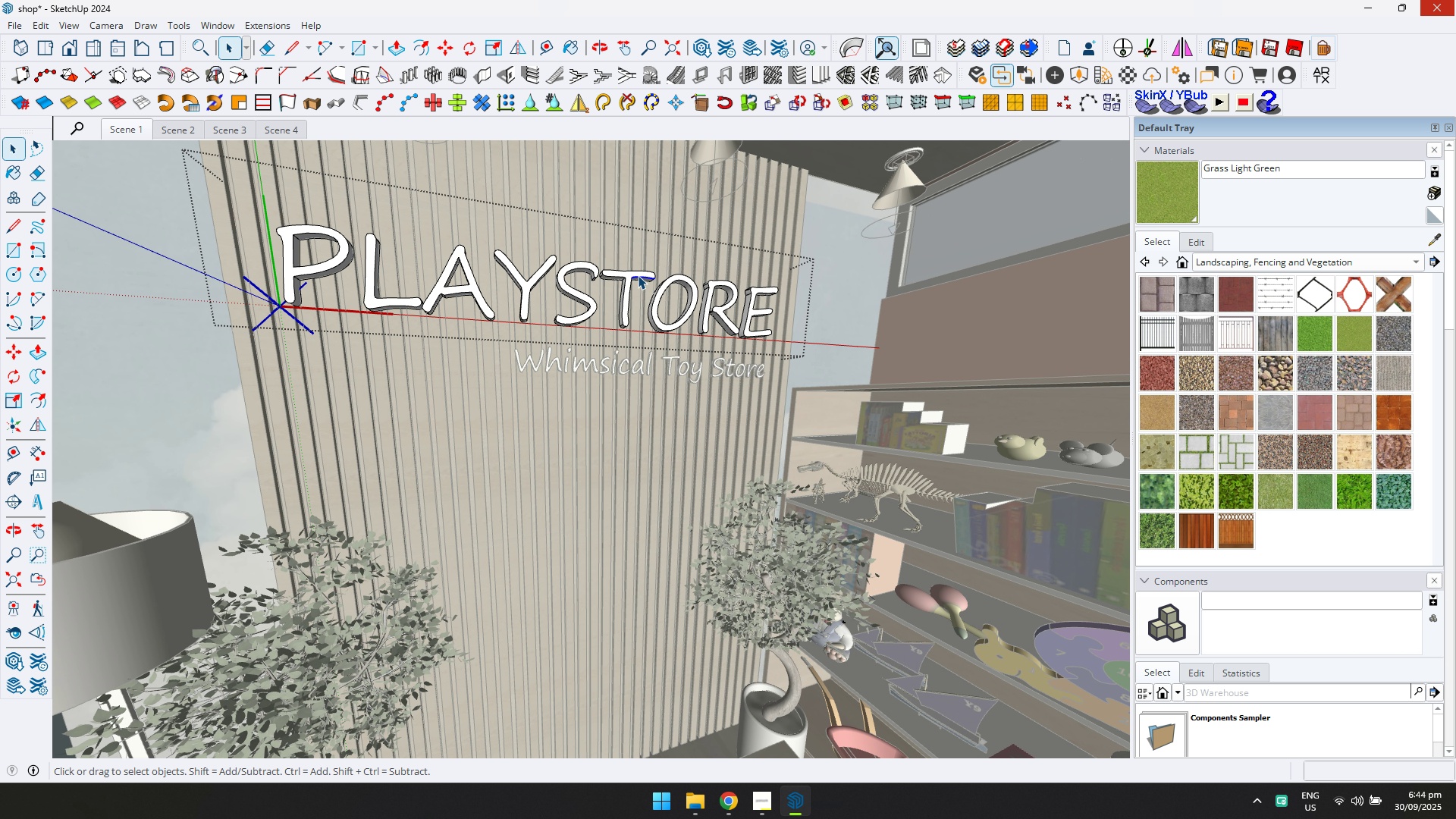 
scroll: coordinate [639, 275], scroll_direction: up, amount: 4.0
 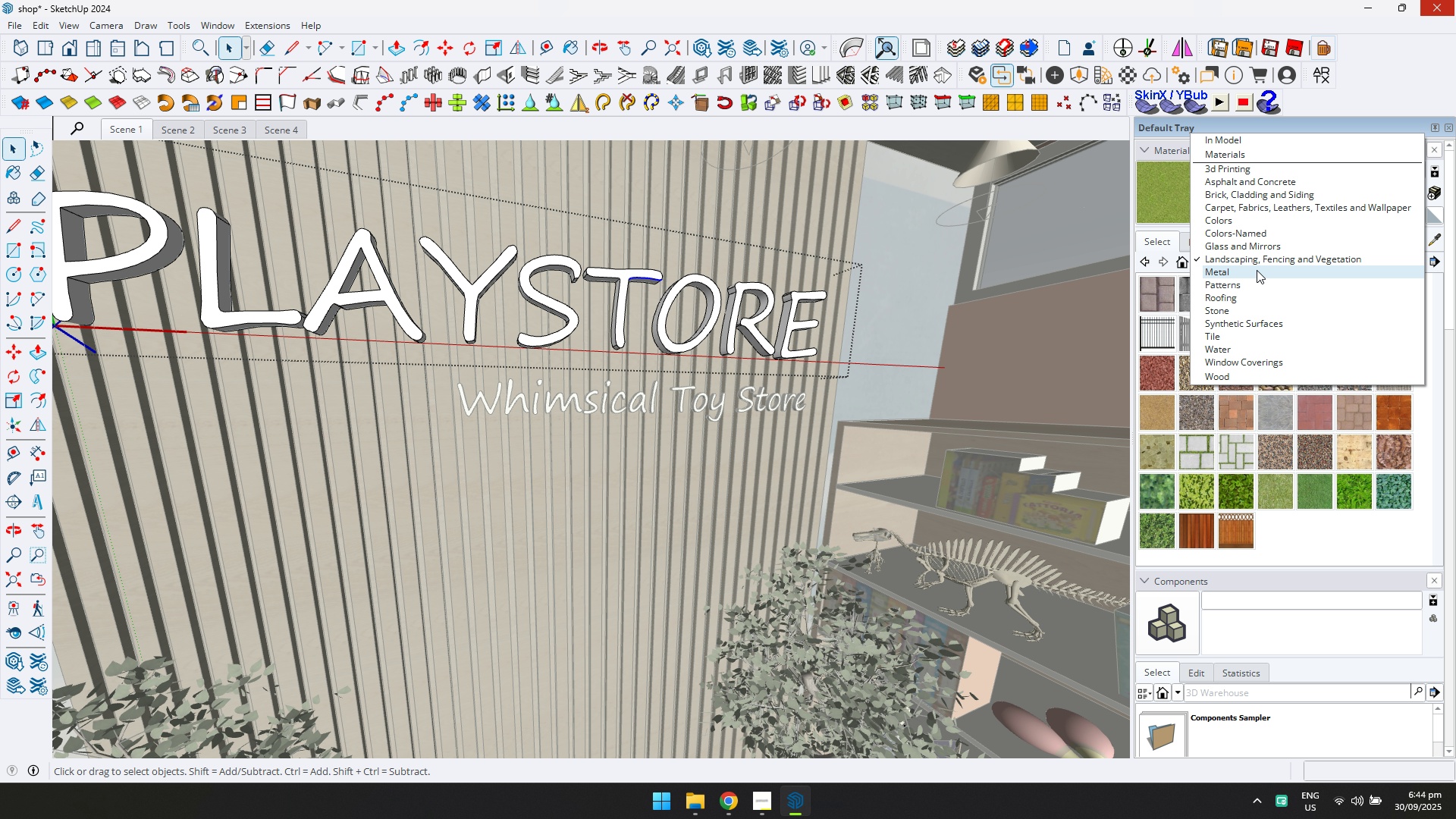 
left_click([1260, 236])
 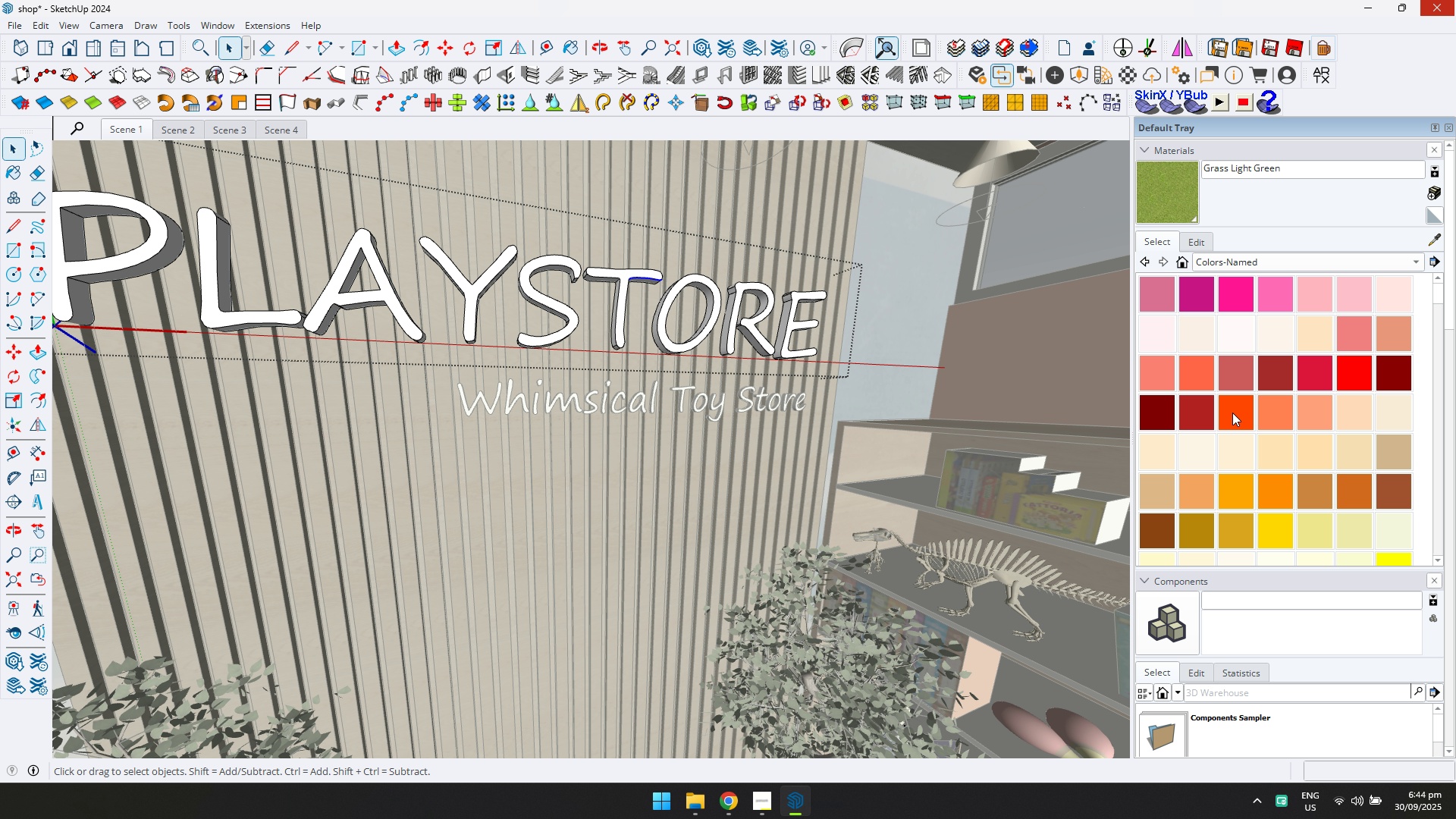 
scroll: coordinate [1299, 472], scroll_direction: up, amount: 2.0
 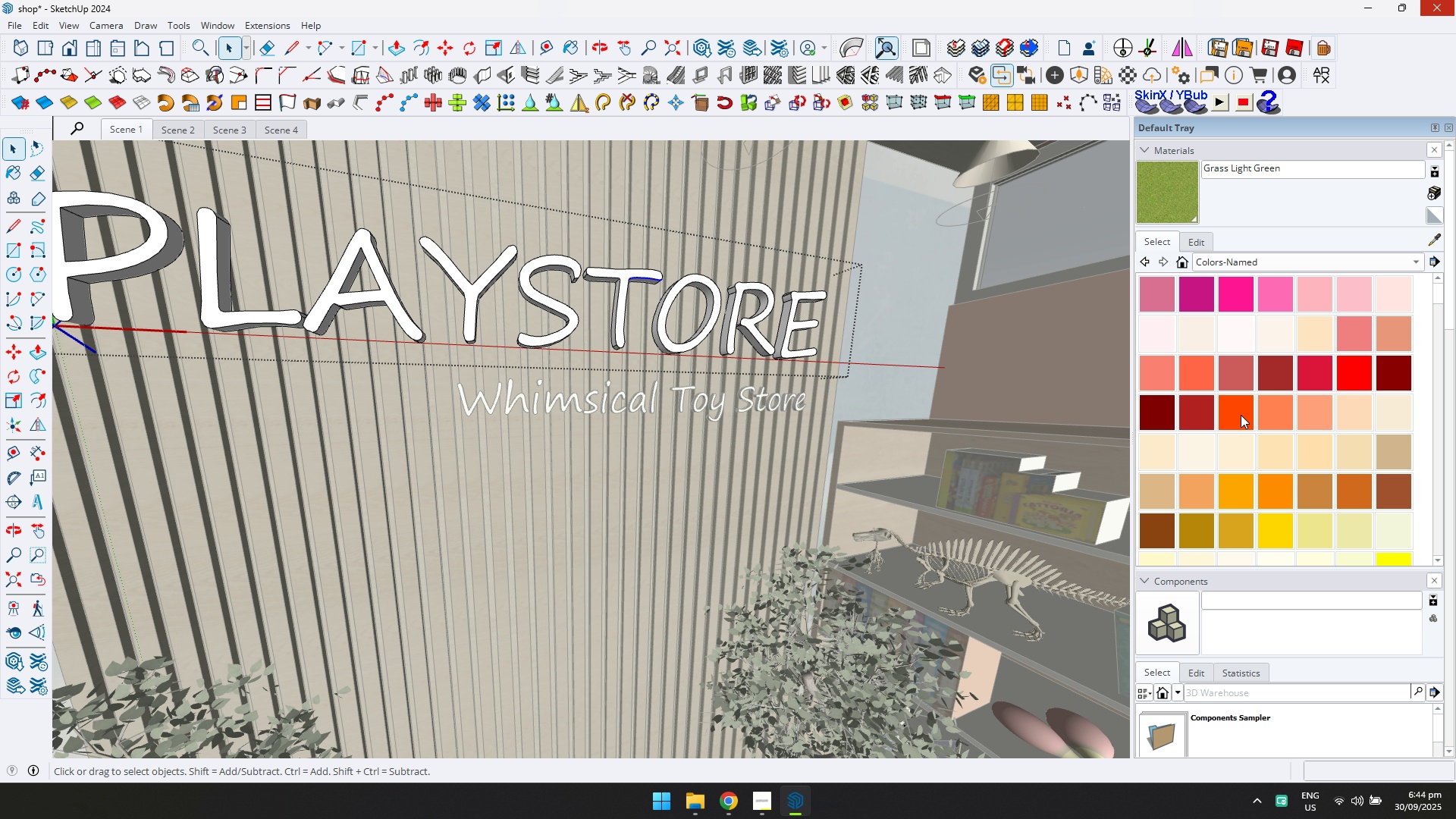 
left_click([1241, 415])
 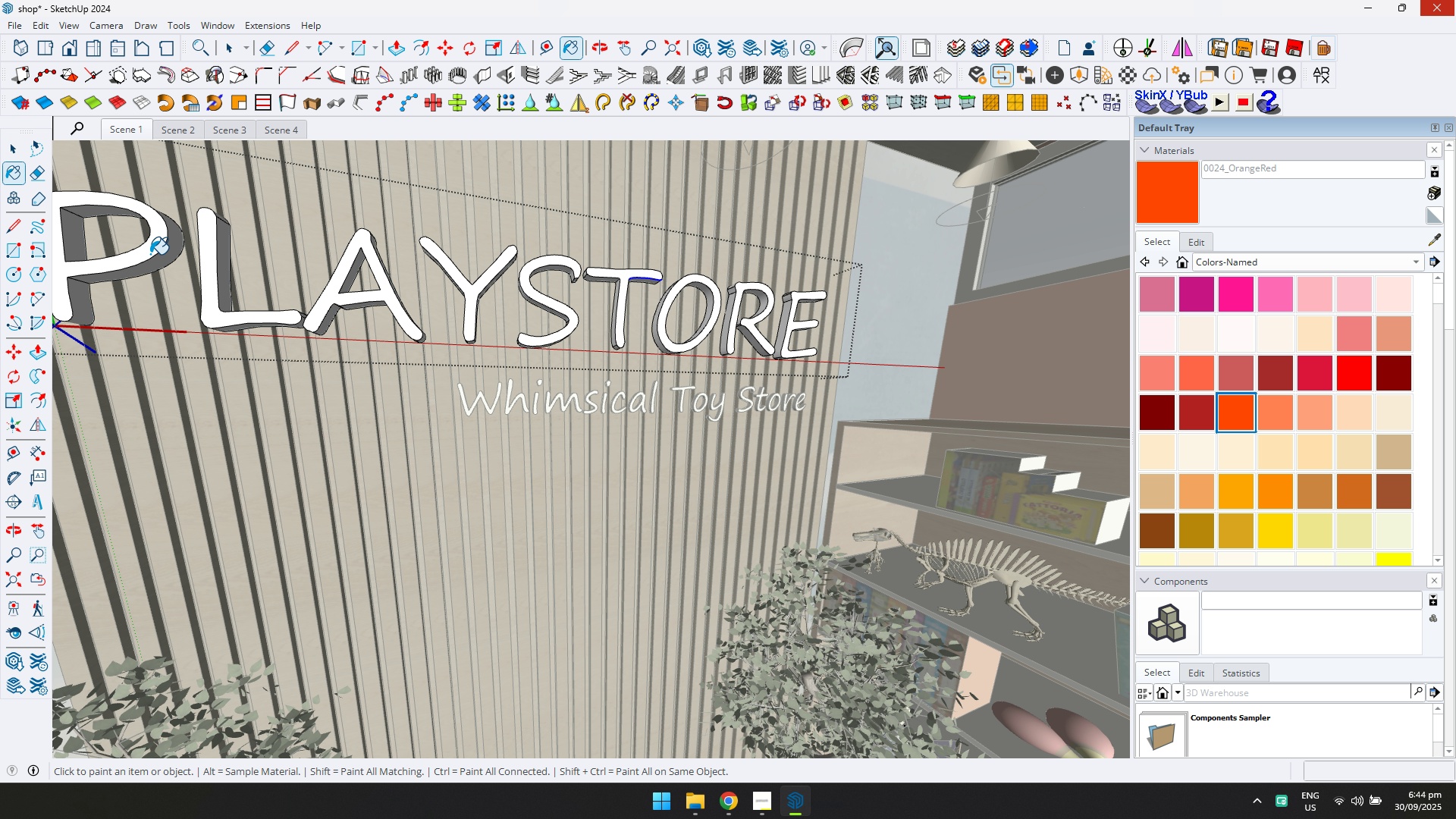 
key(Control+ControlLeft)
 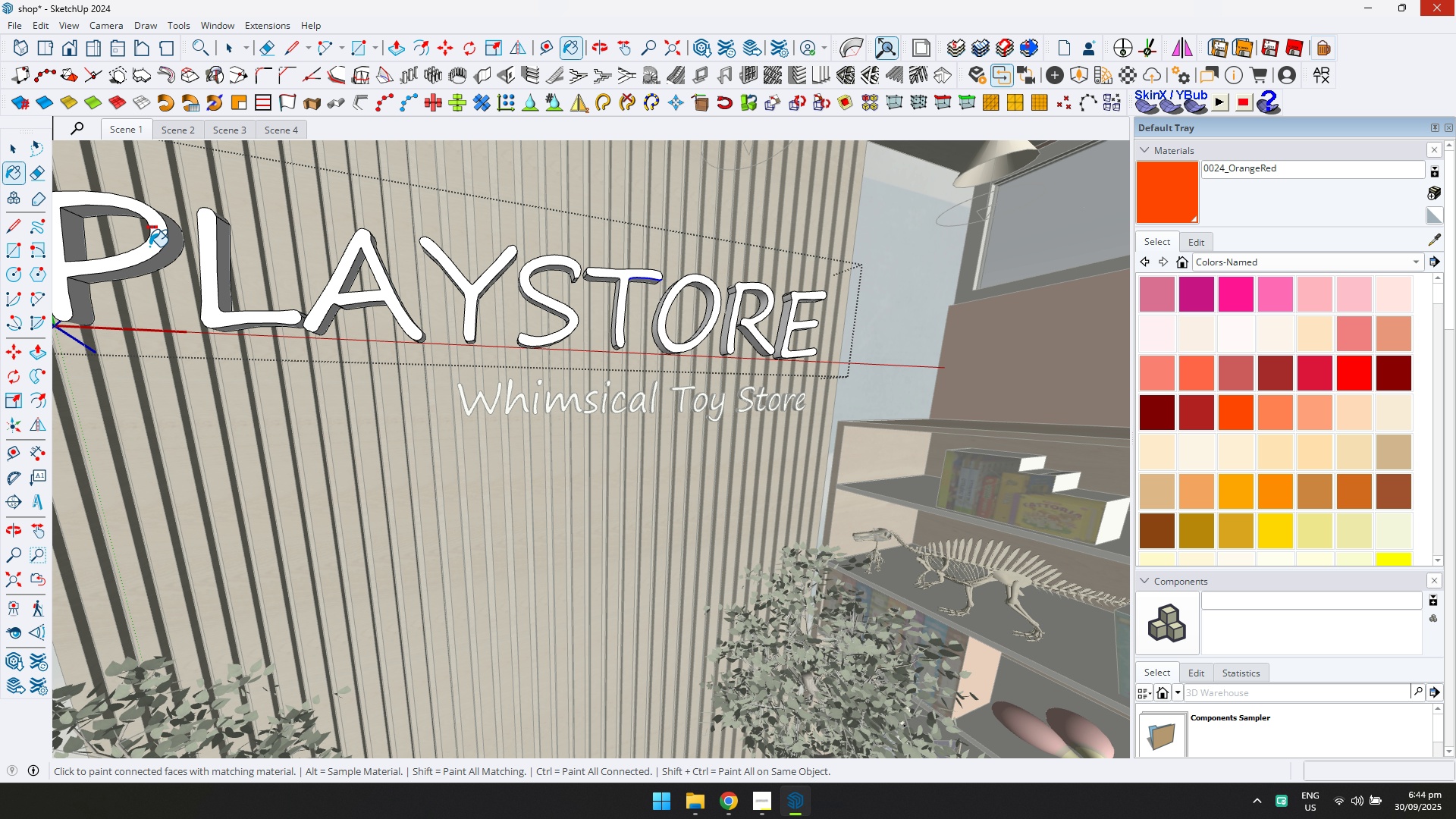 
left_click([149, 246])
 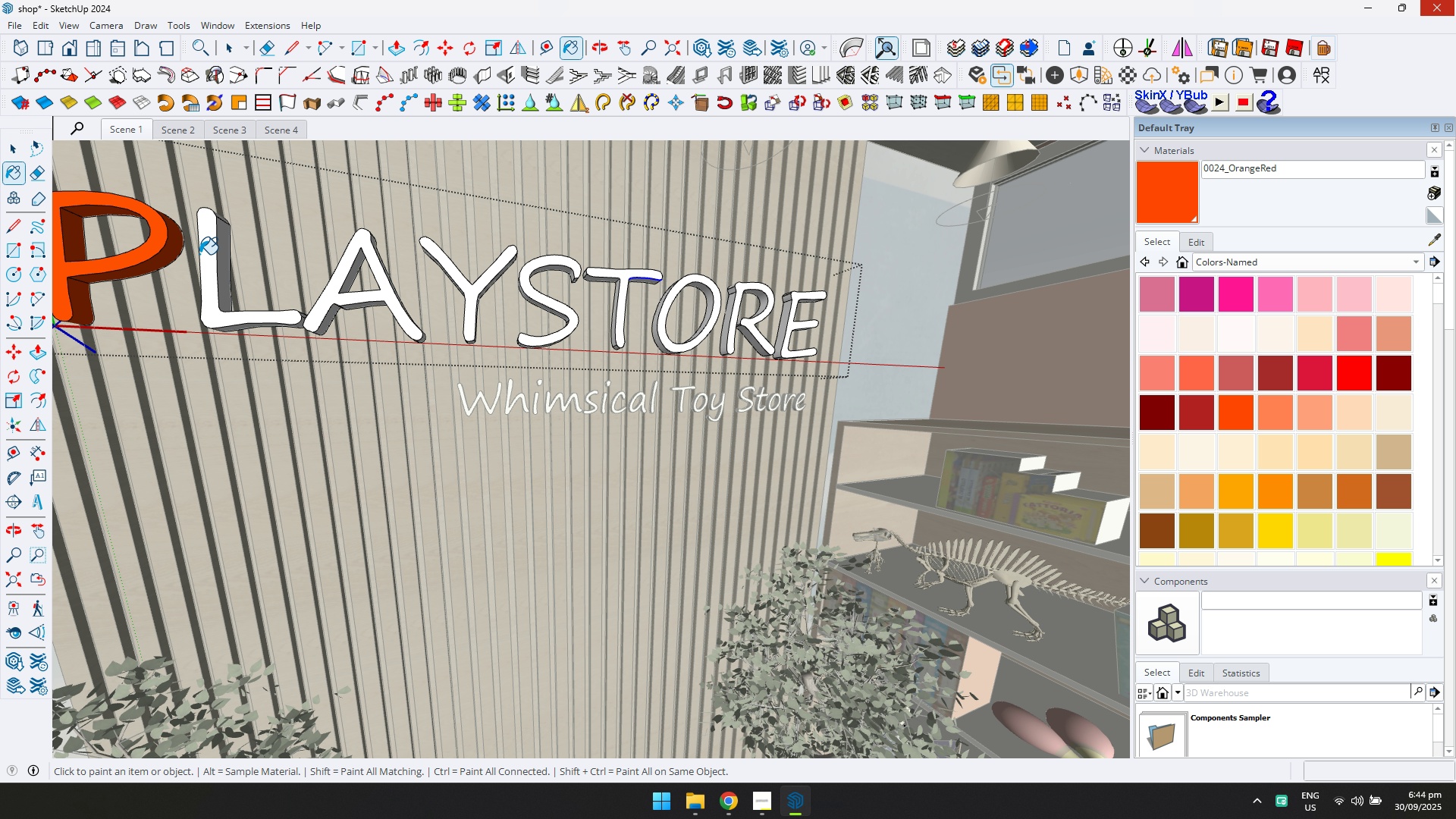 
hold_key(key=ControlLeft, duration=1.53)
left_click([204, 256])
 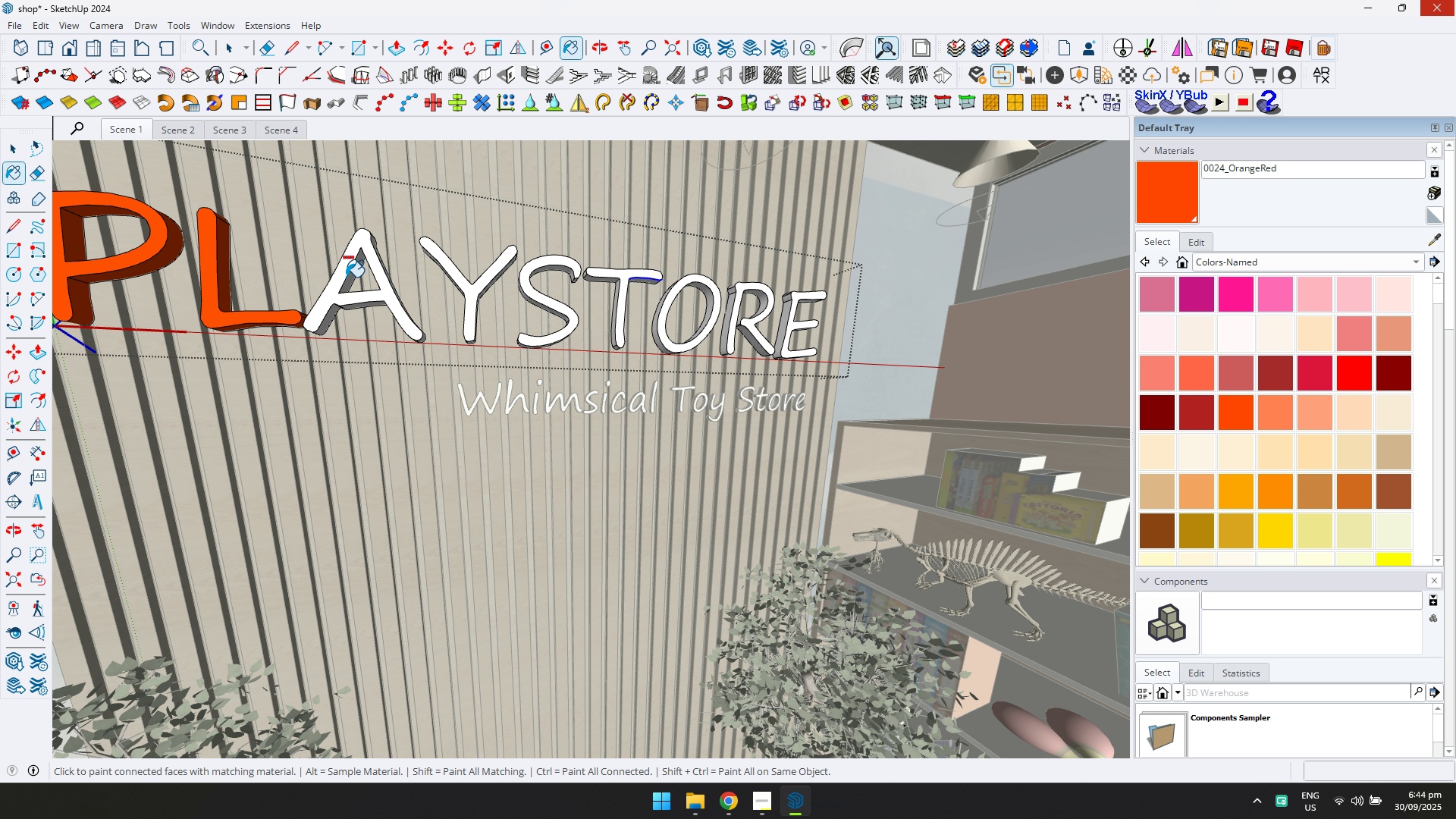 
left_click([346, 277])
 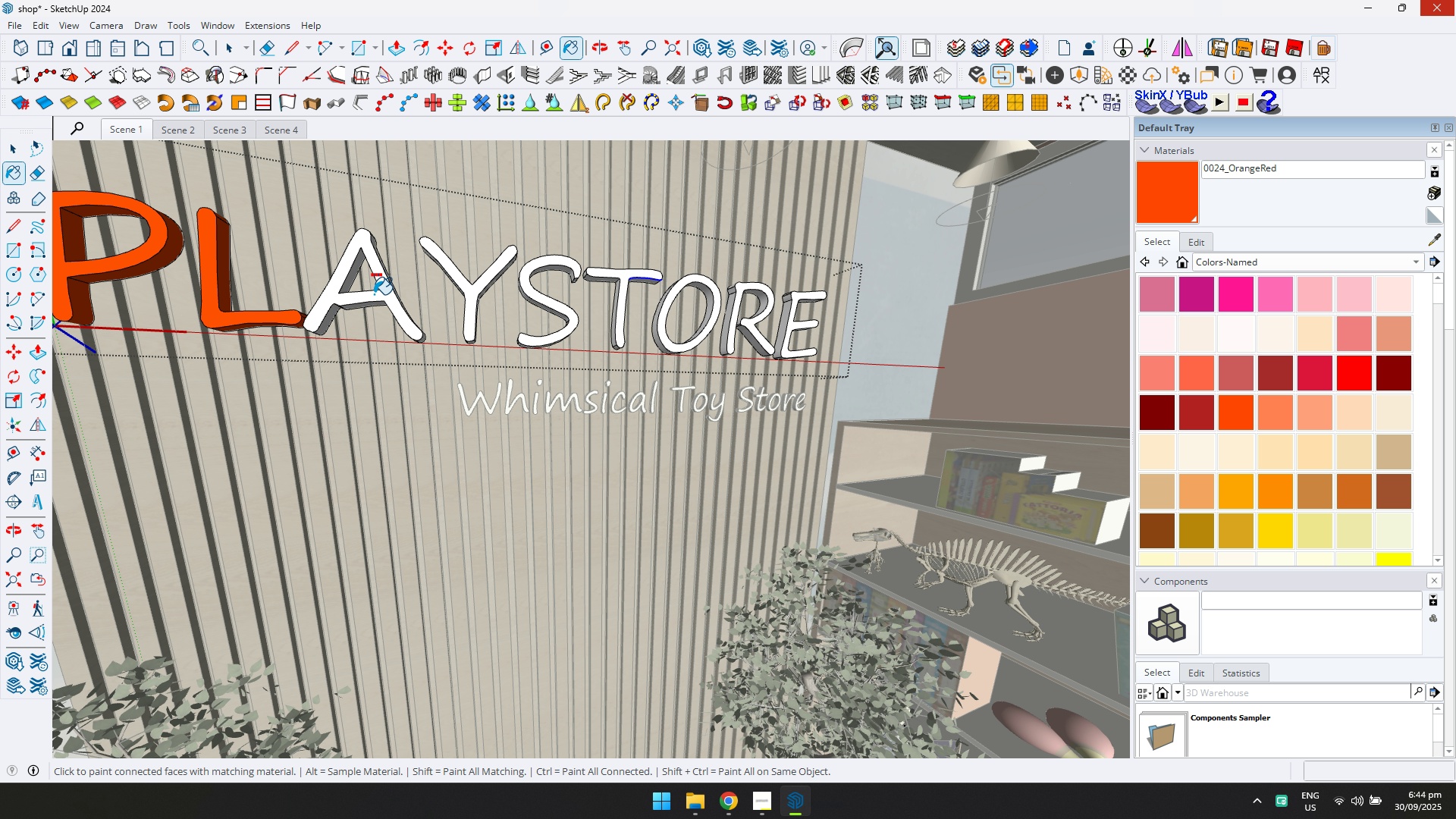 
left_click([375, 295])
 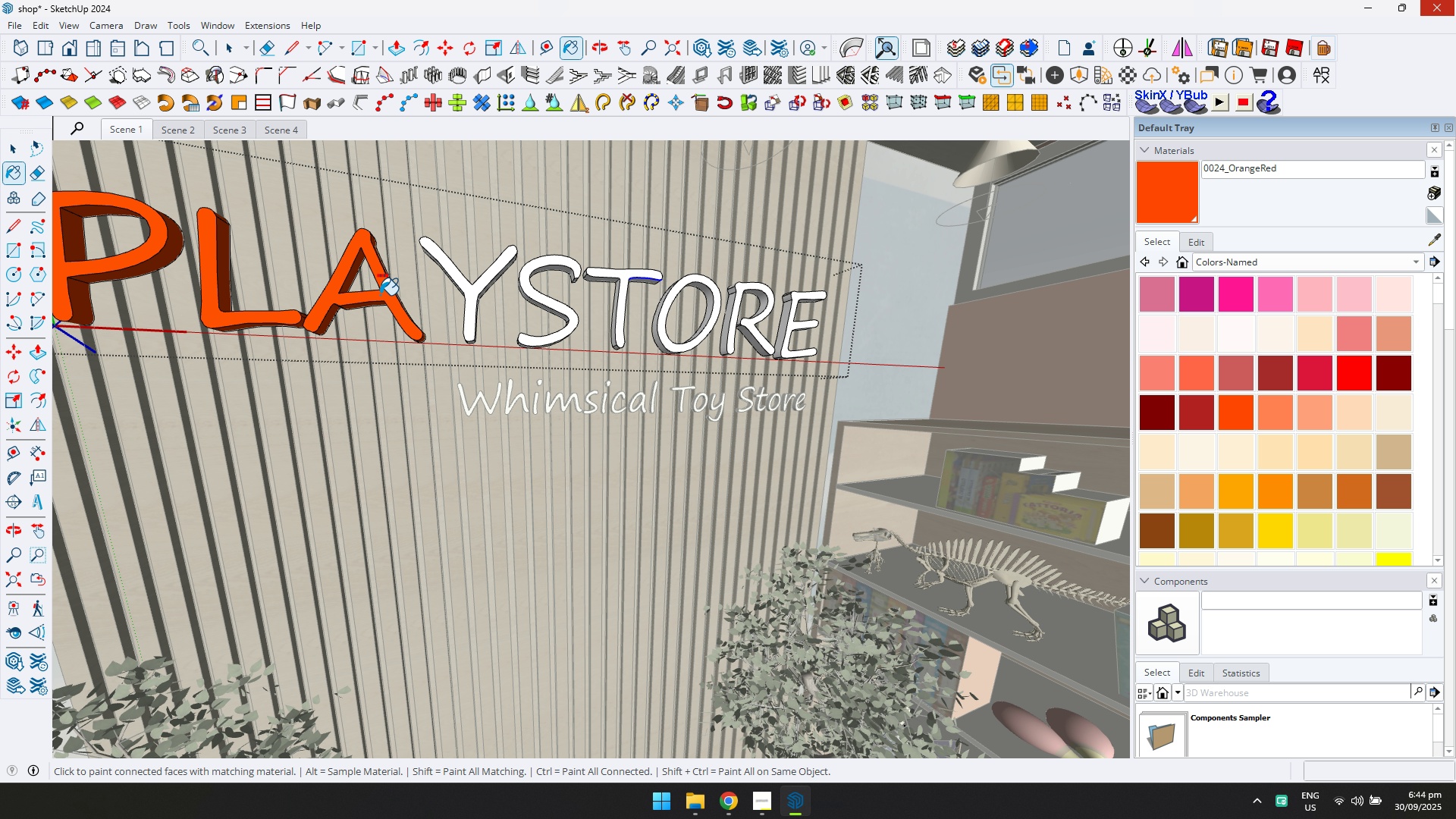 
hold_key(key=ControlLeft, duration=0.73)
left_click([473, 293])
 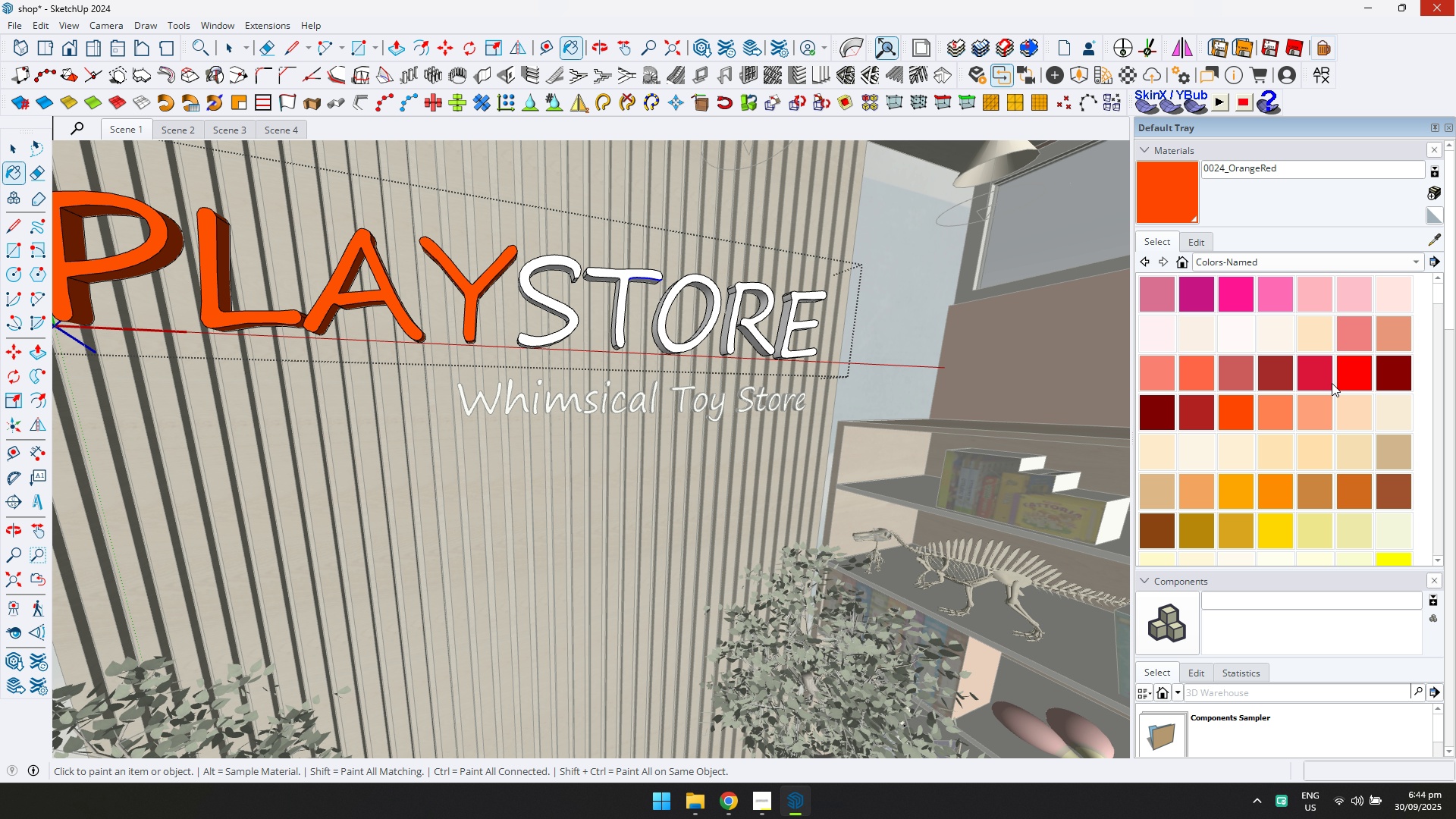 
scroll: coordinate [1330, 526], scroll_direction: down, amount: 7.0
 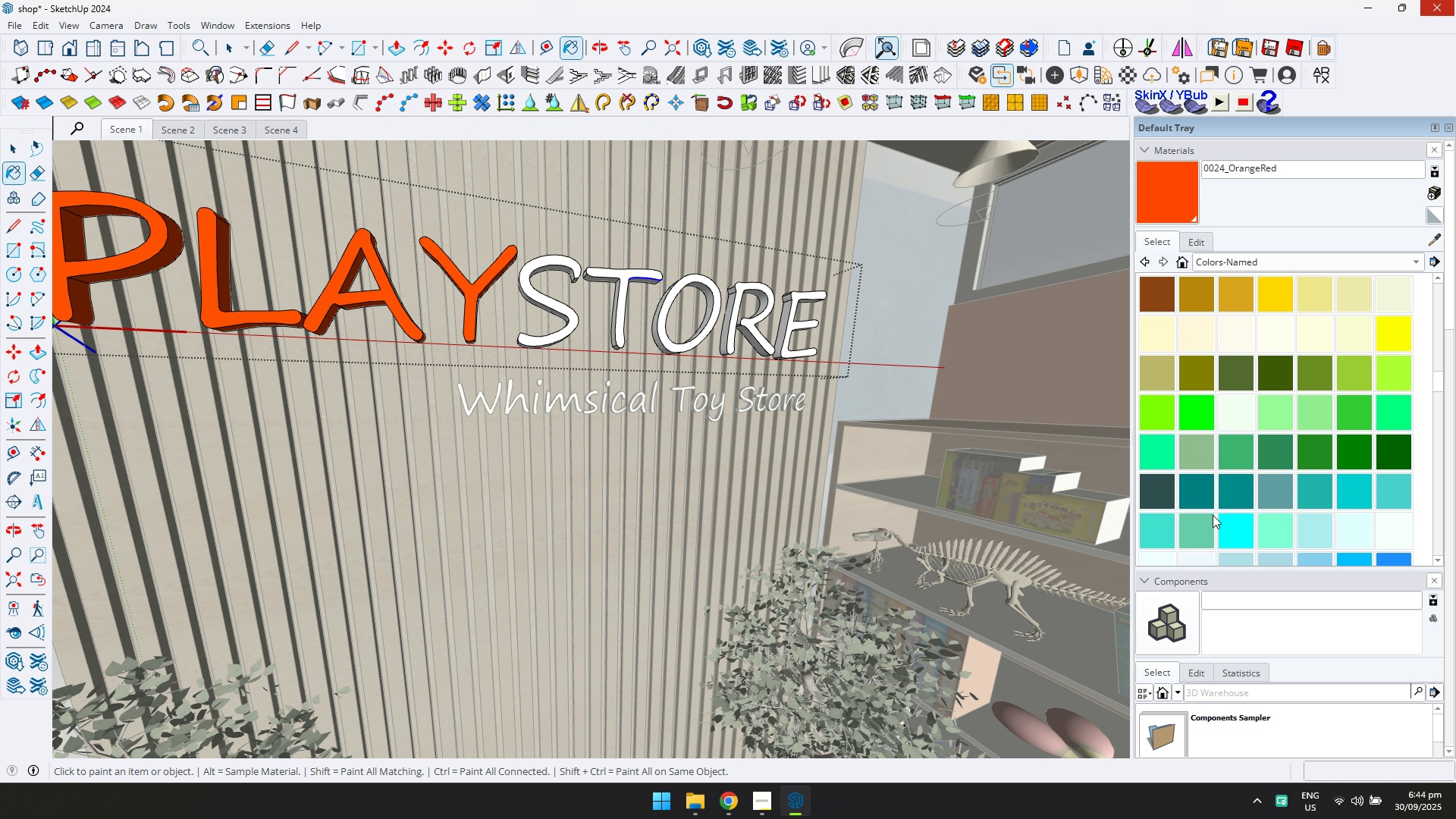 
left_click([1195, 487])
 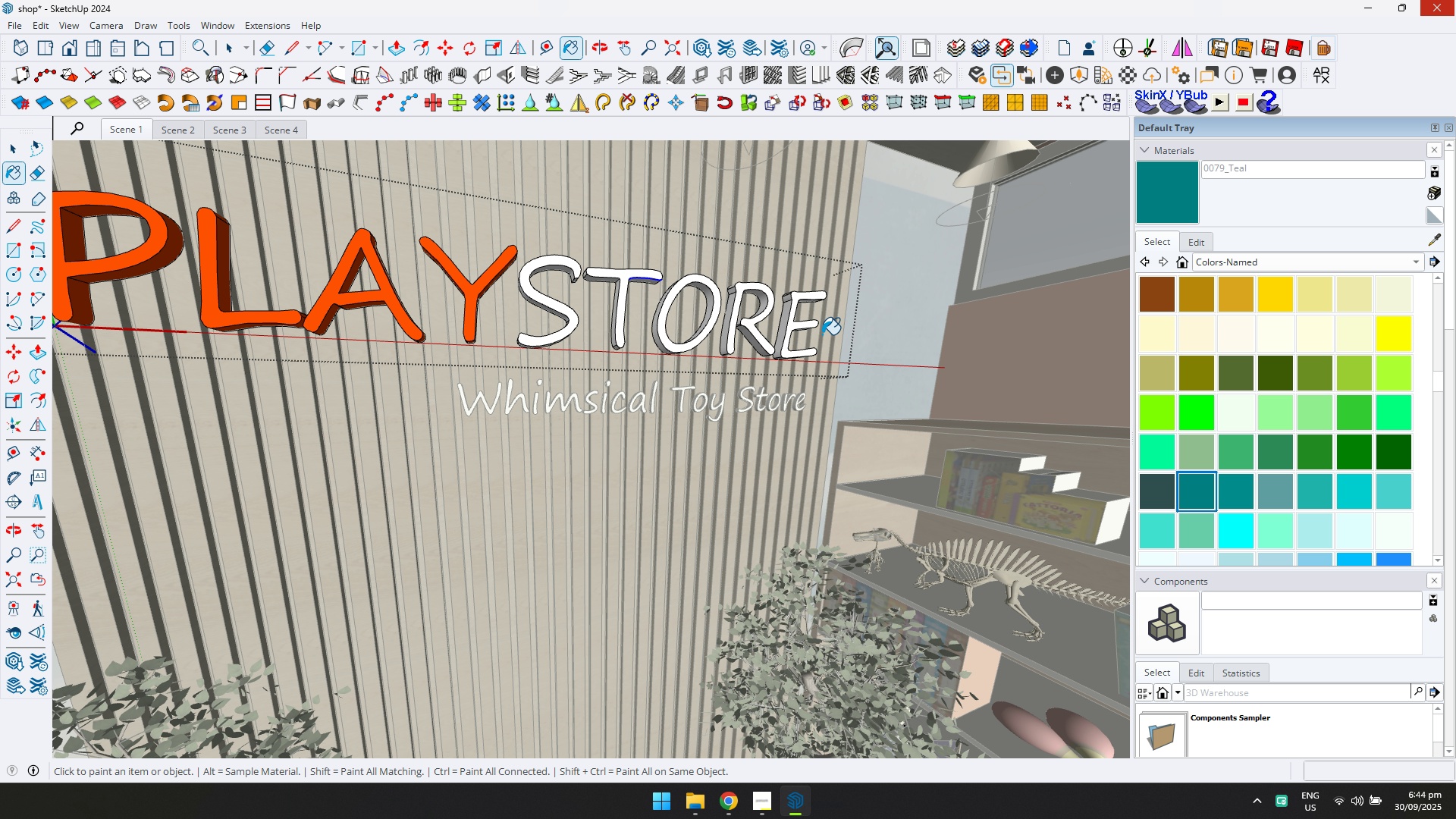 
hold_key(key=ControlLeft, duration=1.51)
left_click([568, 268])
 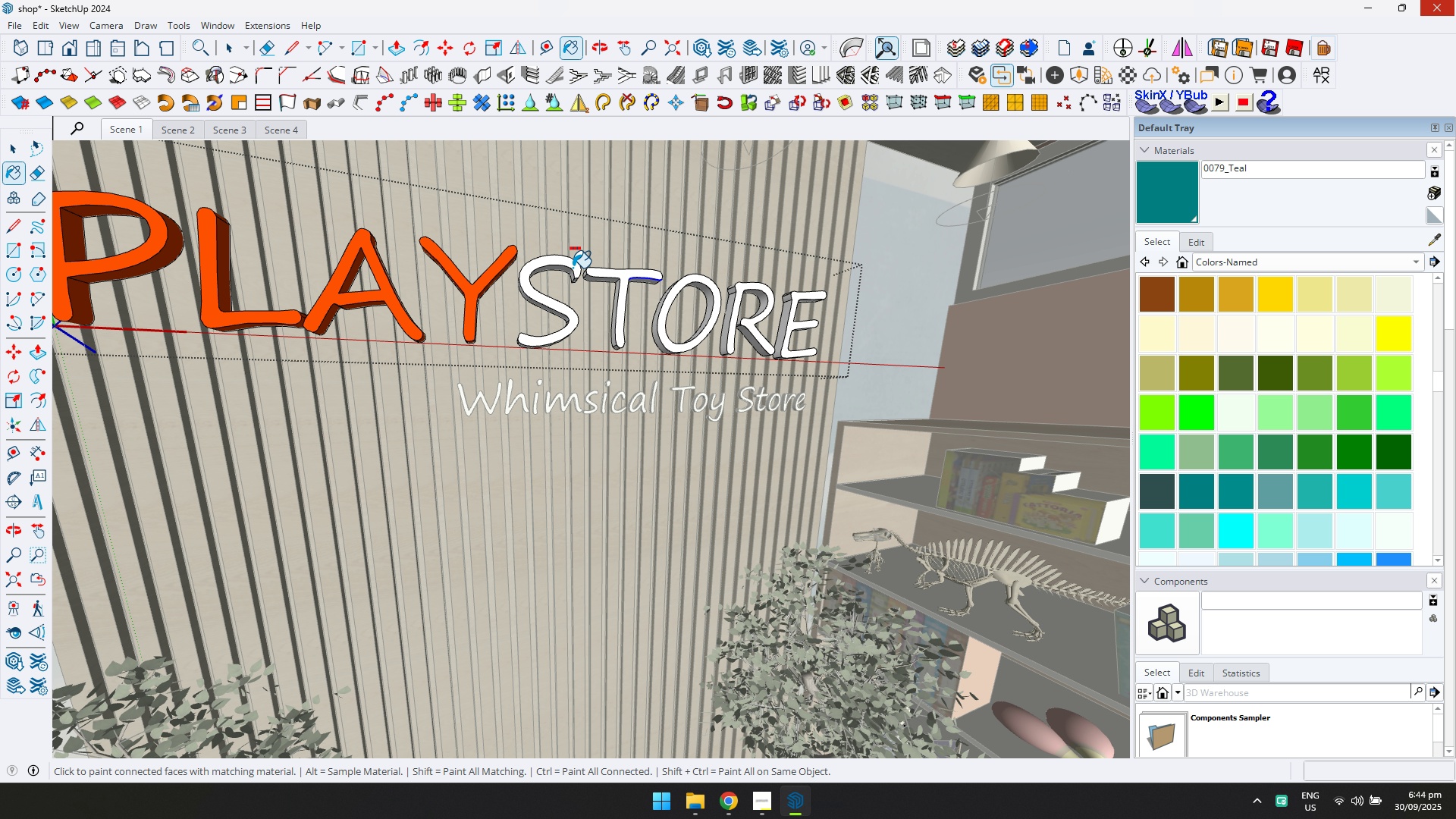 
left_click([573, 267])
 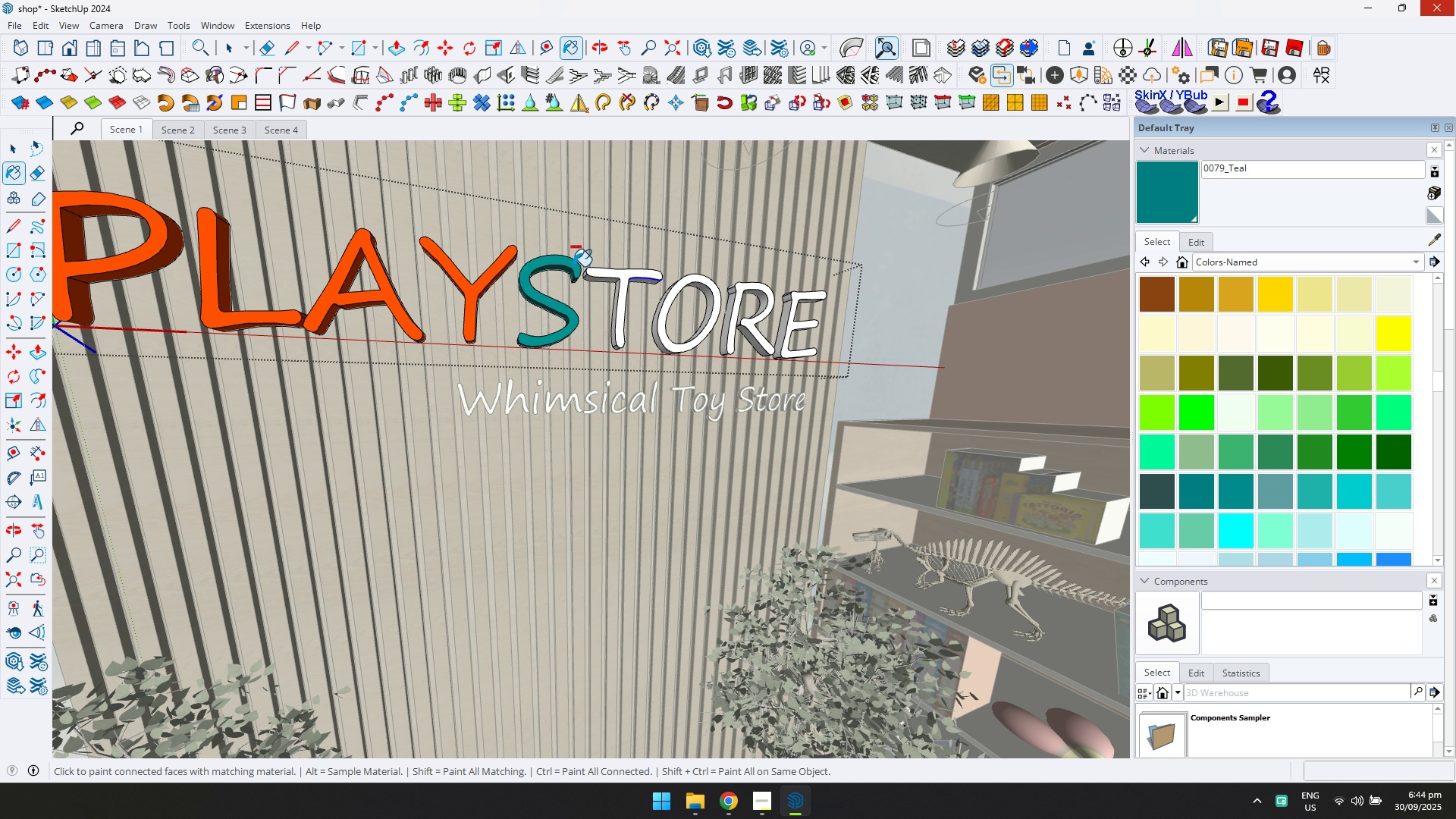 
hold_key(key=ControlLeft, duration=1.51)
left_click([688, 279])
 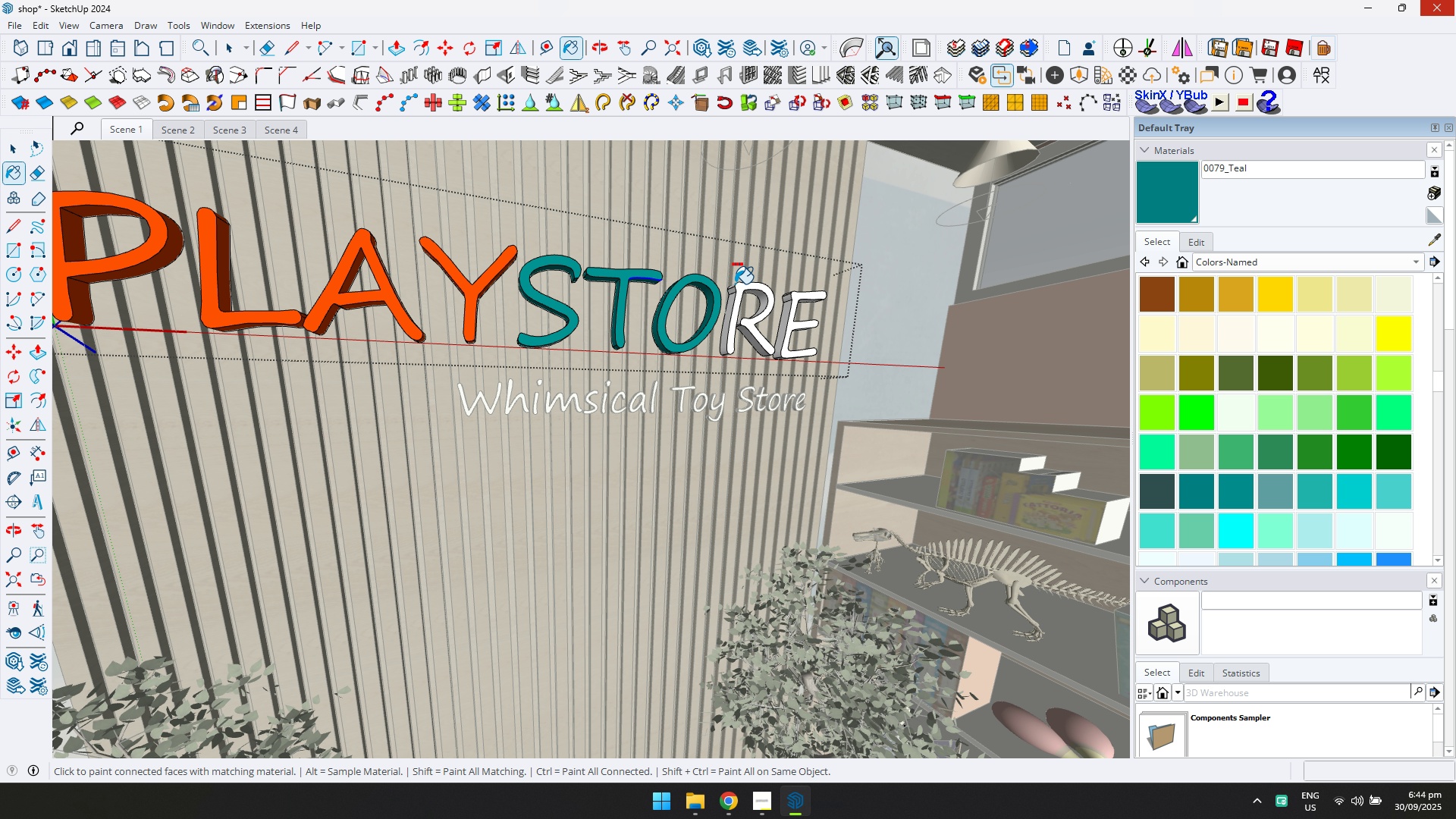 
hold_key(key=ControlLeft, duration=1.52)
left_click([767, 290])
 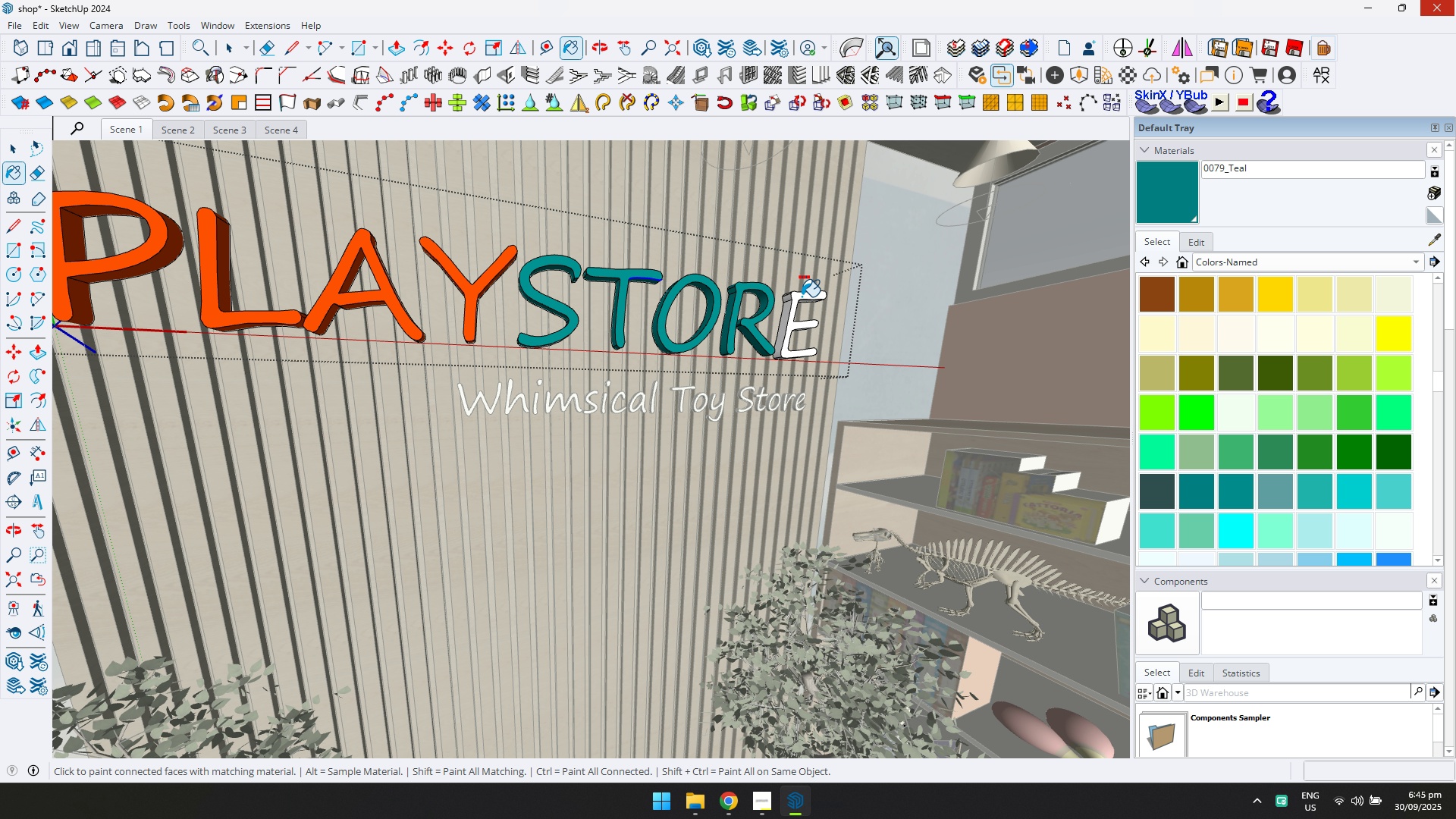 
left_click([802, 297])
 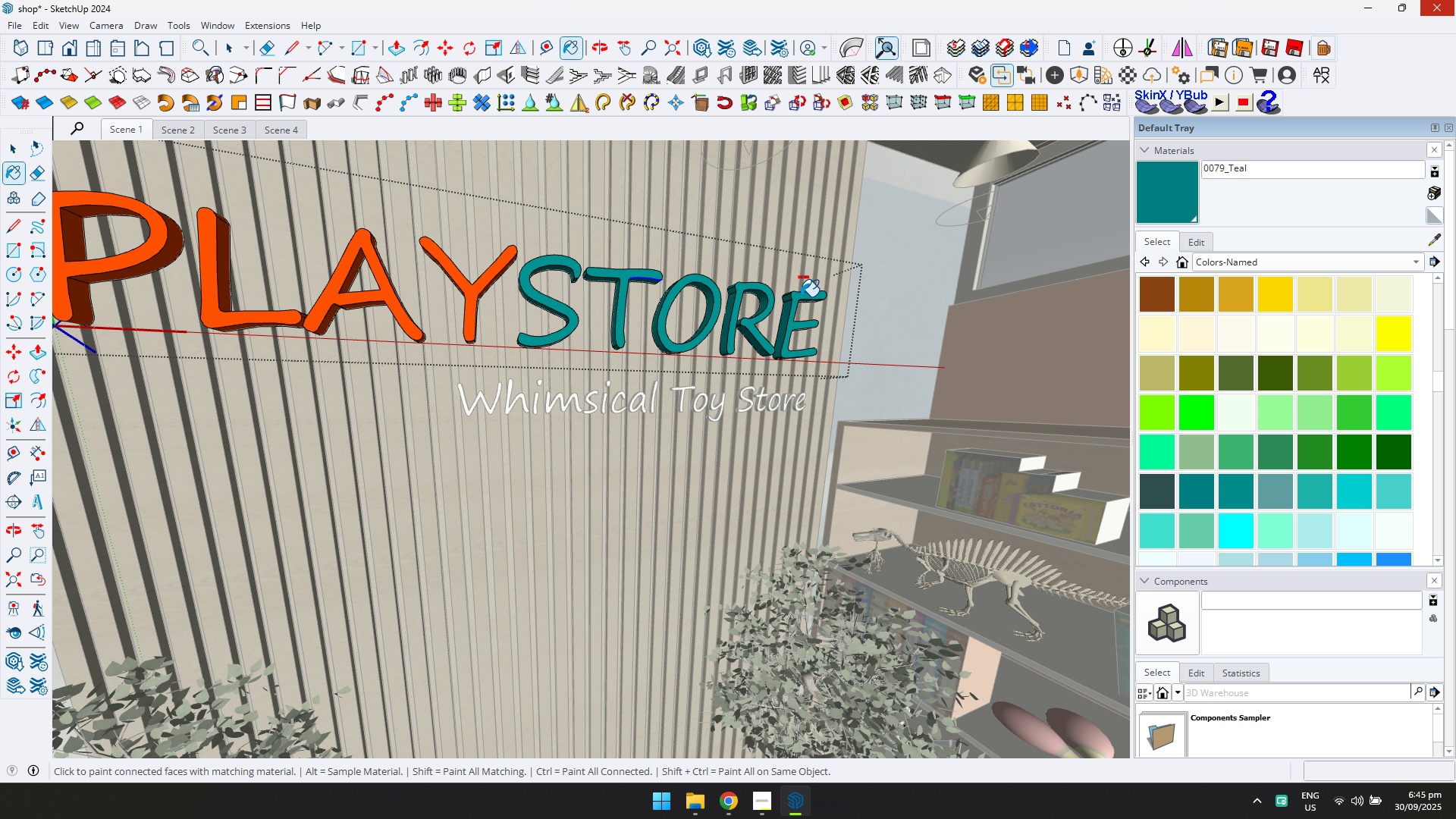 
key(Control+ControlLeft)
 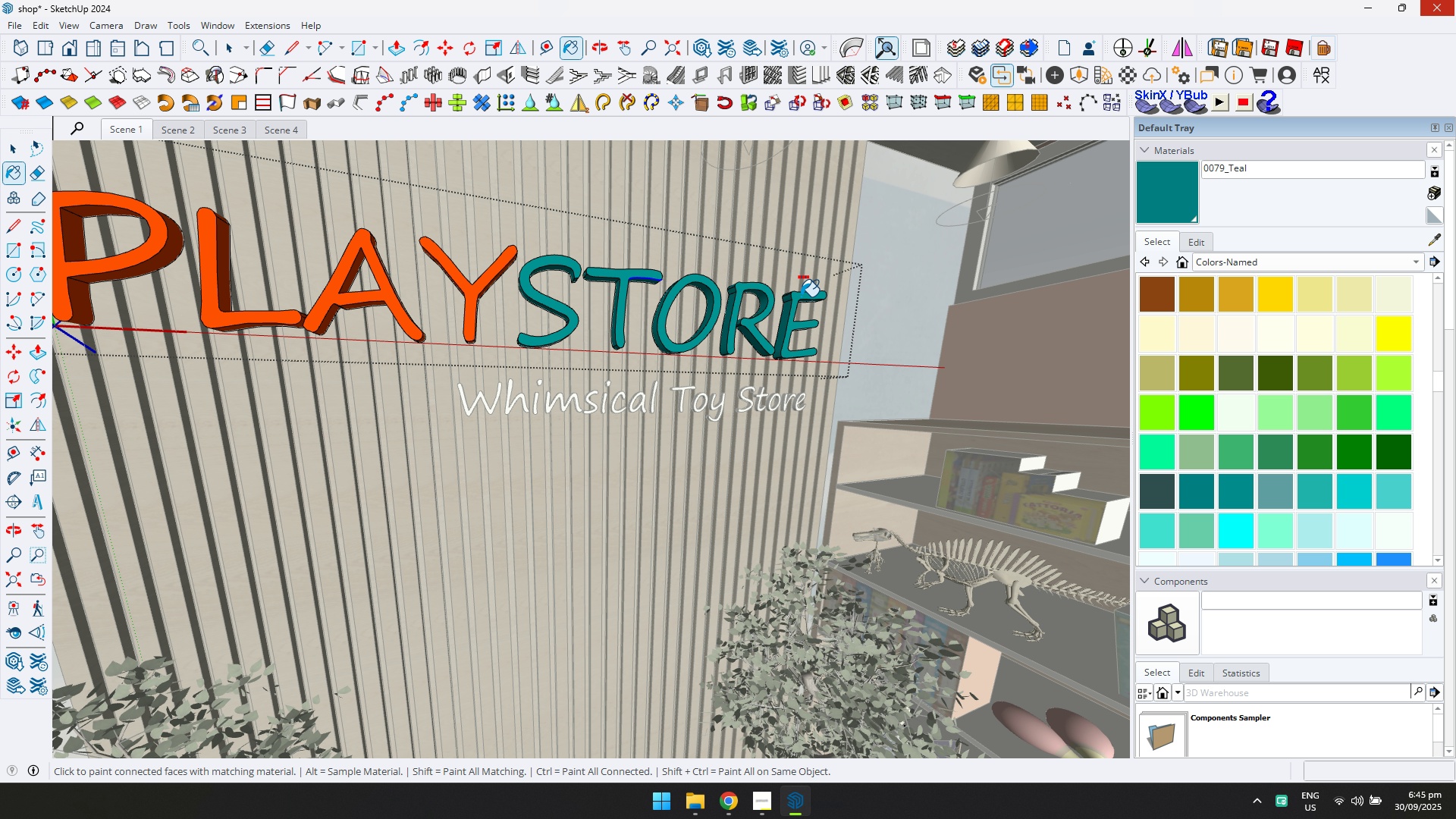 
key(Control+ControlLeft)
 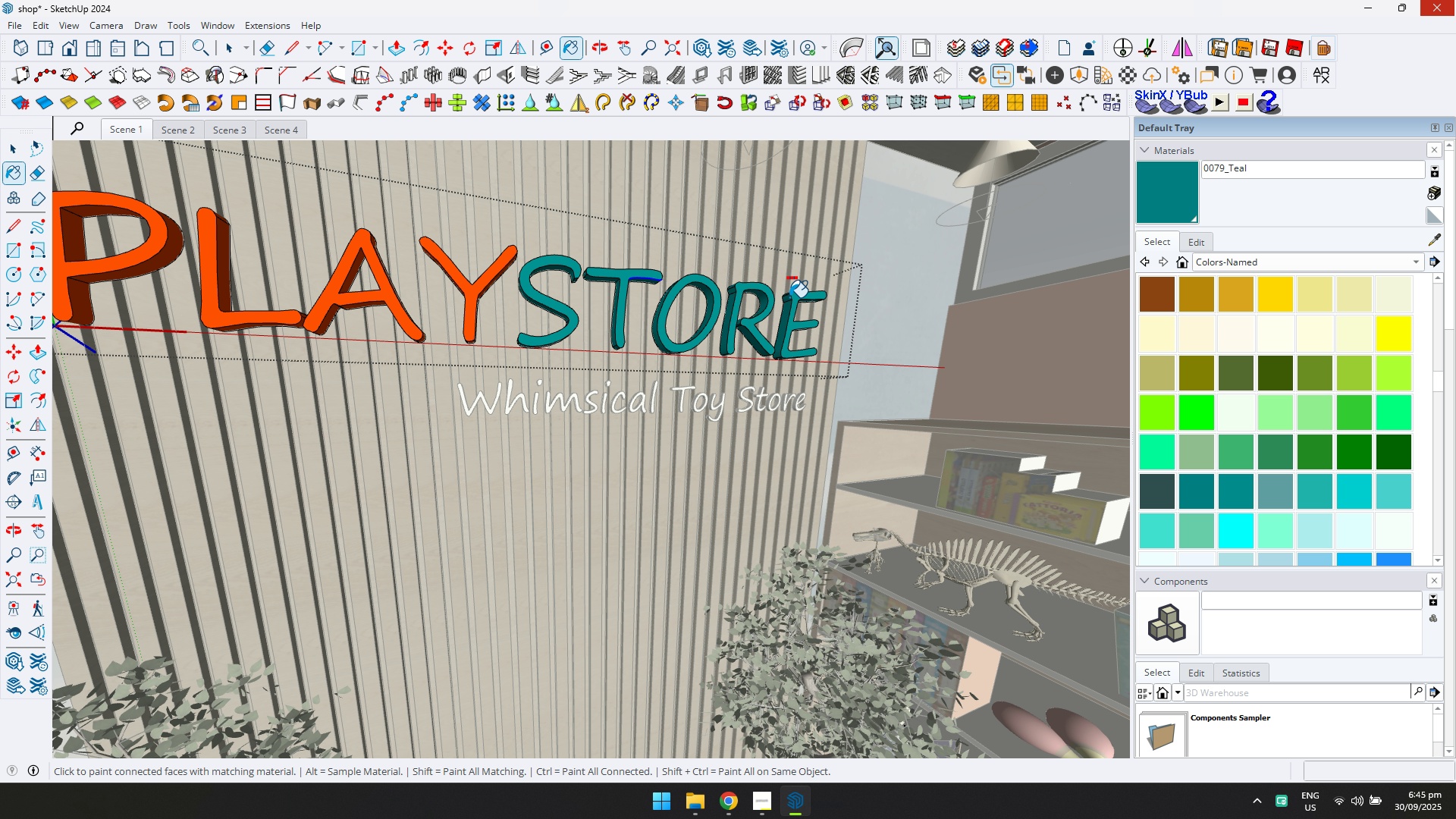 
key(Control+ControlLeft)
 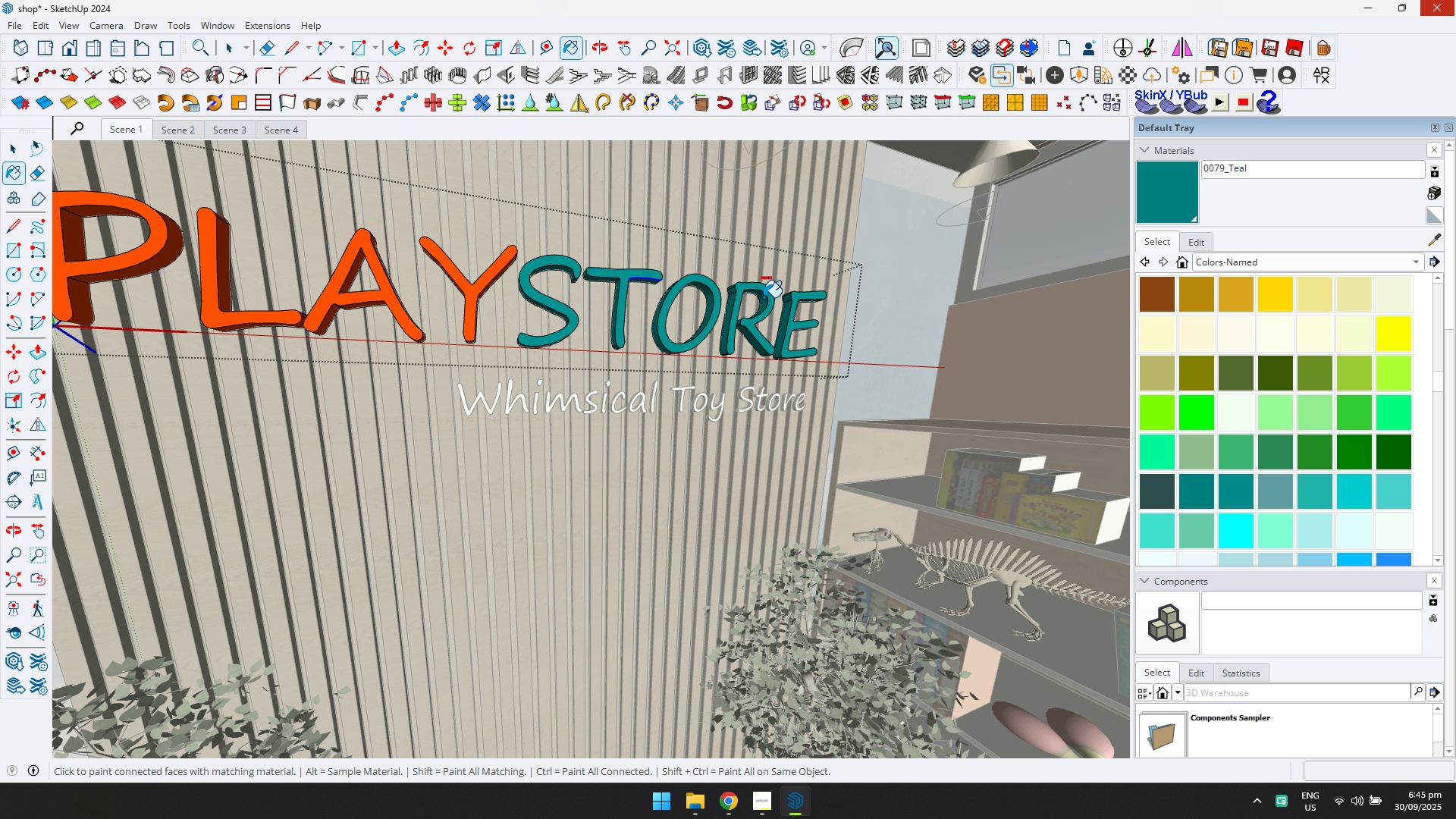 
key(Control+ControlLeft)
 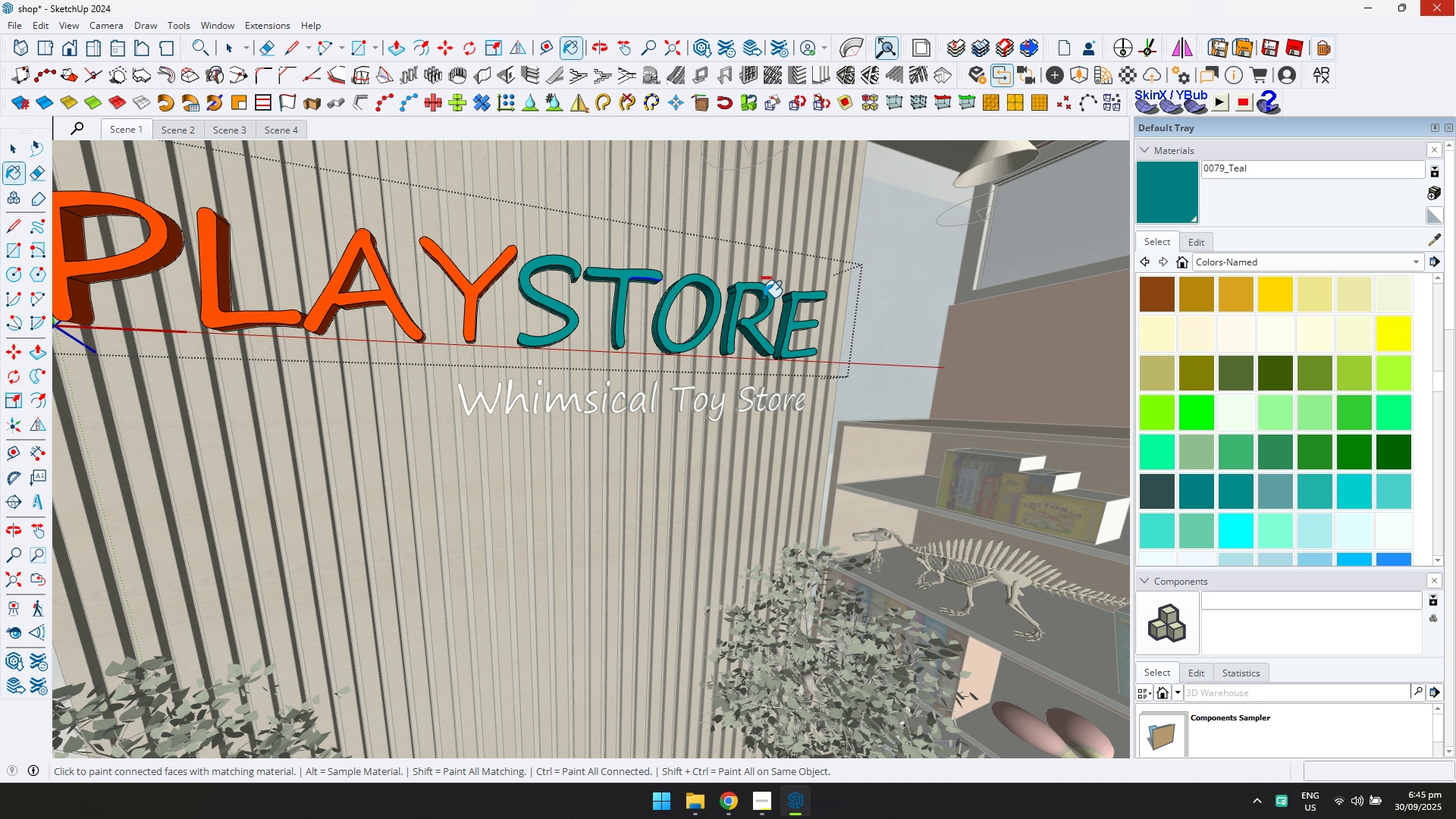 
key(Control+ControlLeft)
 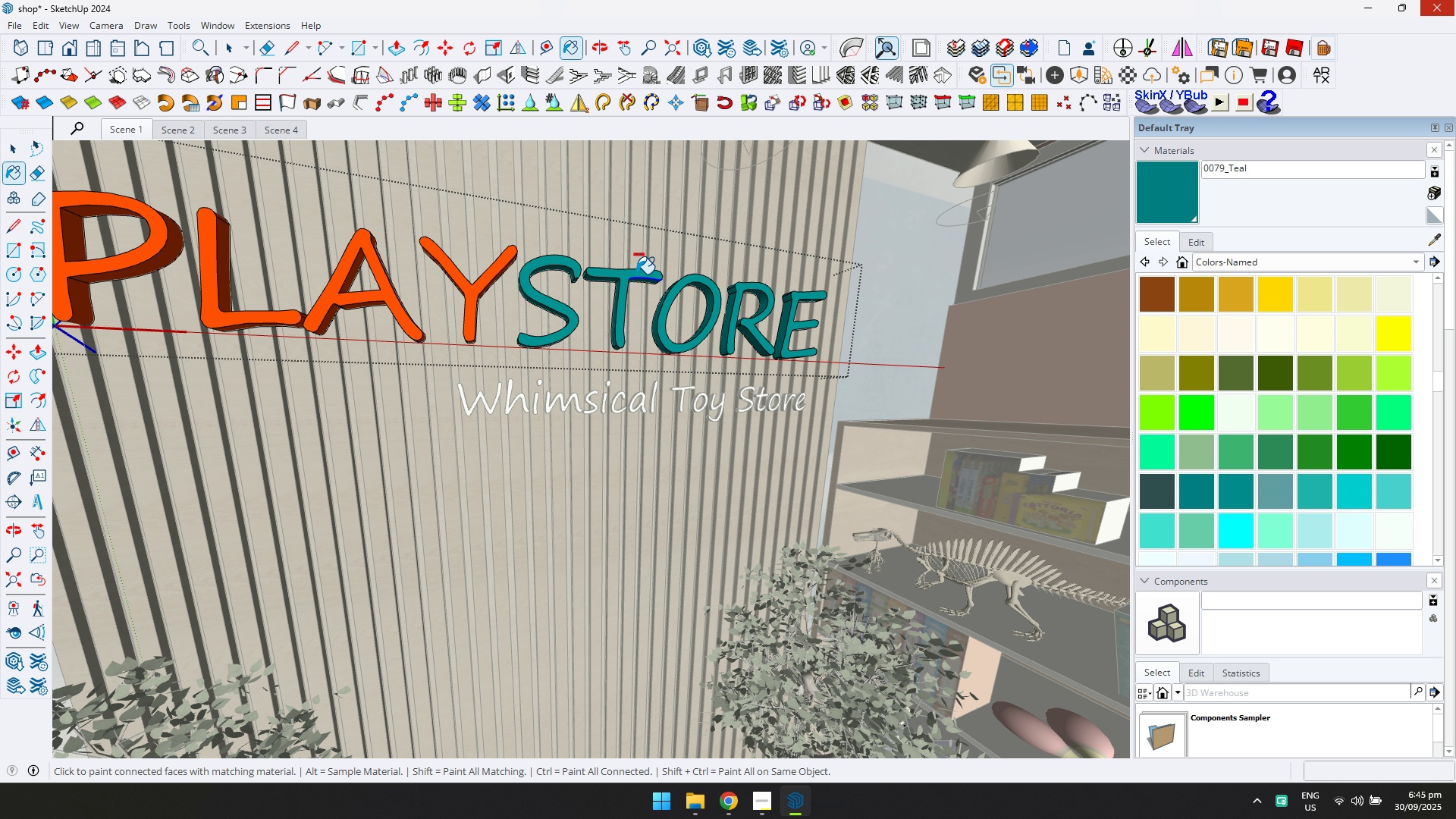 
key(Control+ControlLeft)
 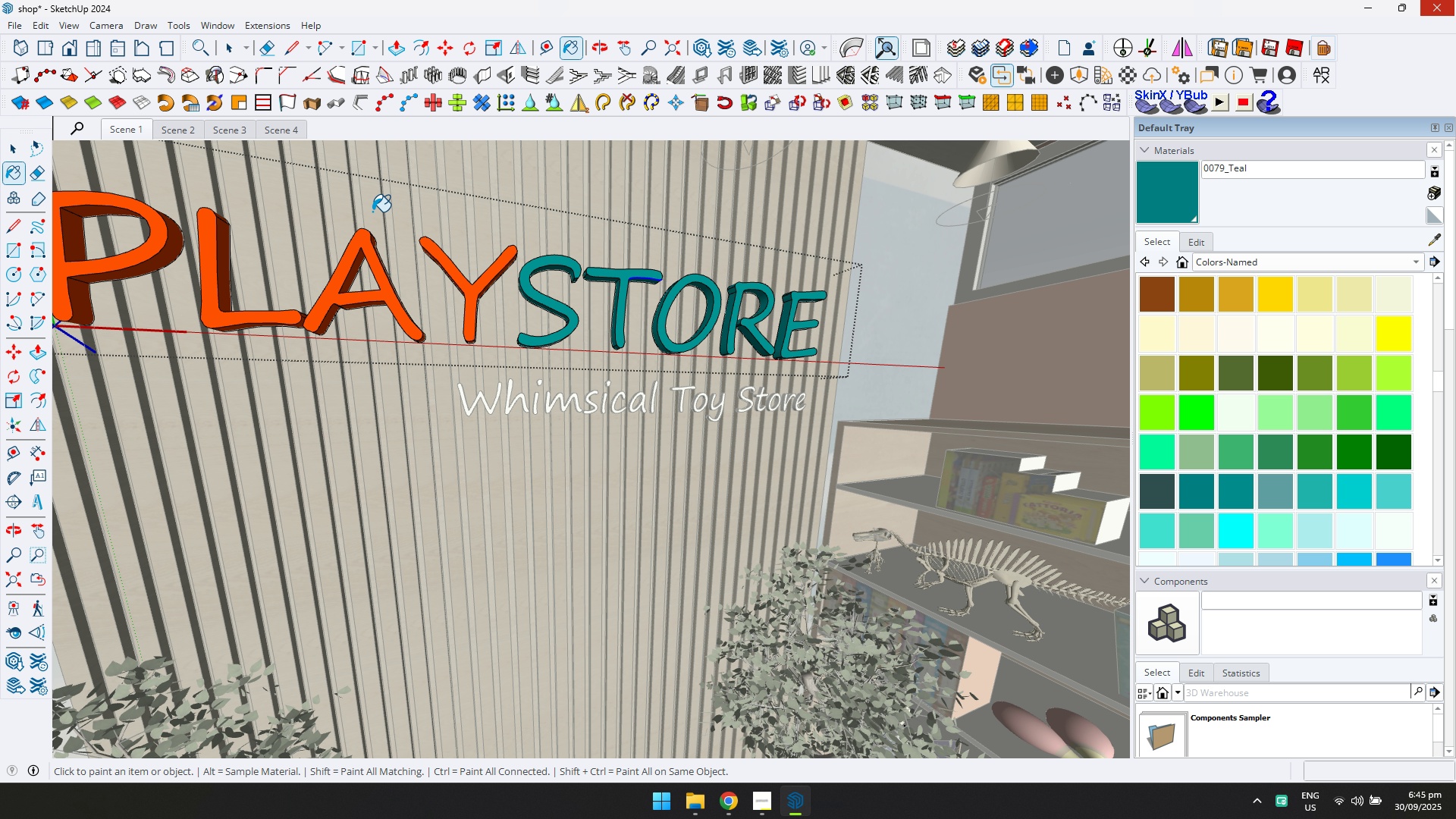 
key(Control+ControlLeft)
 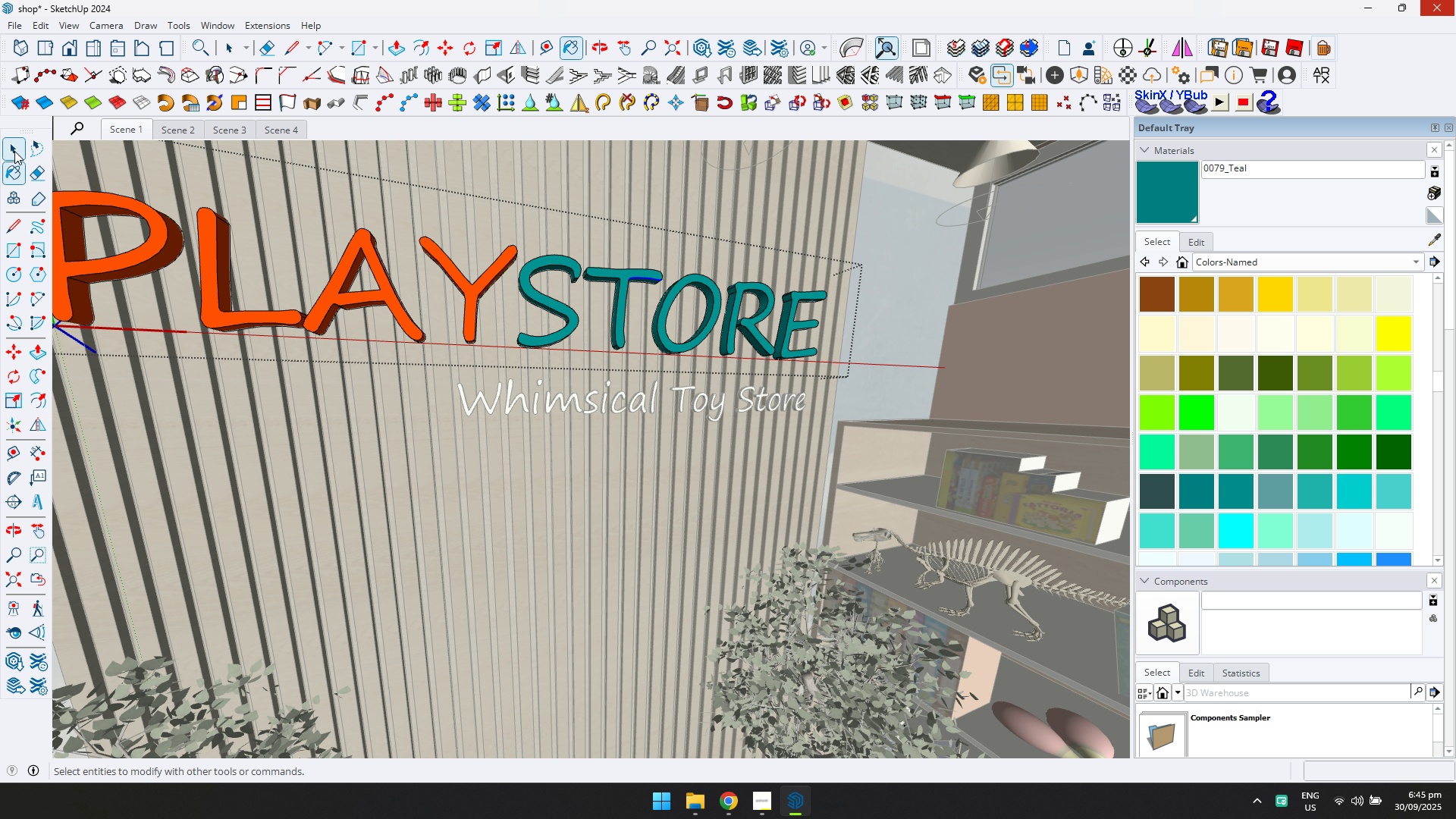 
key(Escape)
 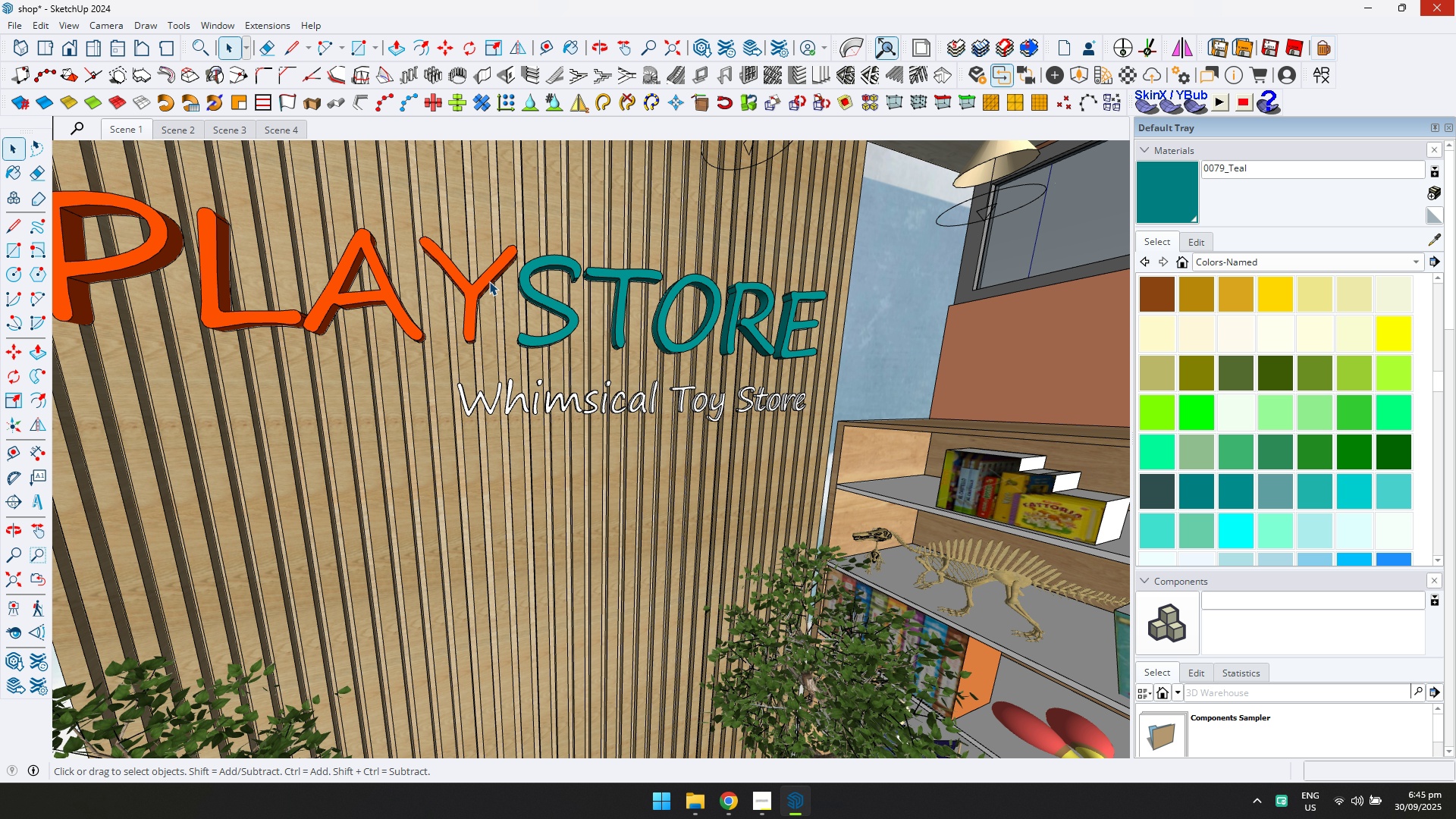 
left_click([486, 281])
 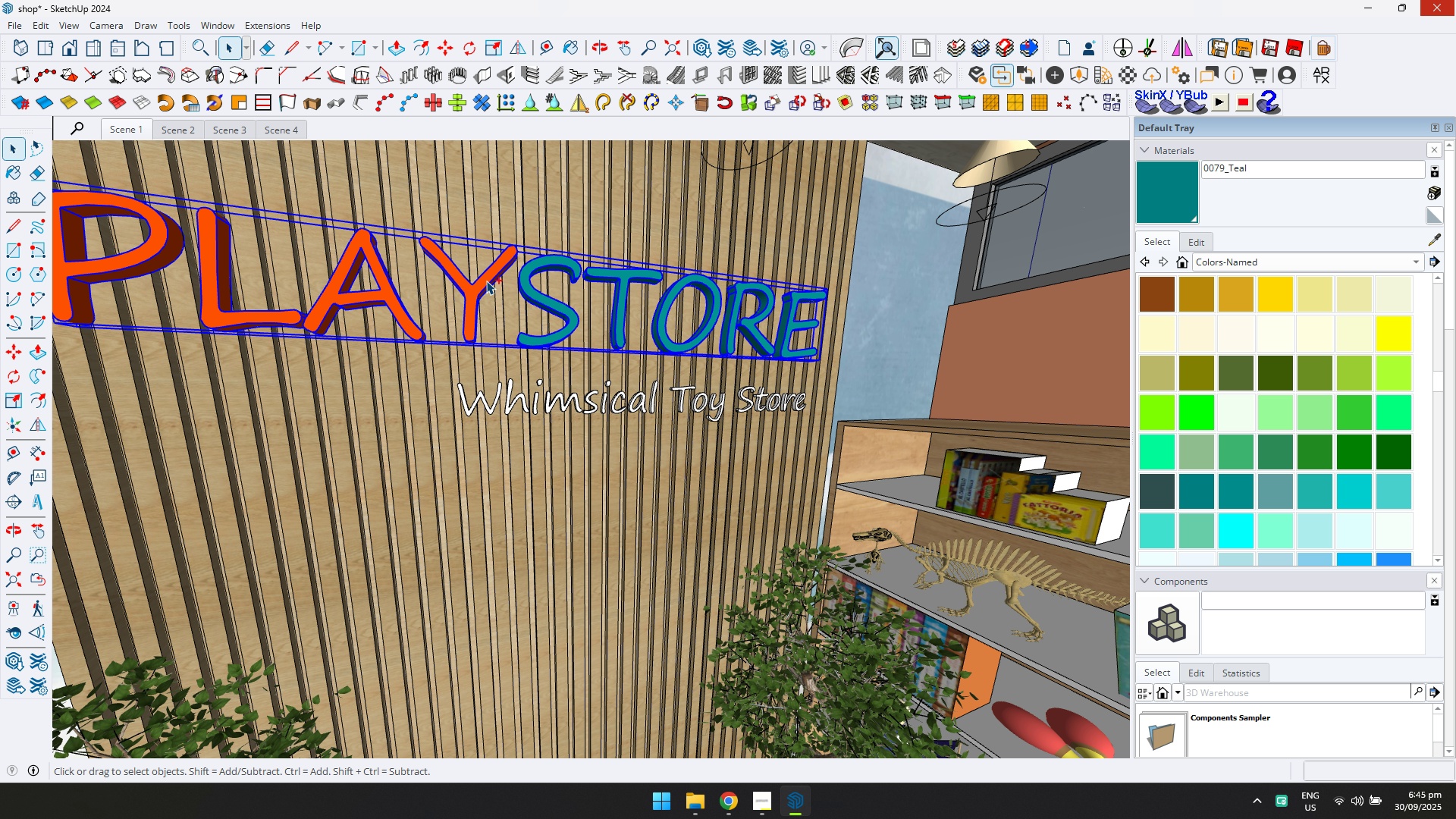 
key(Control+ControlLeft)
 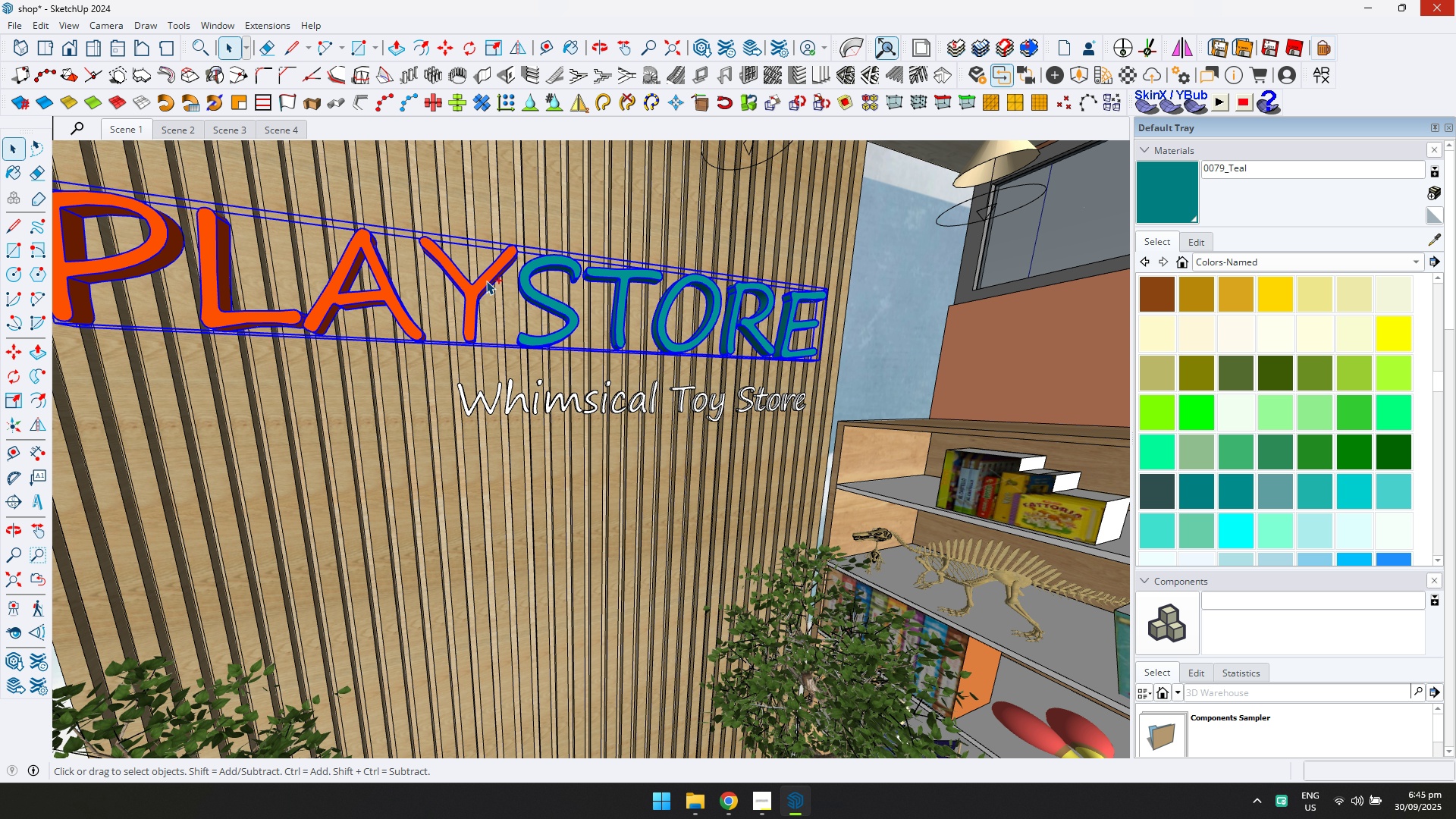 
key(Control+C)
 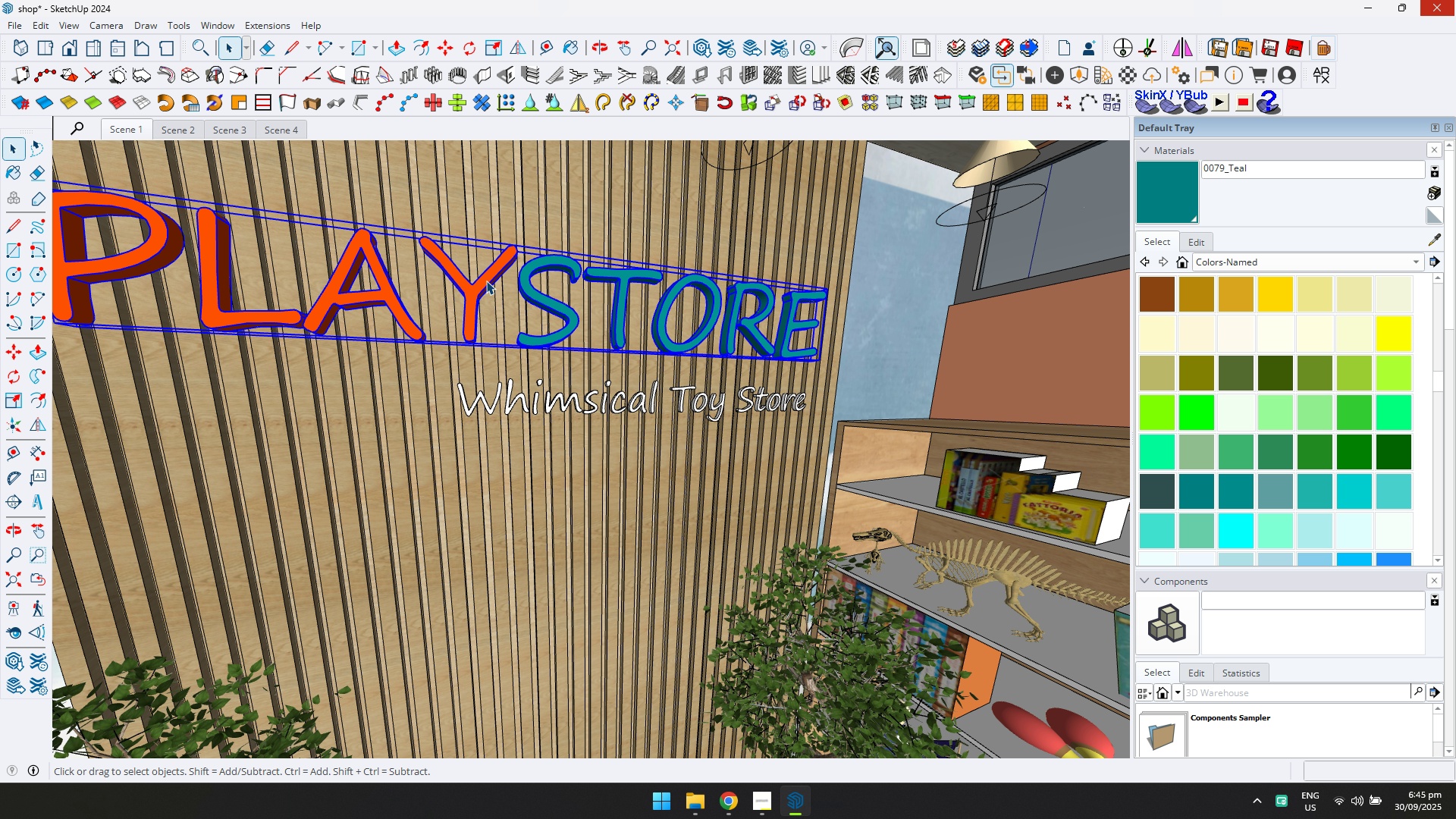 
scroll: coordinate [532, 293], scroll_direction: down, amount: 42.0
 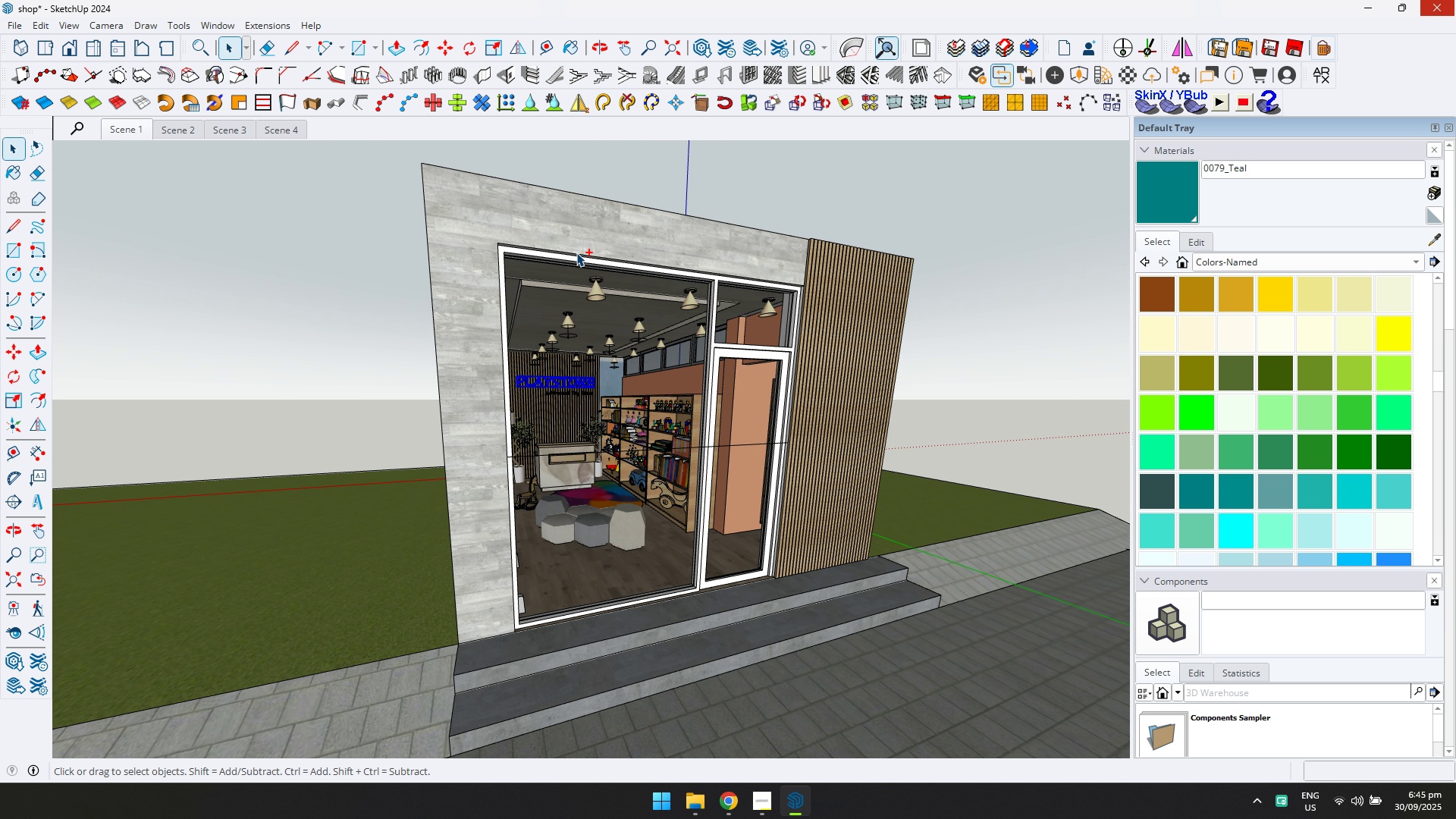 
hold_key(key=ShiftLeft, duration=0.39)
 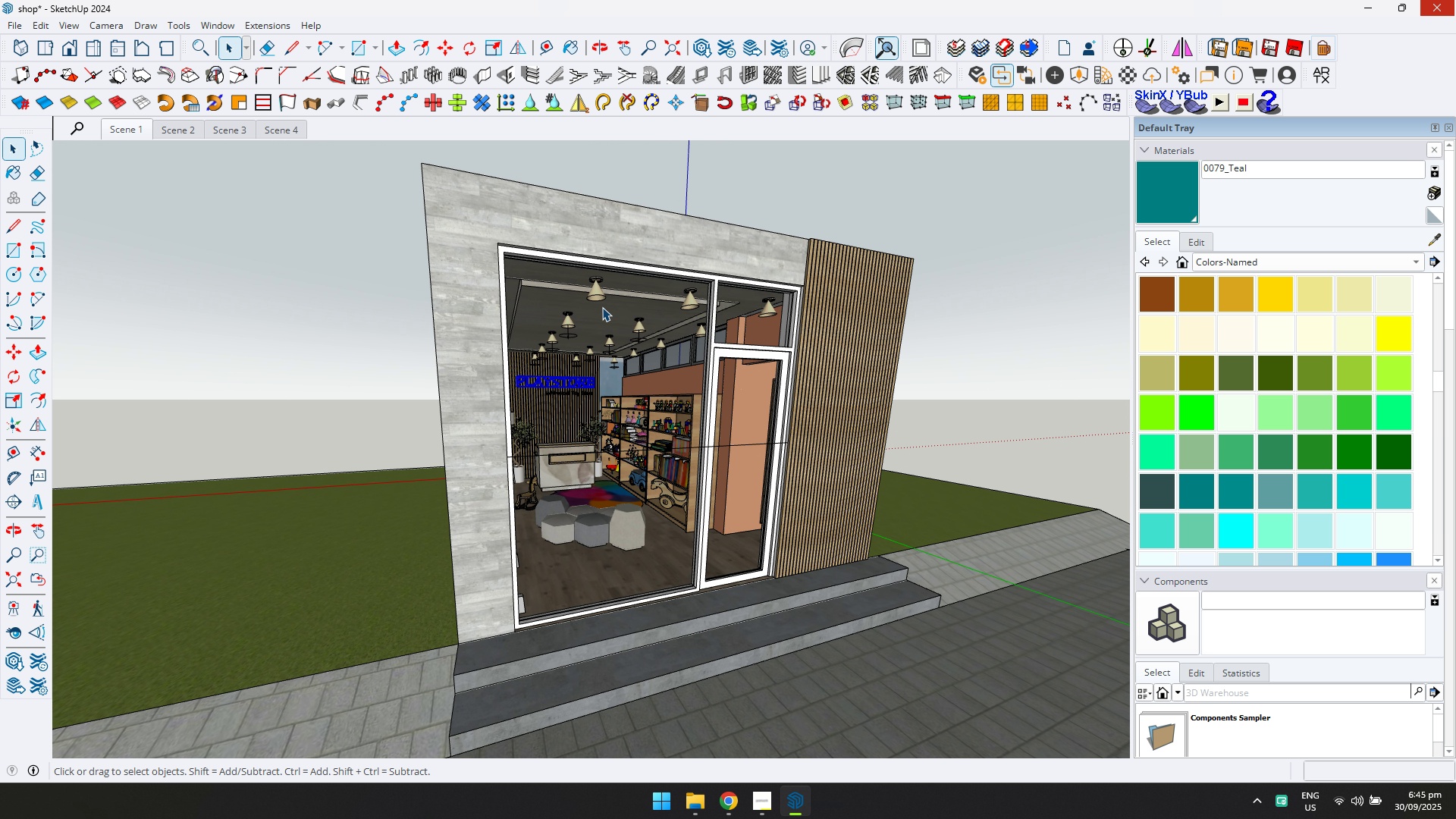 
key(Control+ControlLeft)
 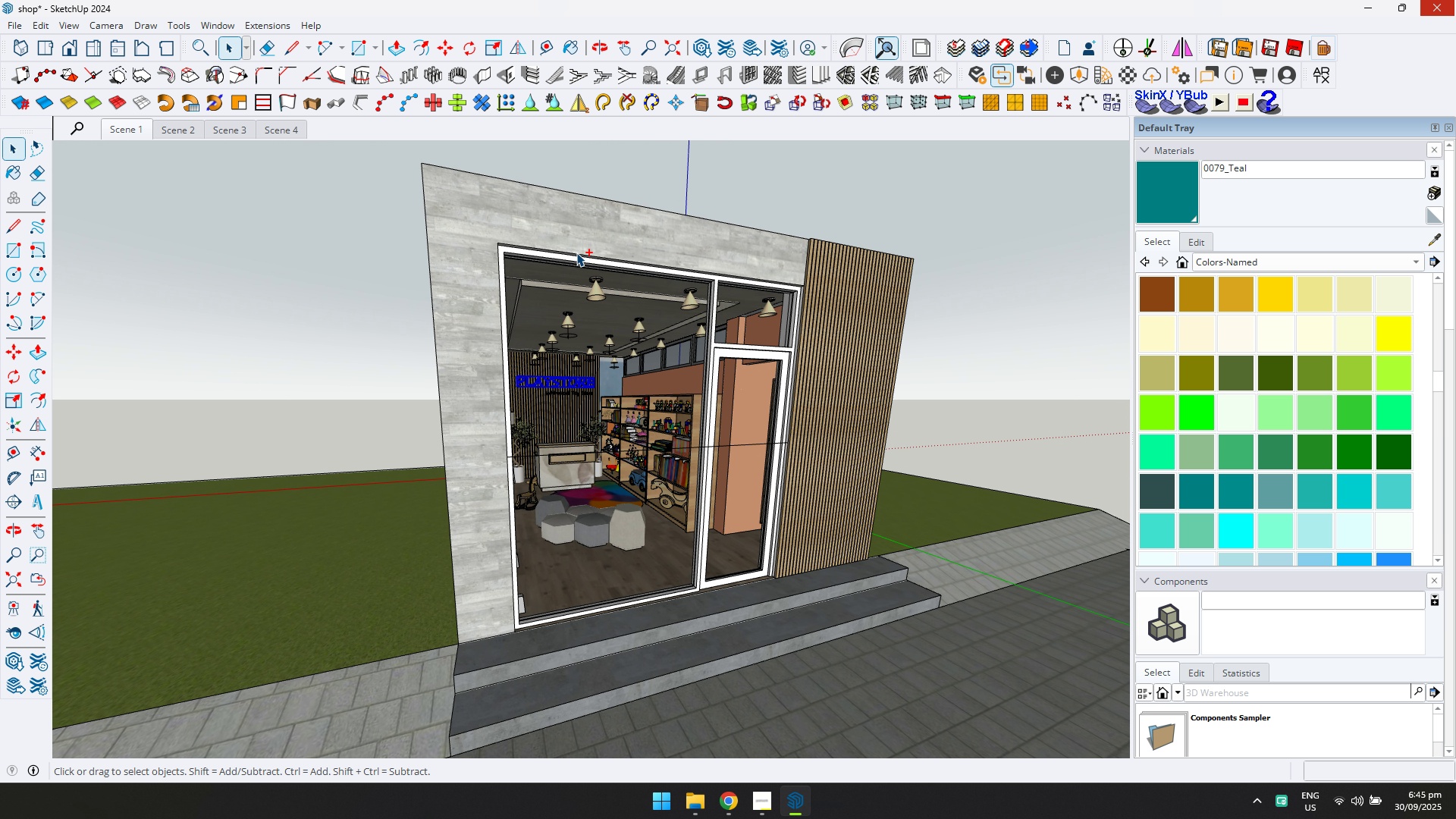 
scroll: coordinate [575, 249], scroll_direction: up, amount: 2.0
 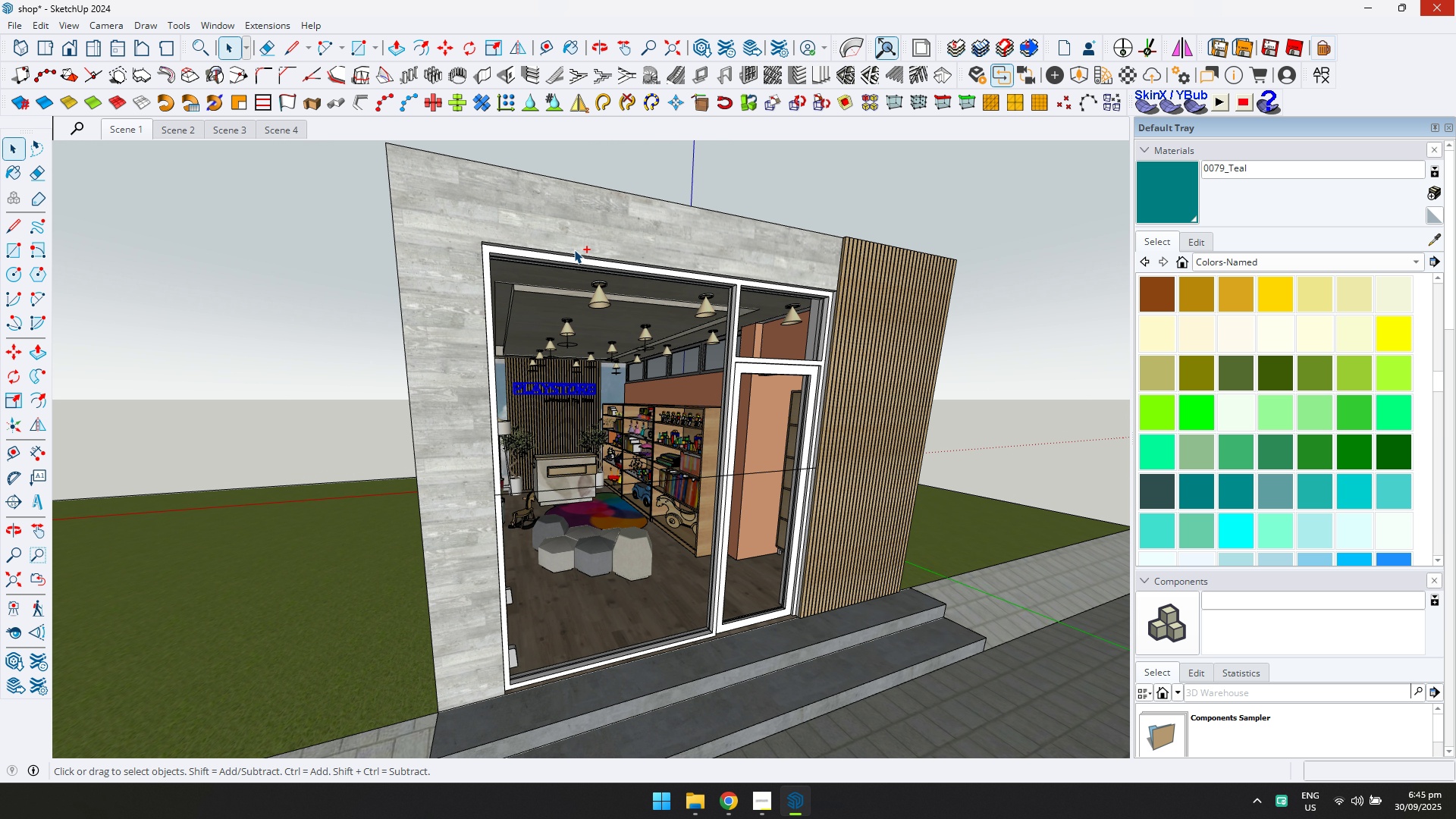 
key(Control+V)
 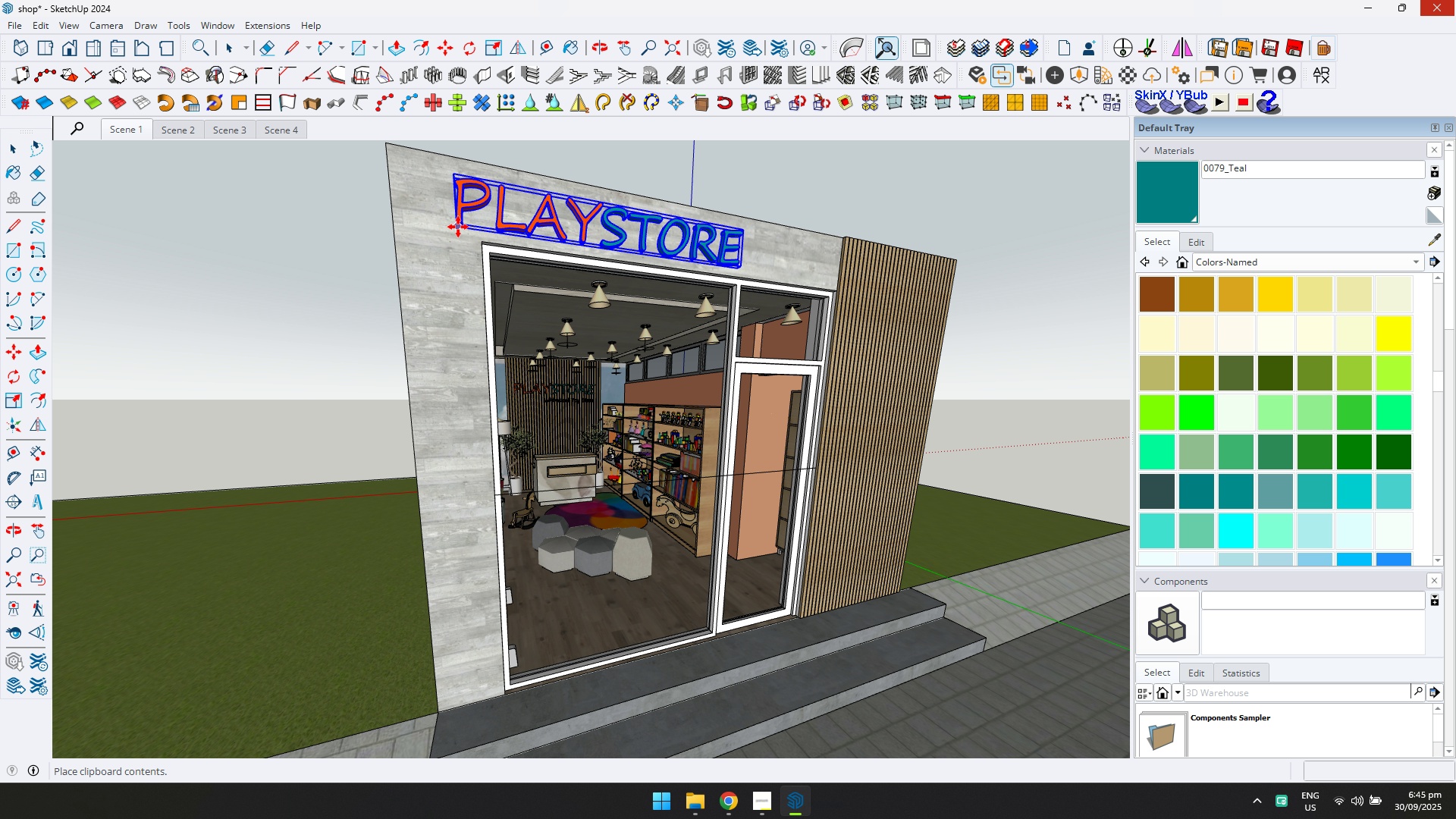 
left_click([541, 237])
 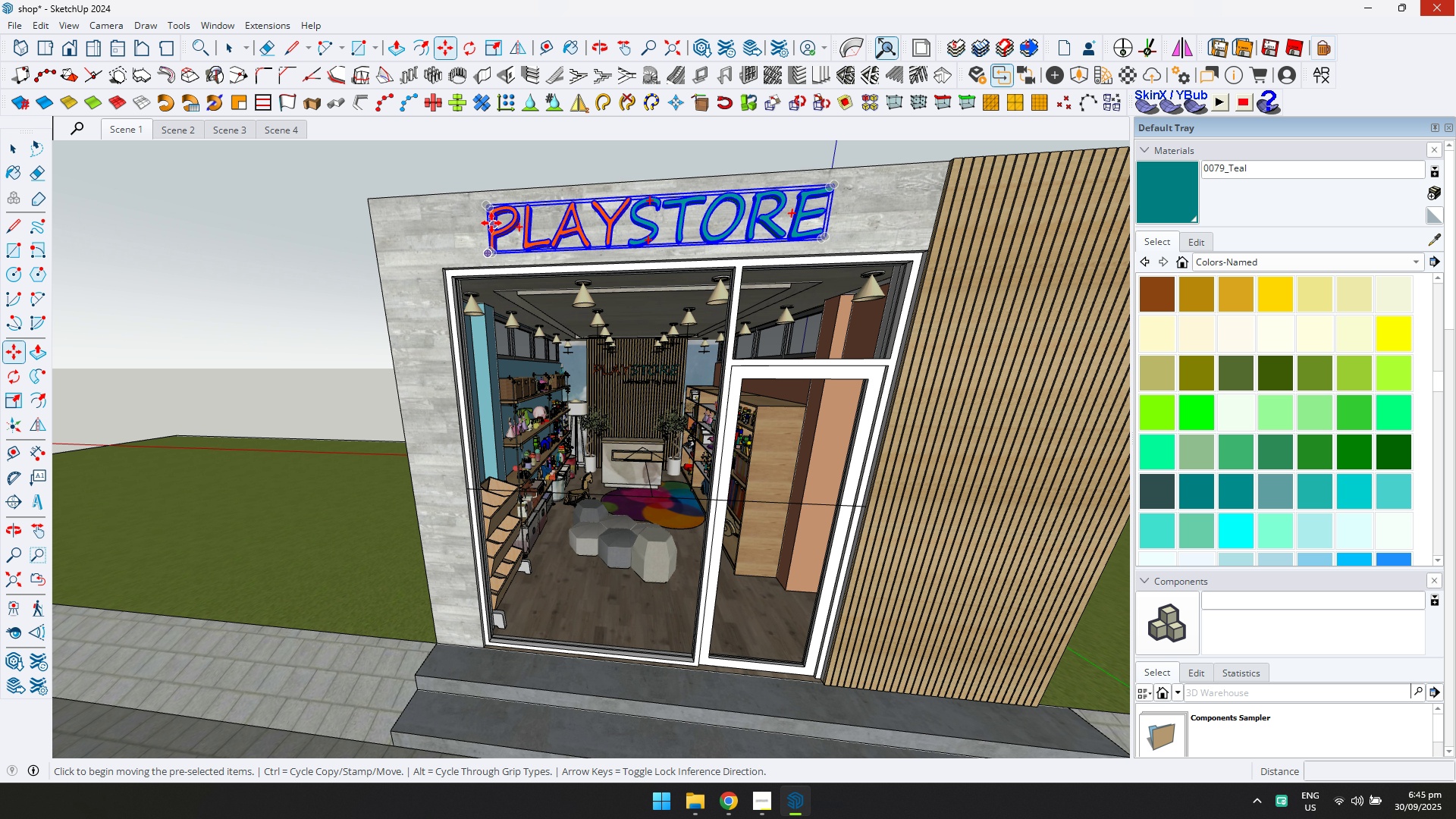 
key(S)
 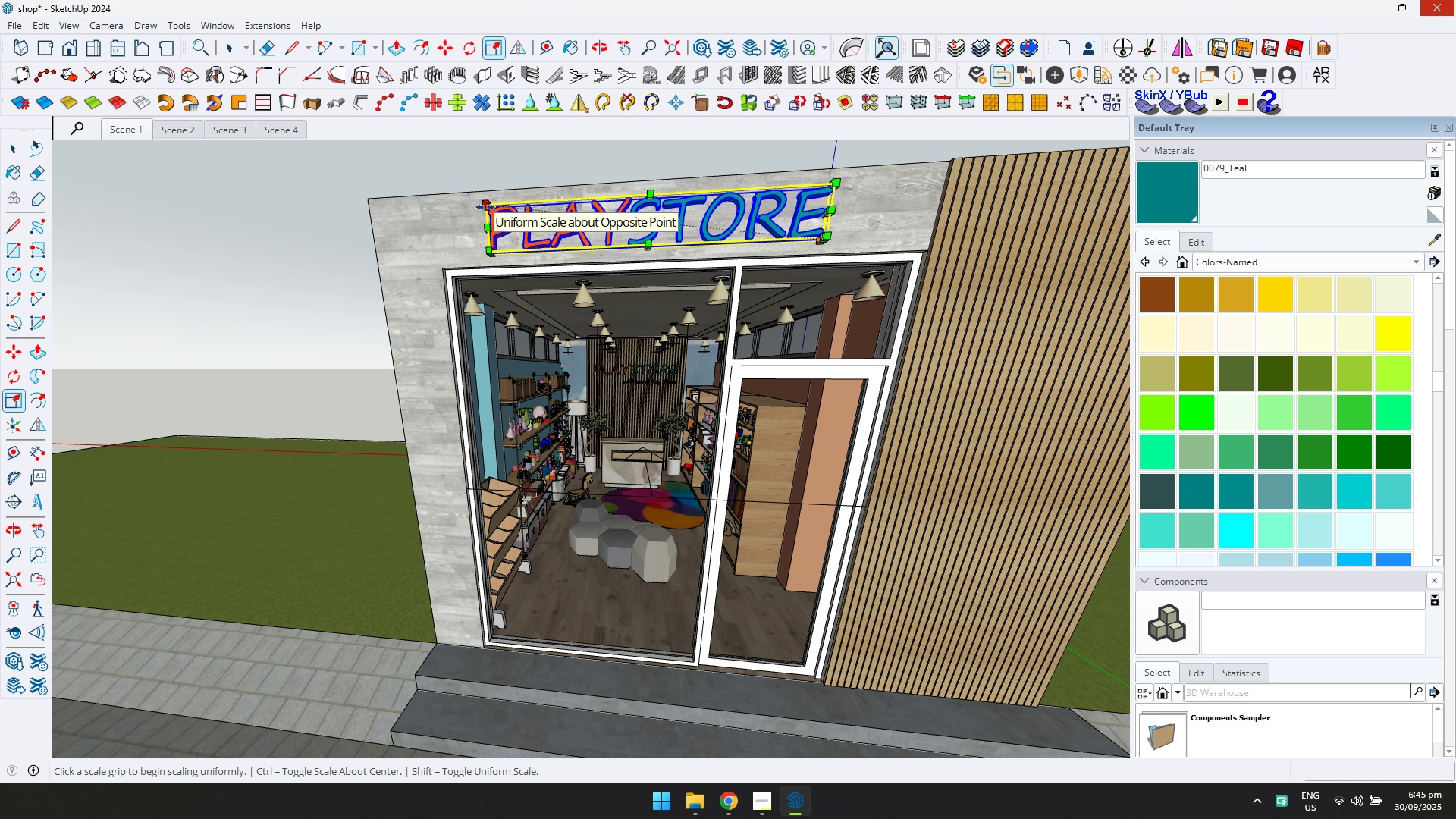 
left_click([485, 207])
 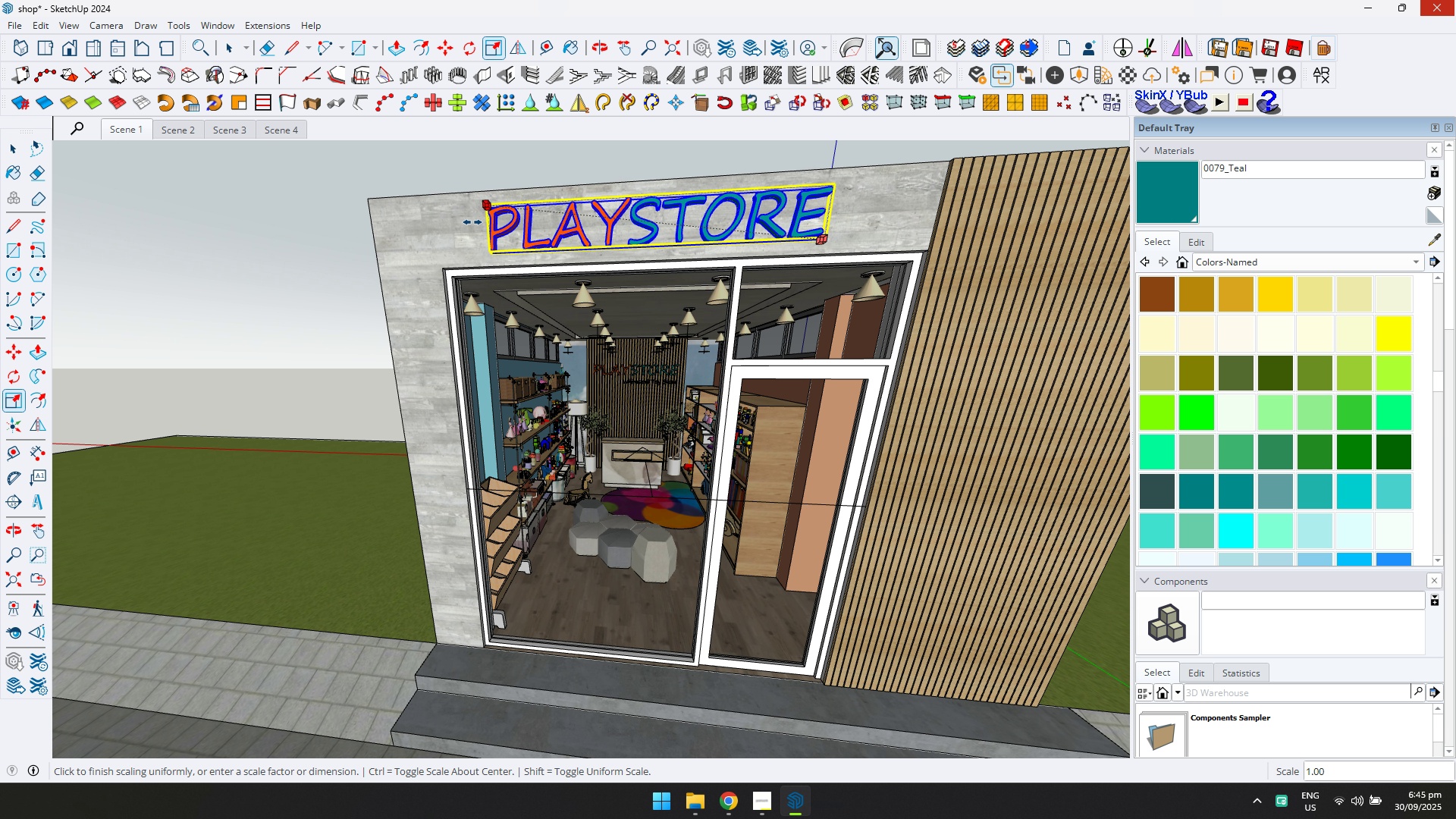 
left_click([474, 222])
 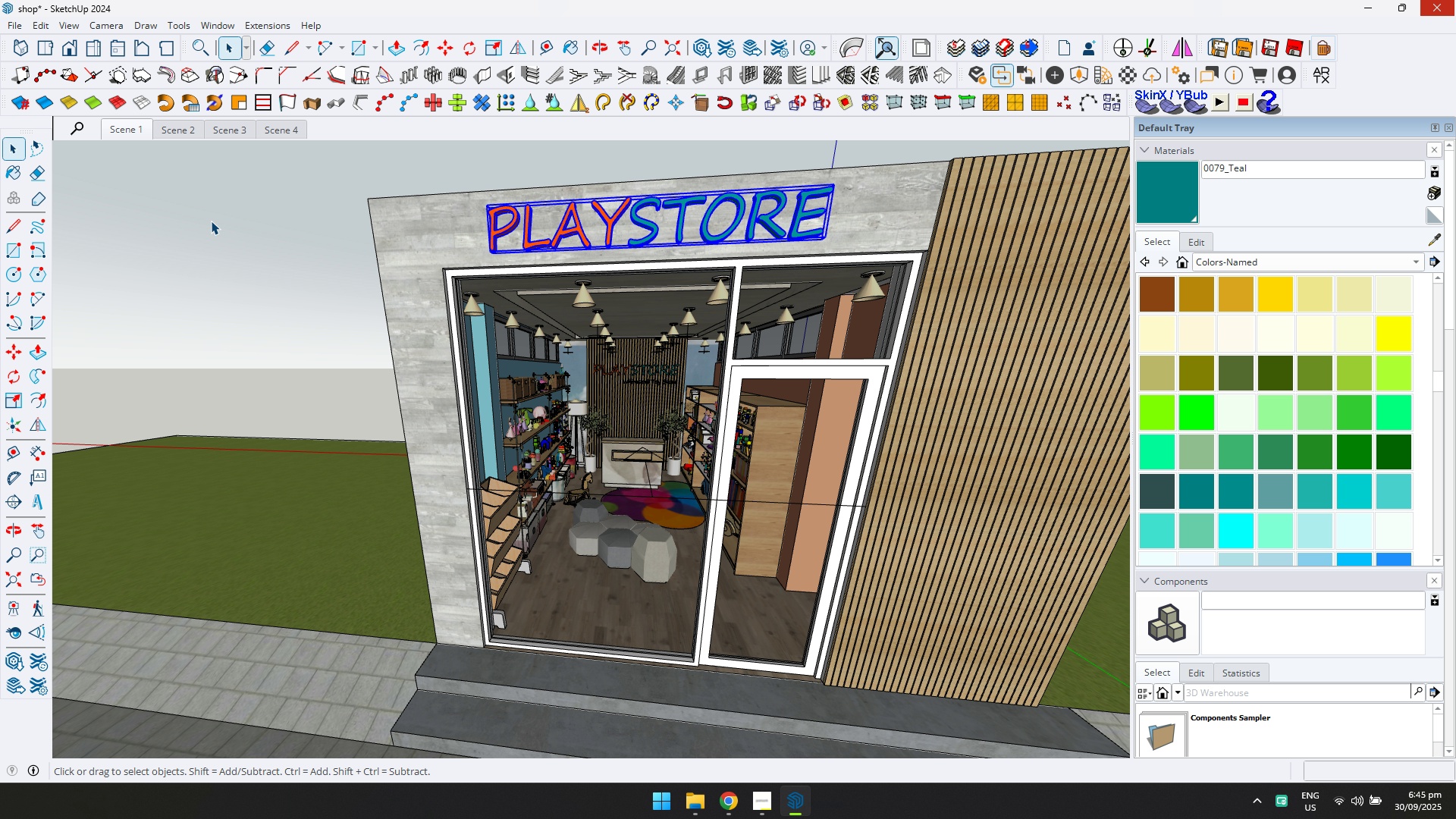 
scroll: coordinate [275, 233], scroll_direction: down, amount: 1.0
 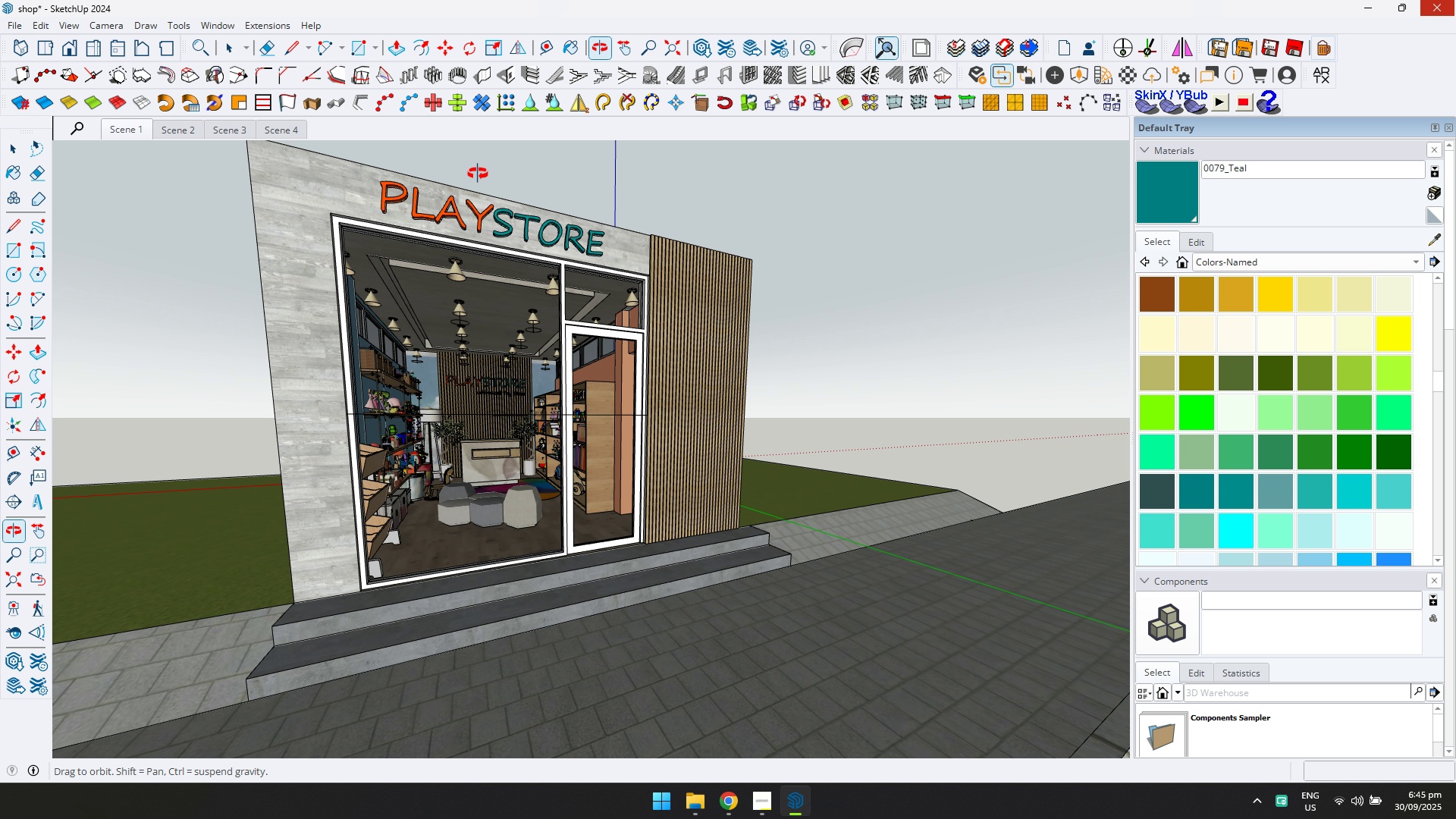 
key(Shift+ShiftLeft)
 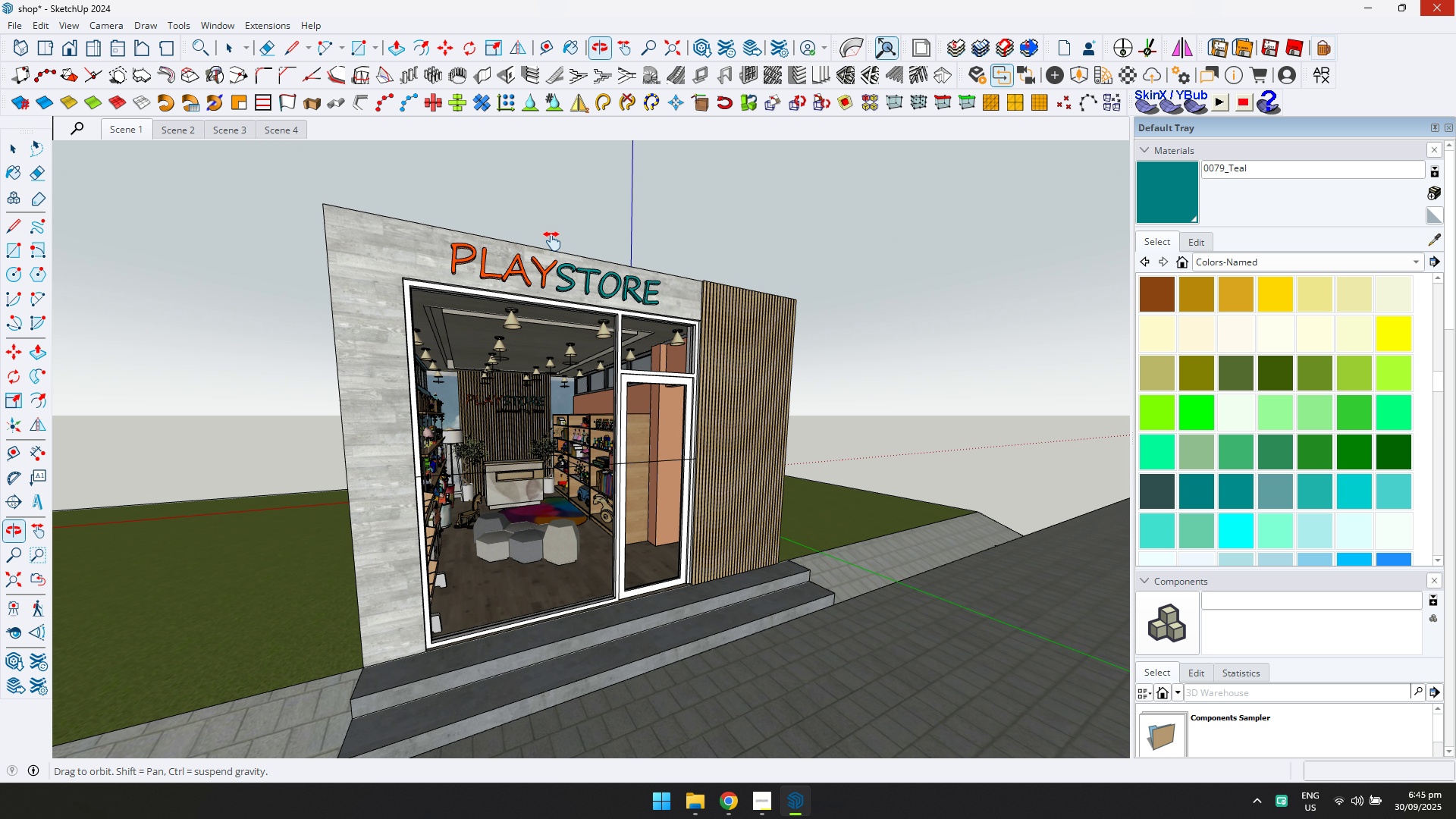 
scroll: coordinate [548, 279], scroll_direction: up, amount: 4.0
 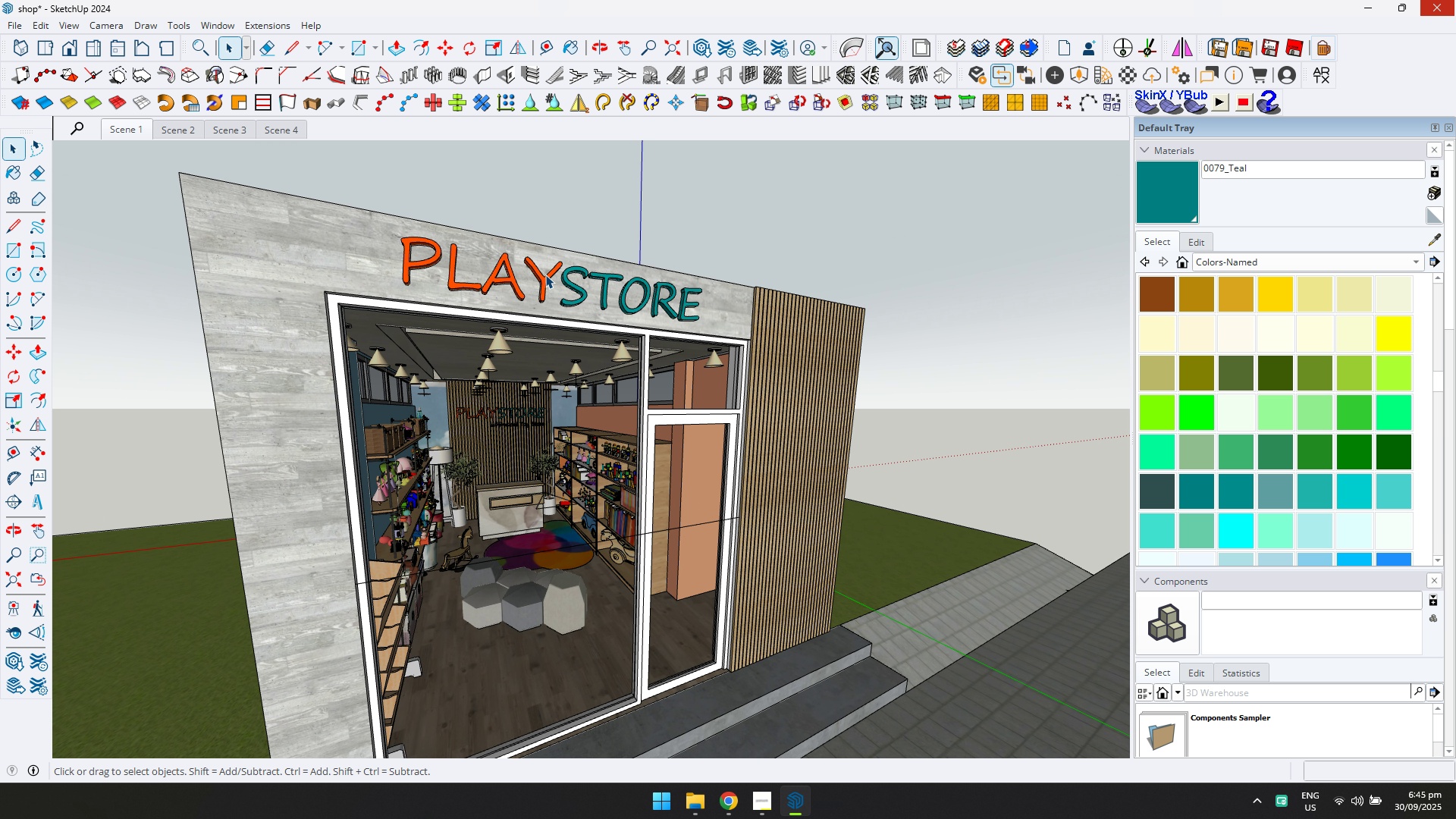 
left_click([545, 275])
 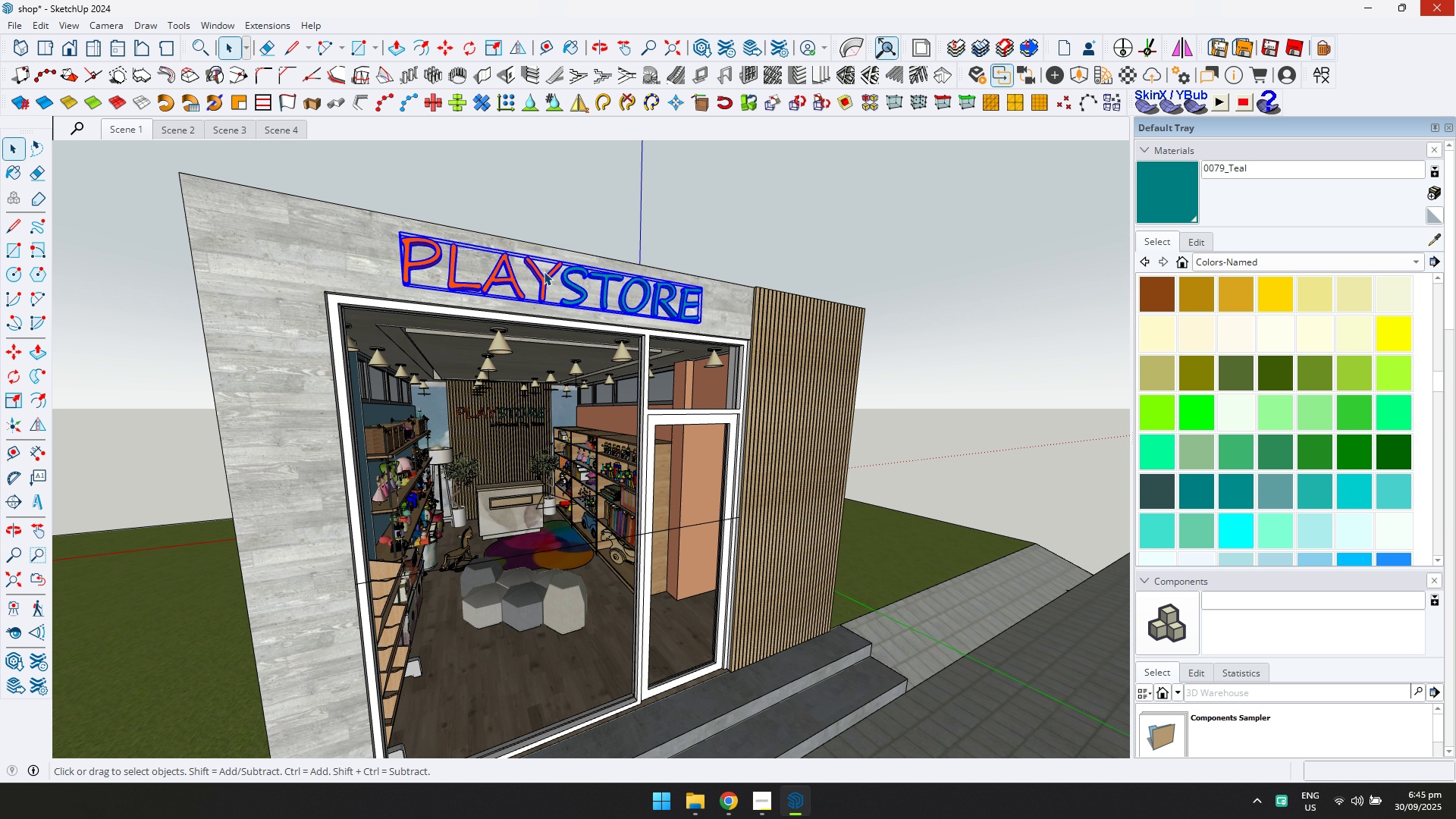 
key(M)
 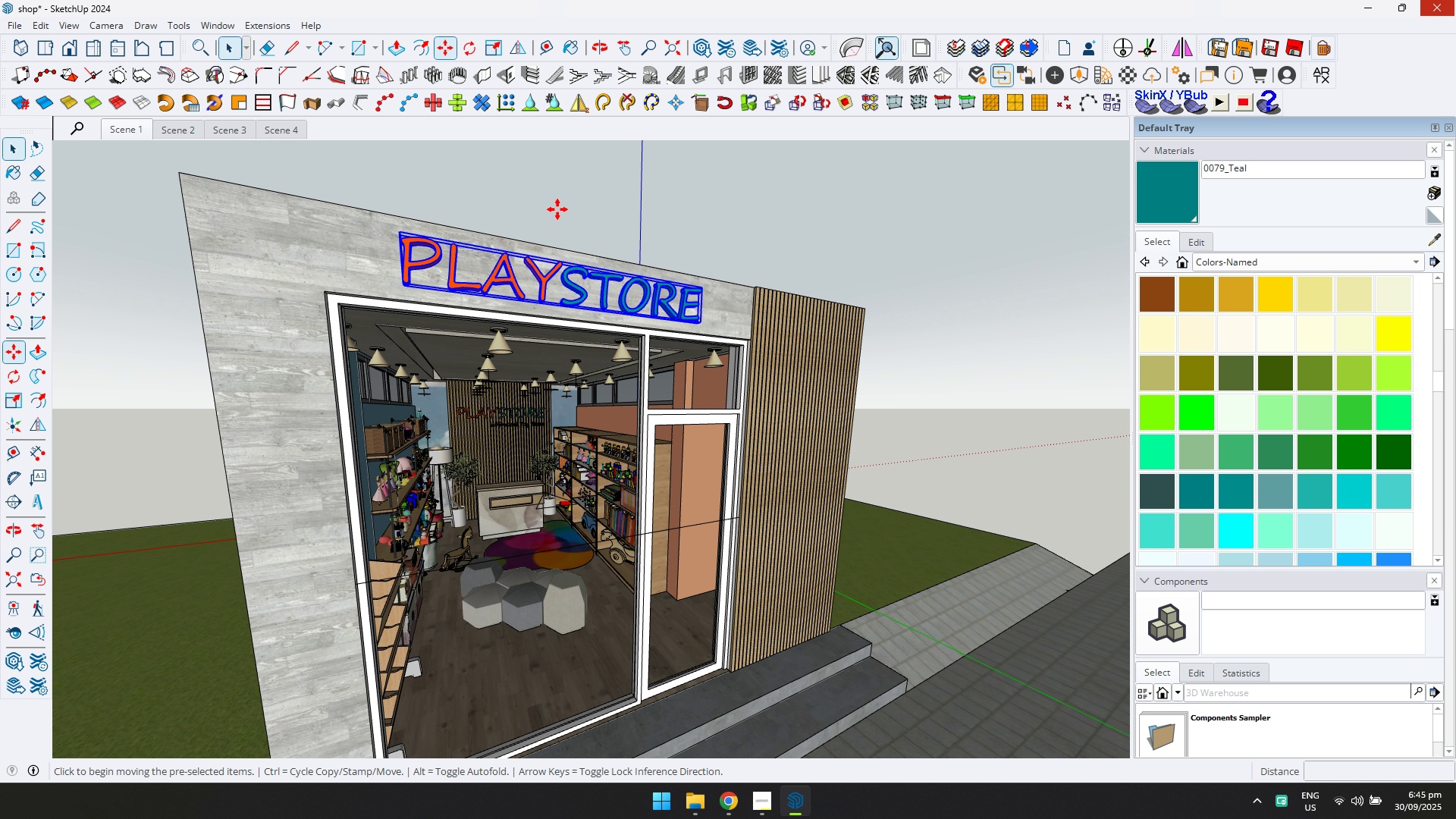 
left_click_drag(start_coordinate=[557, 209], to_coordinate=[552, 209])
 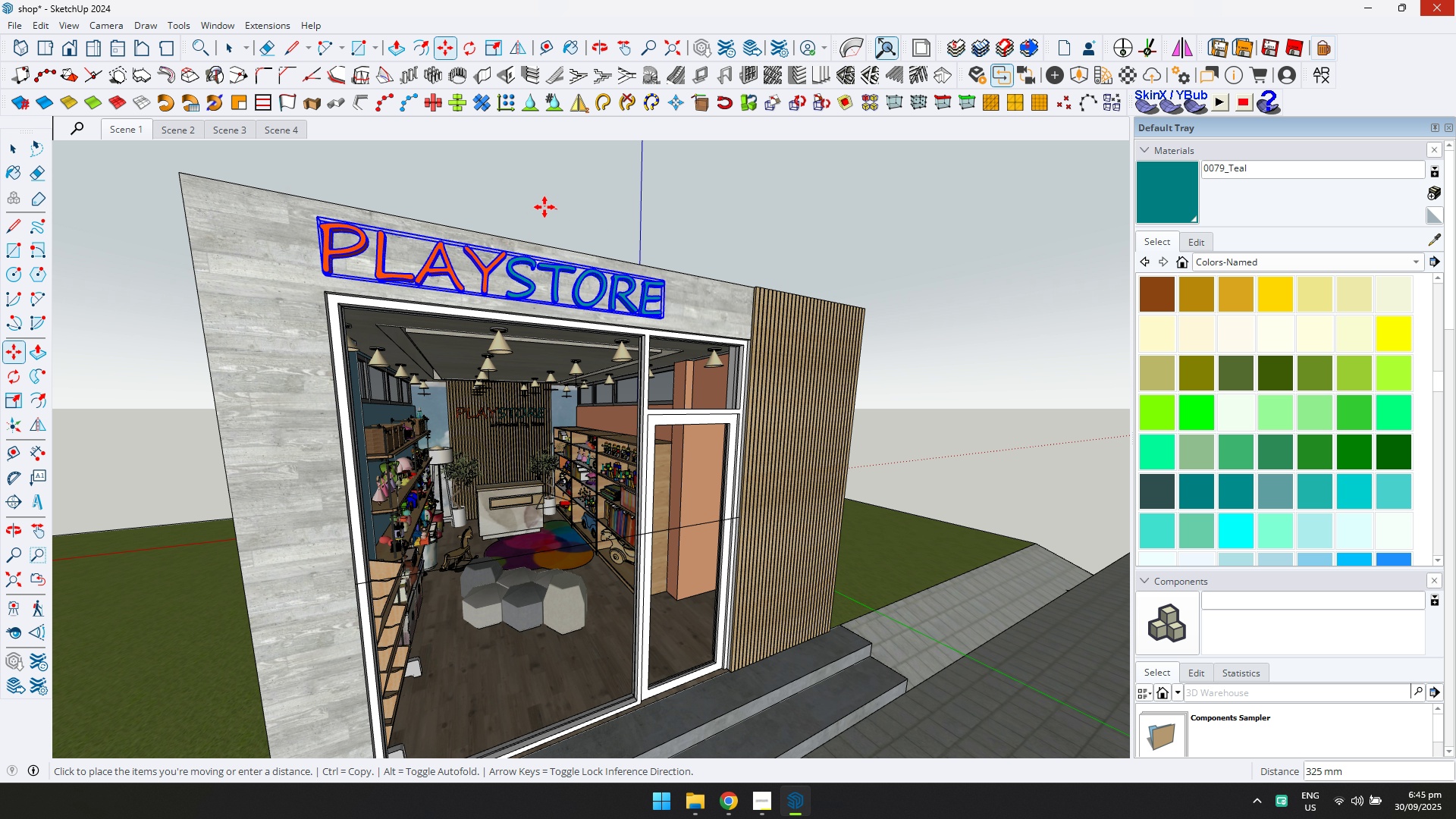 
left_click([544, 207])
 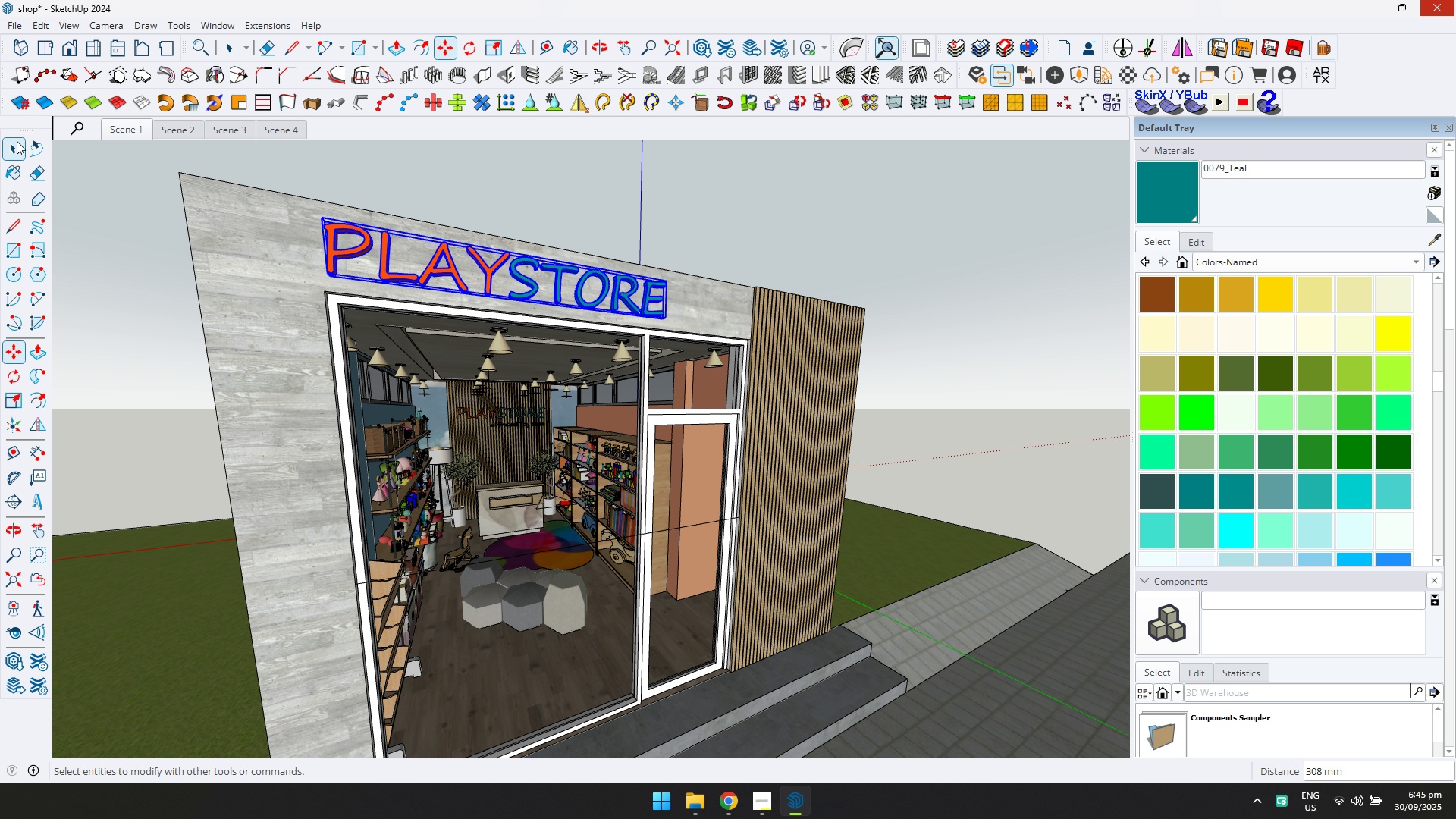 
left_click([15, 142])
 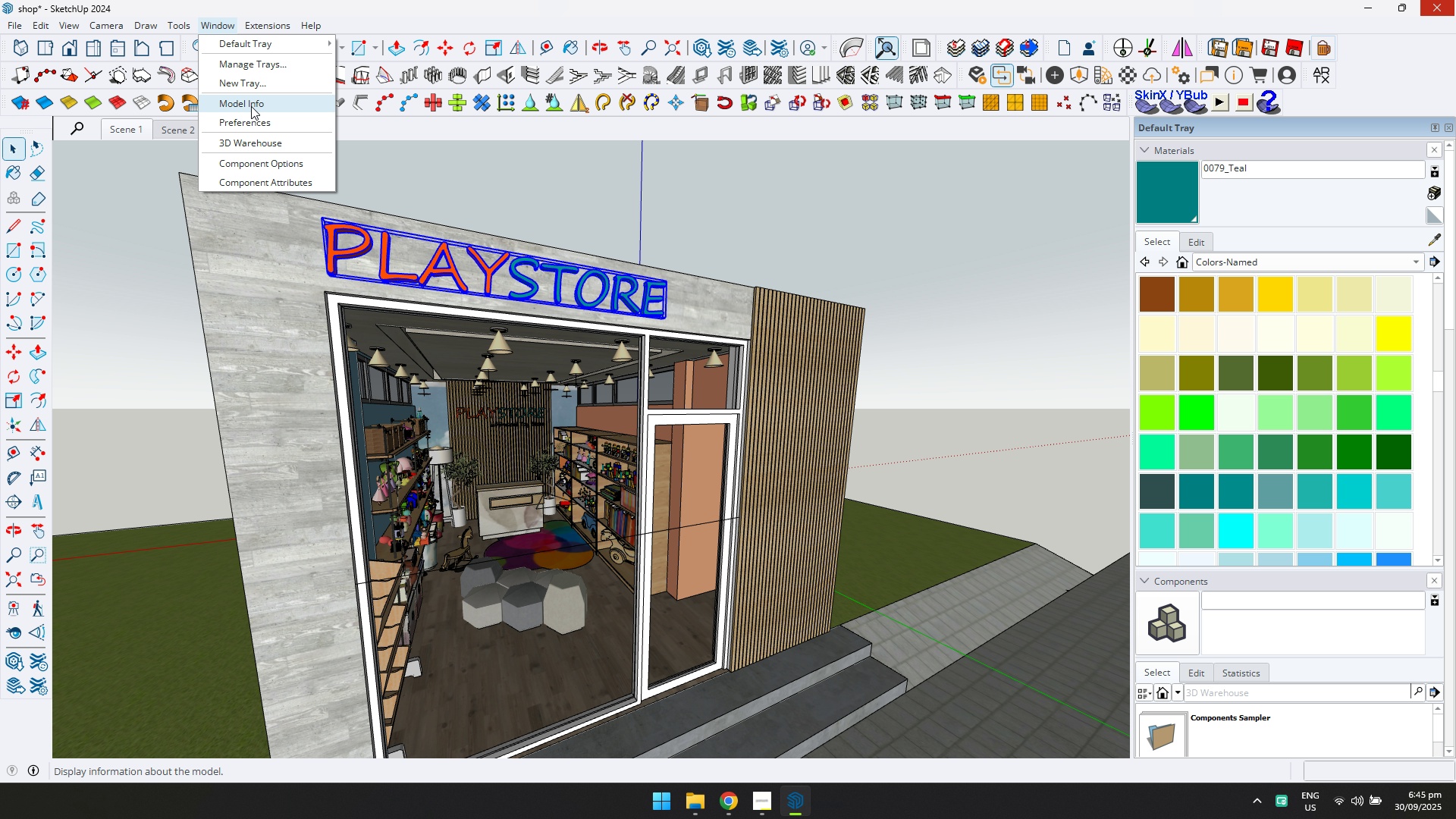 
double_click([261, 143])
 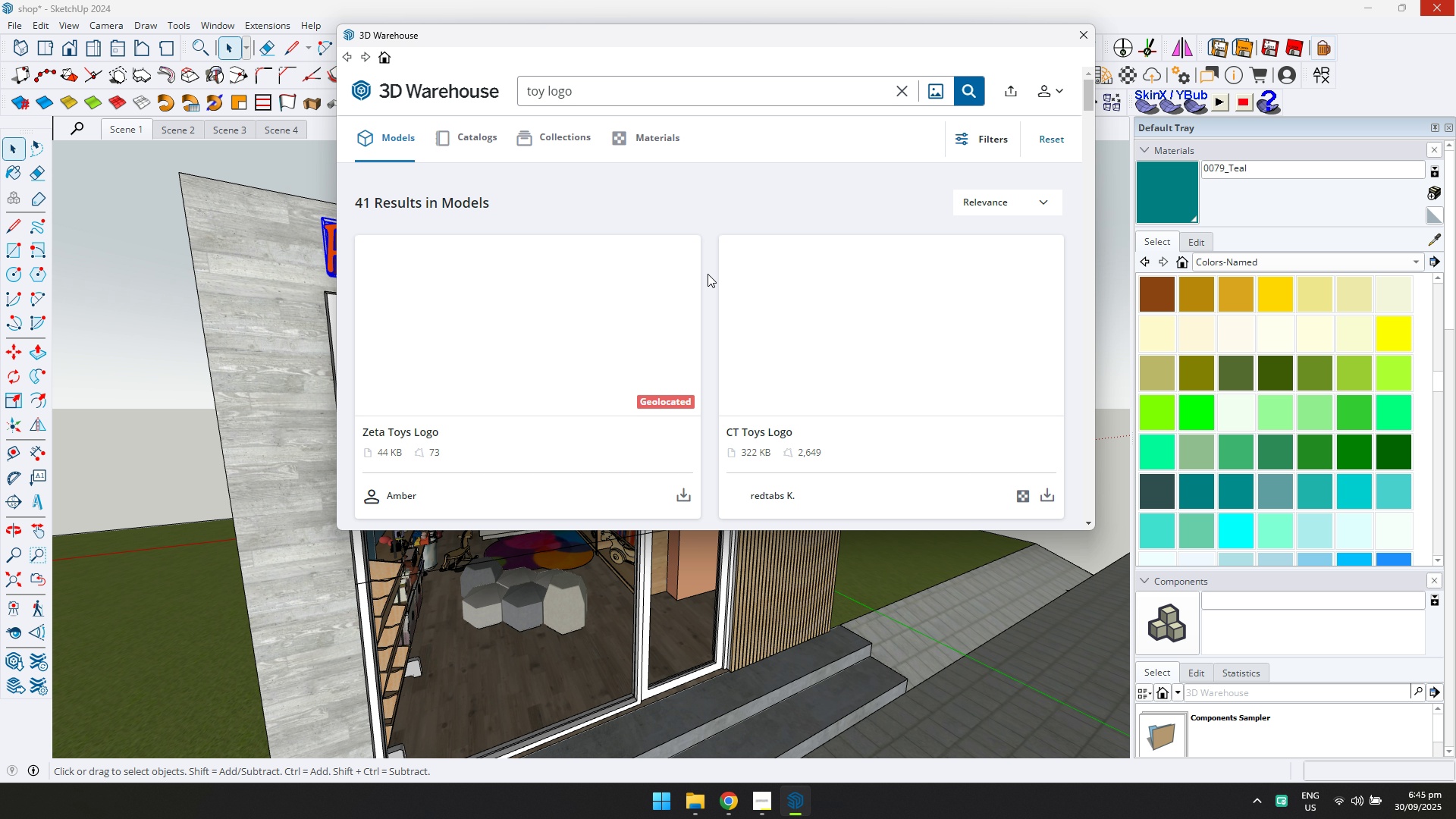 
scroll: coordinate [849, 362], scroll_direction: down, amount: 9.0
 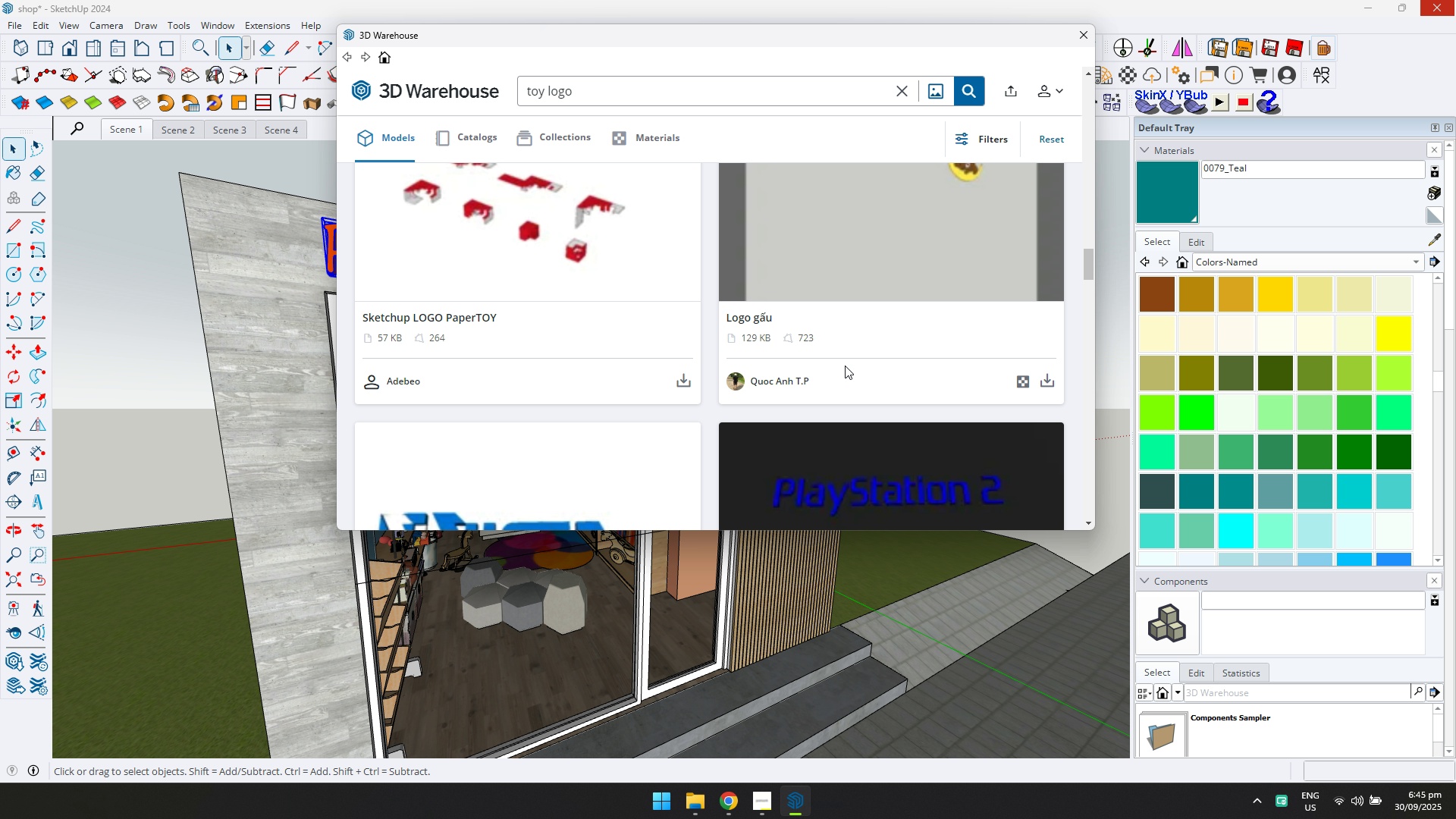 
scroll: coordinate [843, 366], scroll_direction: none, amount: 0.0
 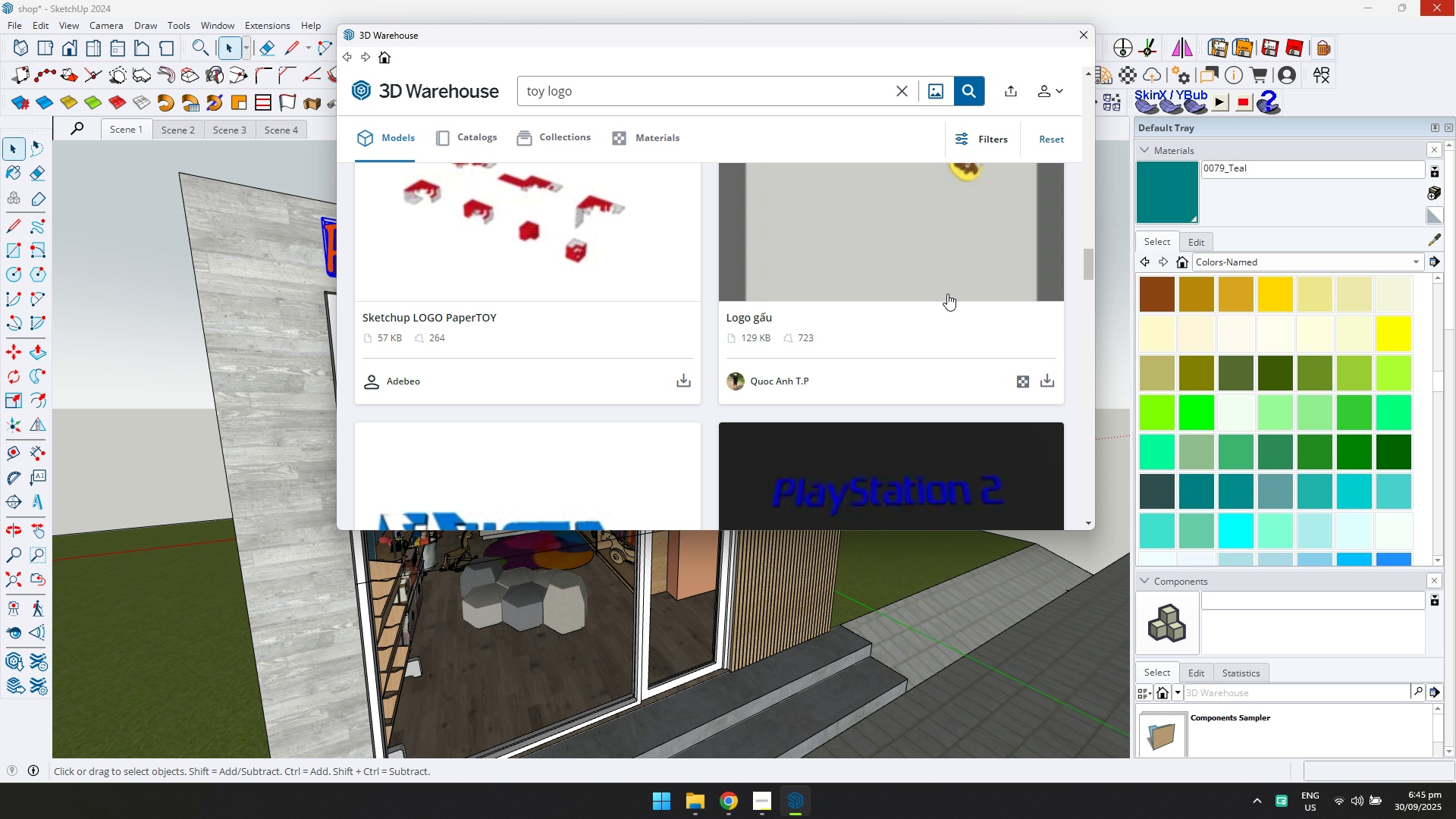 
left_click([946, 290])
 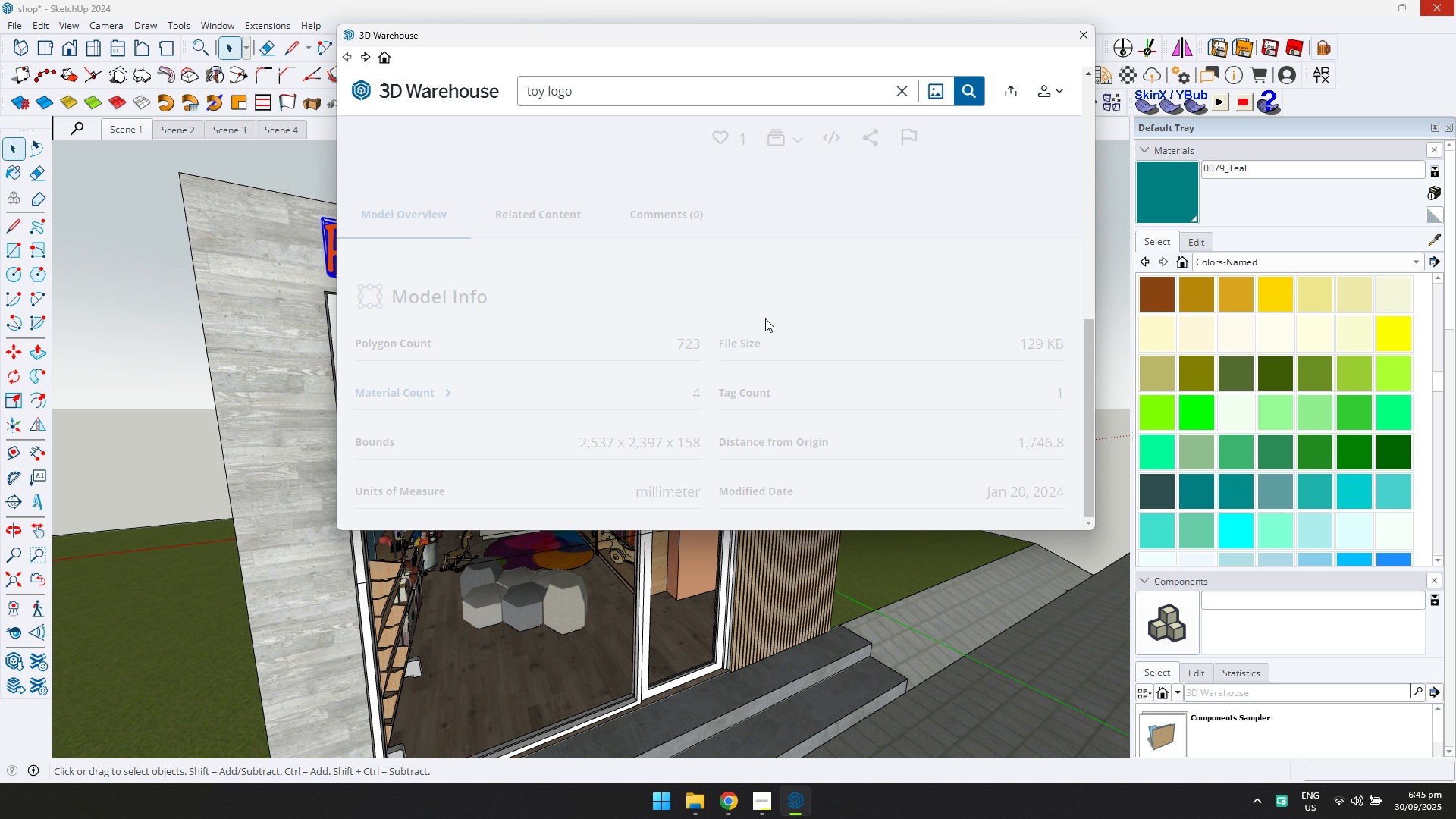 
scroll: coordinate [739, 325], scroll_direction: down, amount: 4.0
 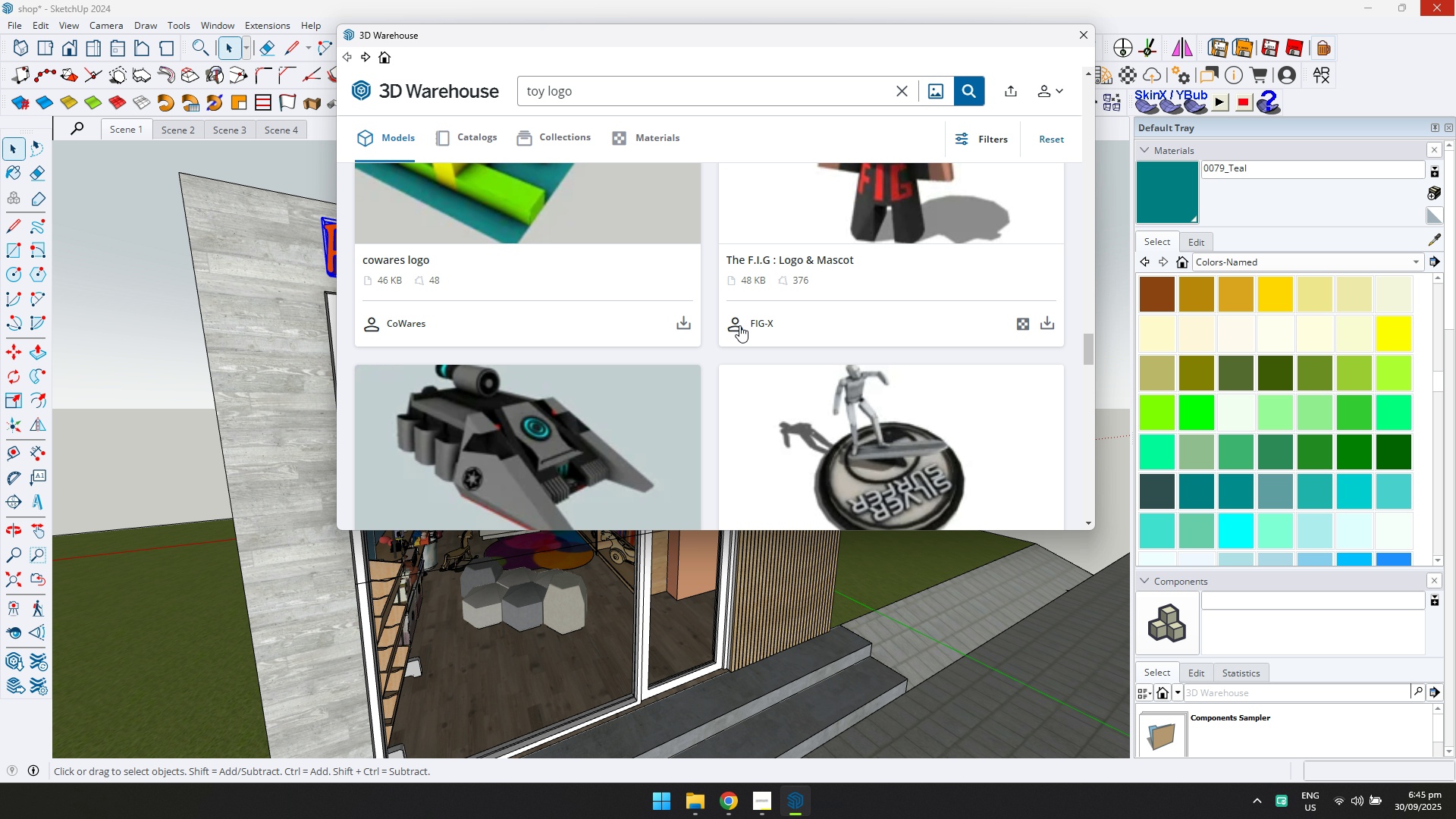 
scroll: coordinate [739, 325], scroll_direction: up, amount: 1.0
 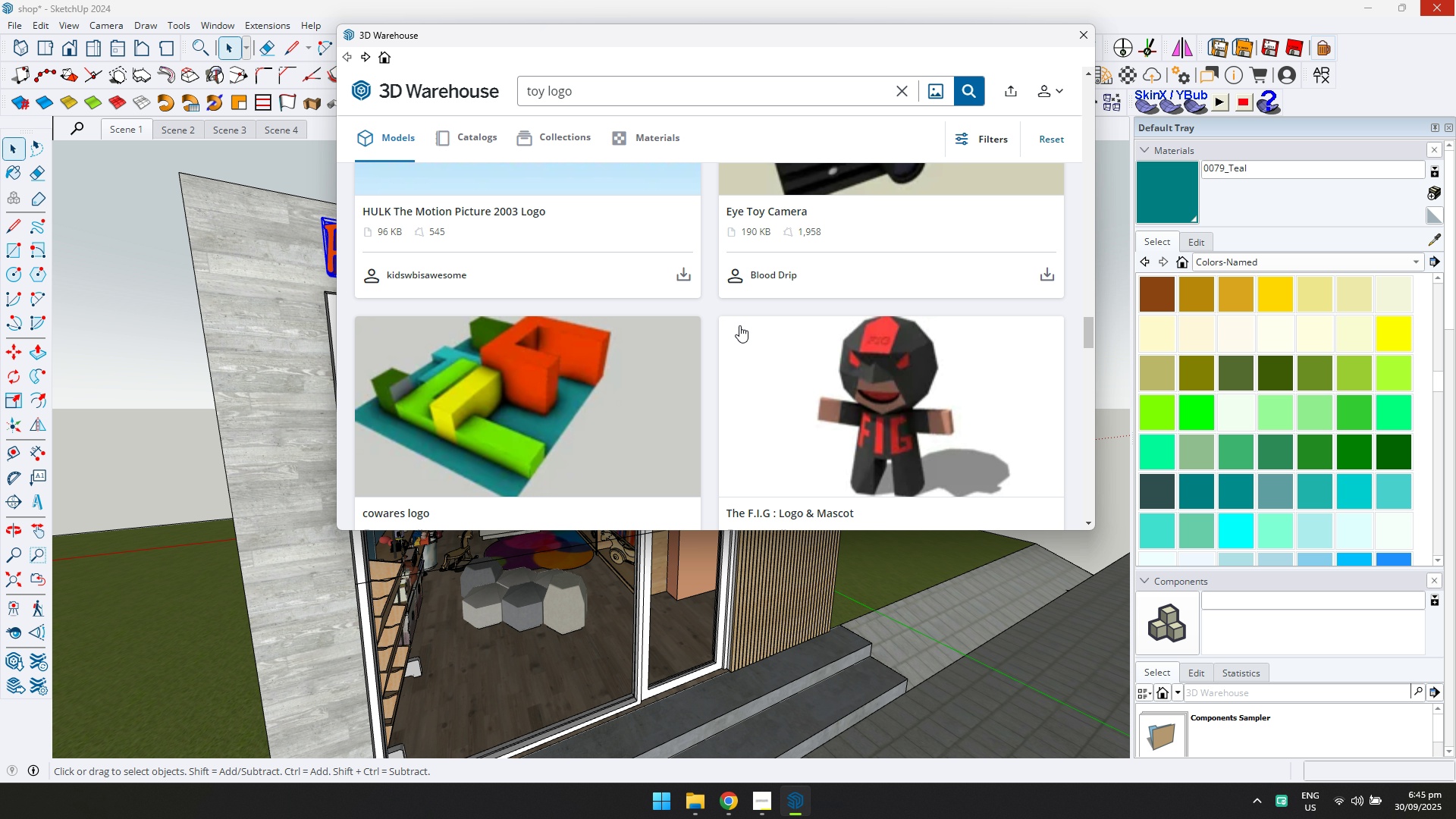 
scroll: coordinate [738, 326], scroll_direction: down, amount: 5.0
 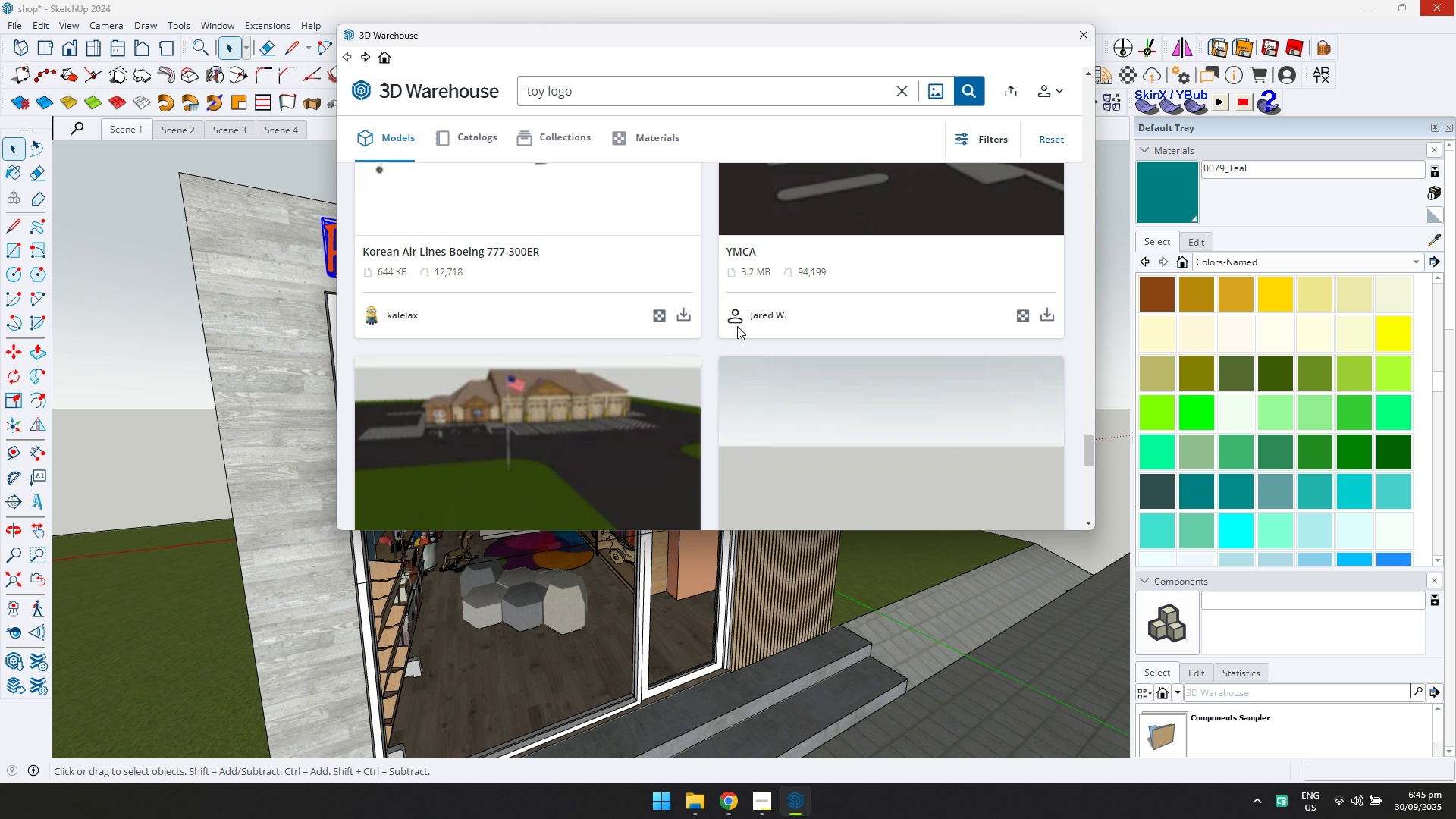 
scroll: coordinate [736, 327], scroll_direction: up, amount: 25.0
 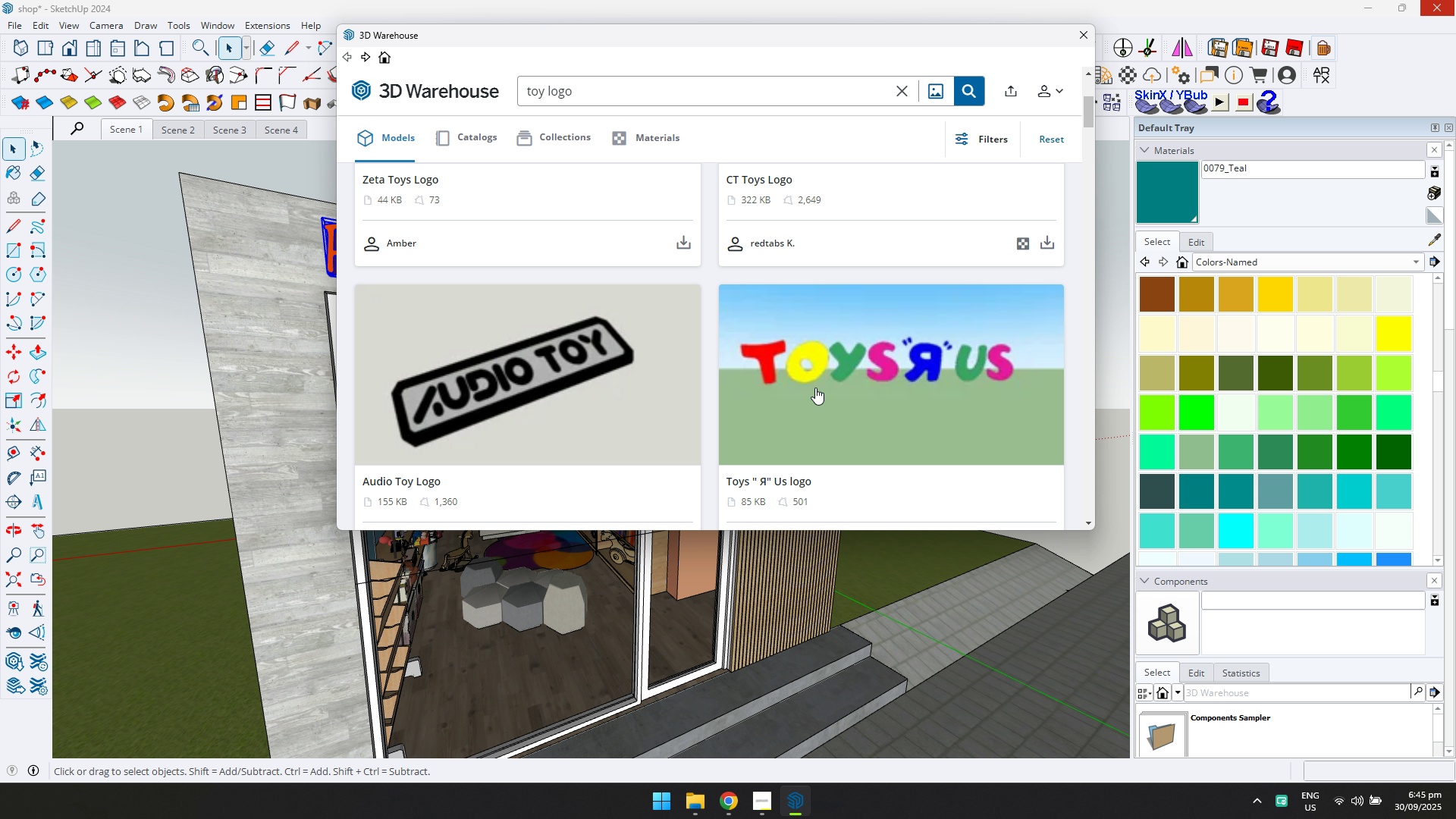 
left_click([815, 388])
 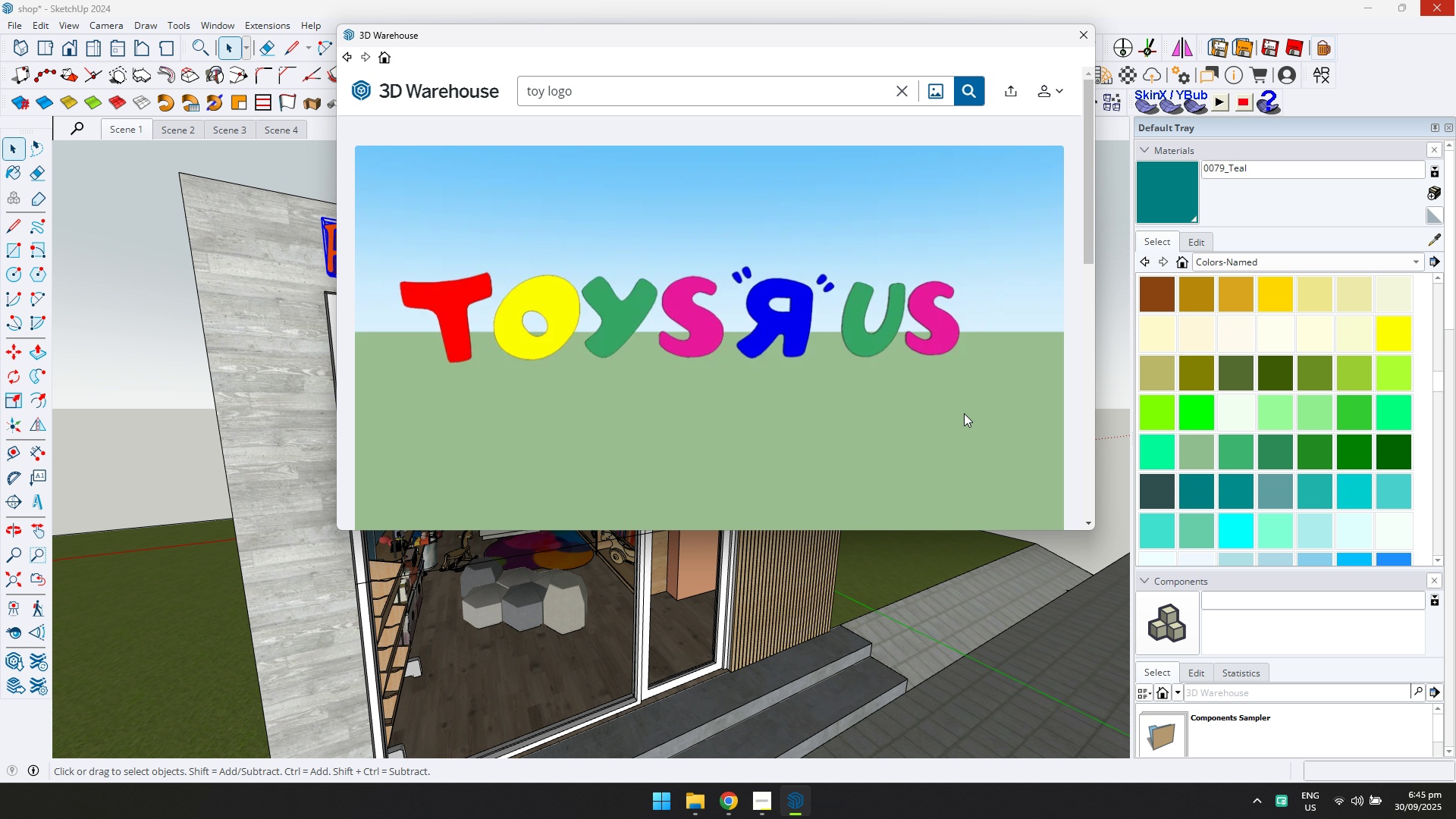 
scroll: coordinate [964, 402], scroll_direction: down, amount: 1.0
 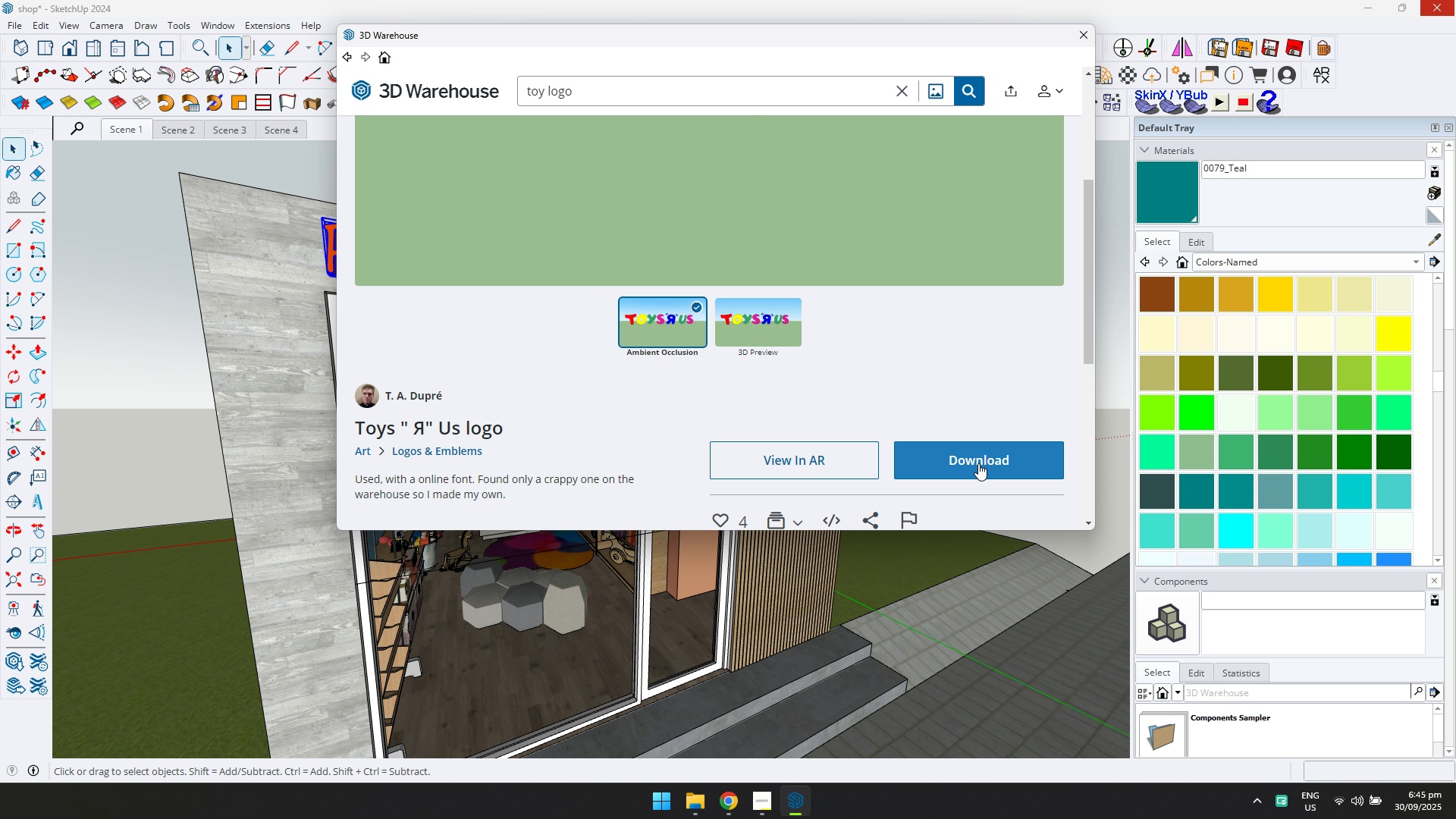 
left_click([978, 463])
 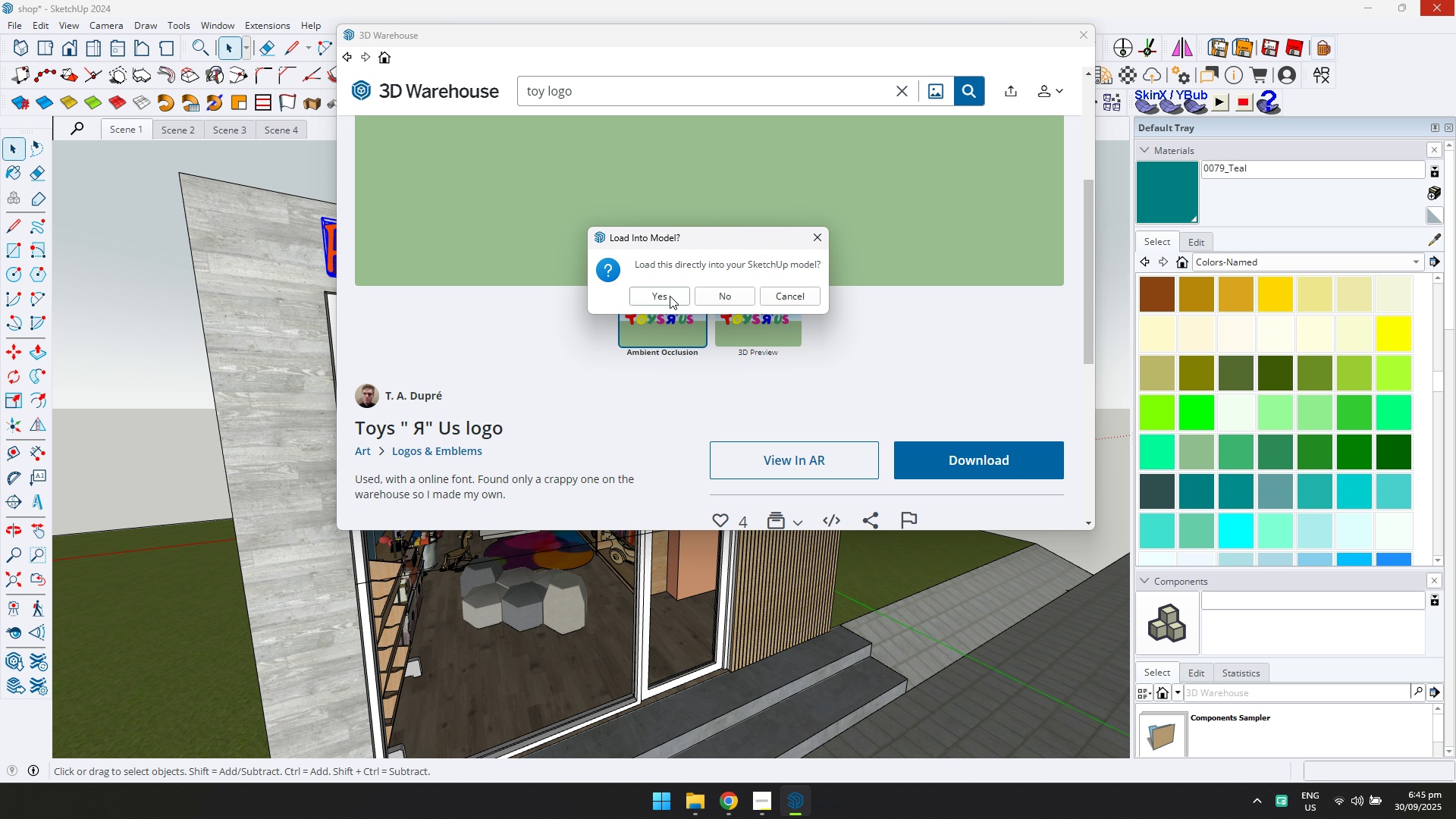 
left_click([669, 296])
 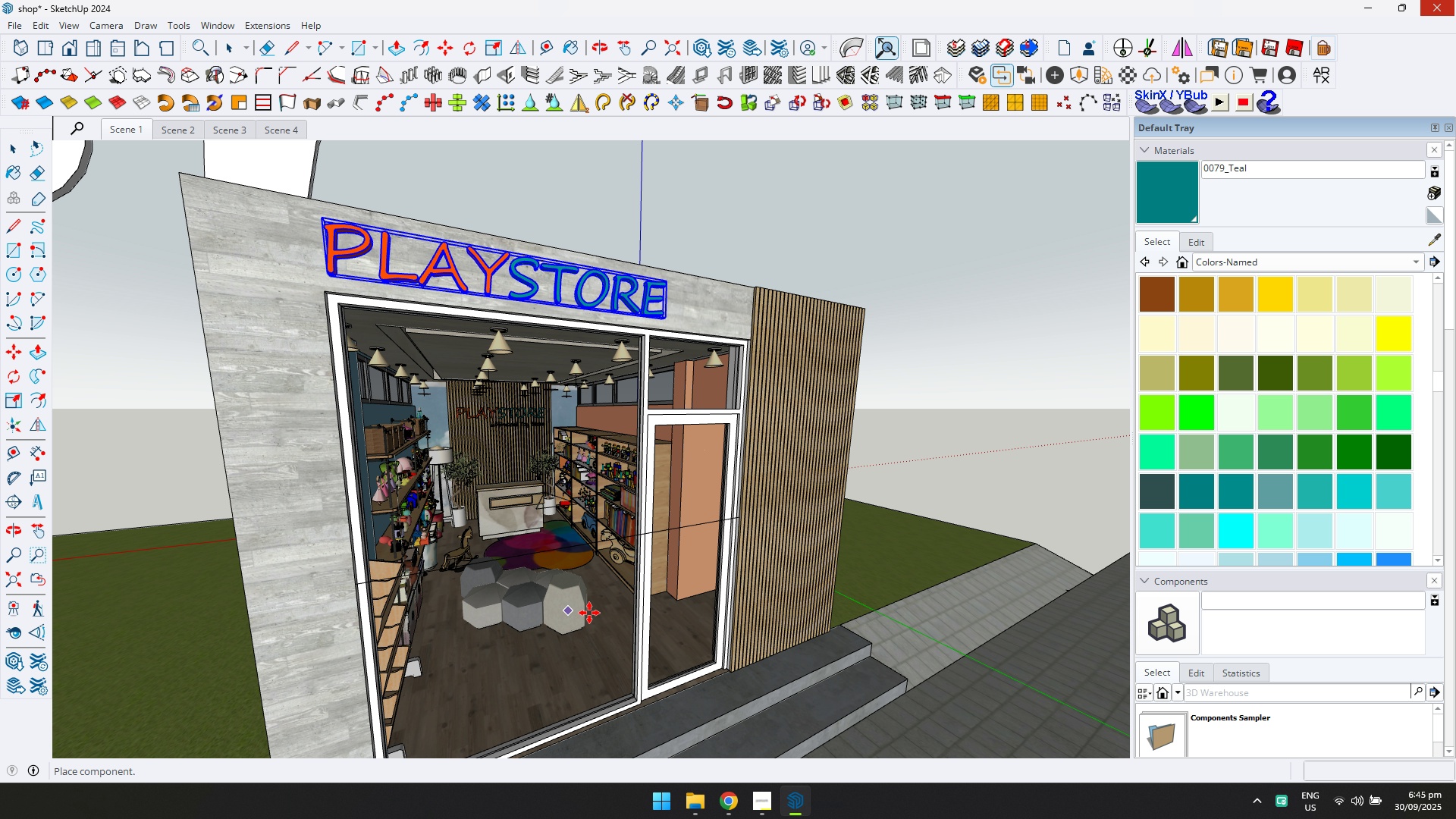 
scroll: coordinate [1025, 607], scroll_direction: down, amount: 2.0
 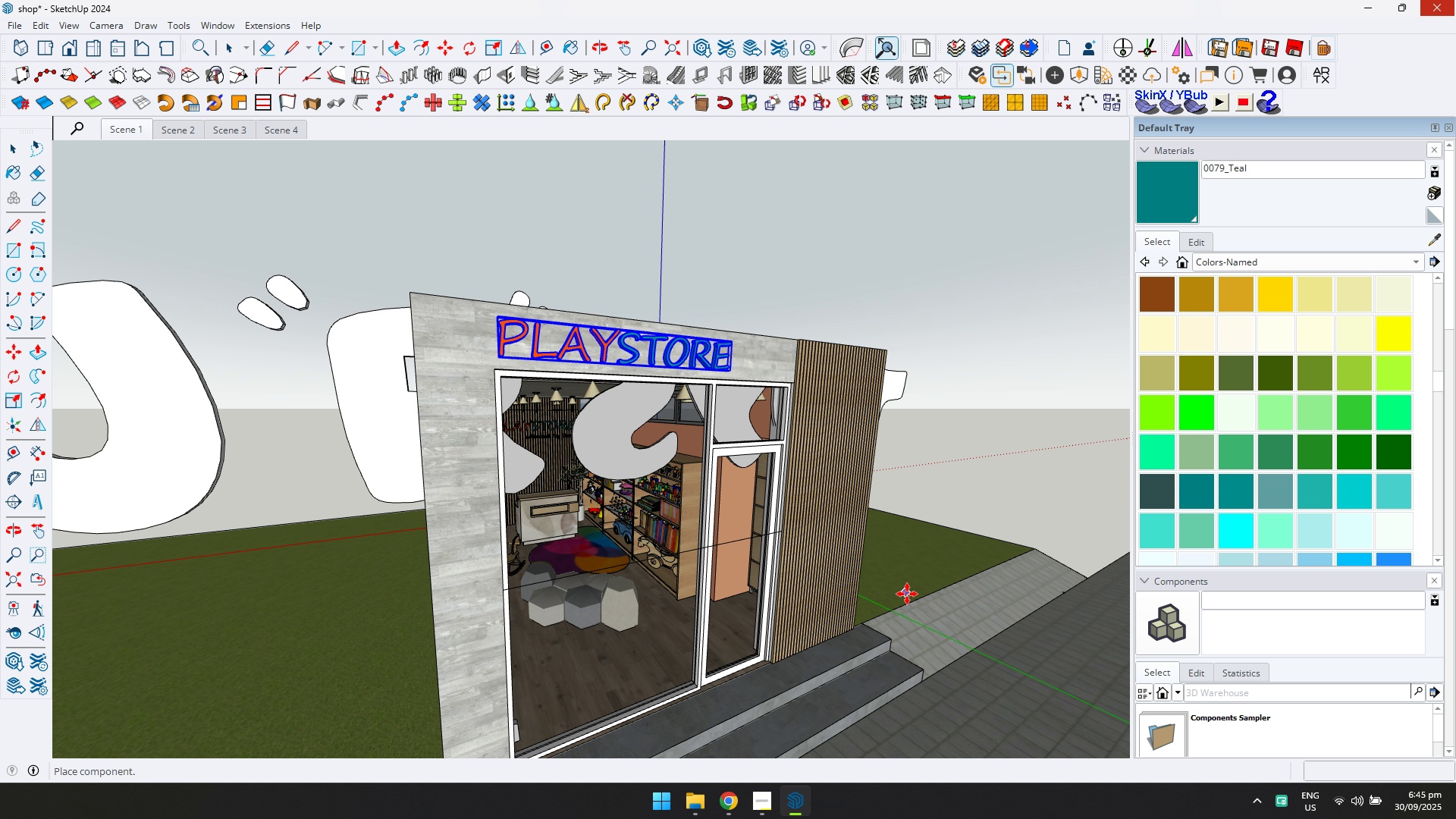 
key(Escape)
 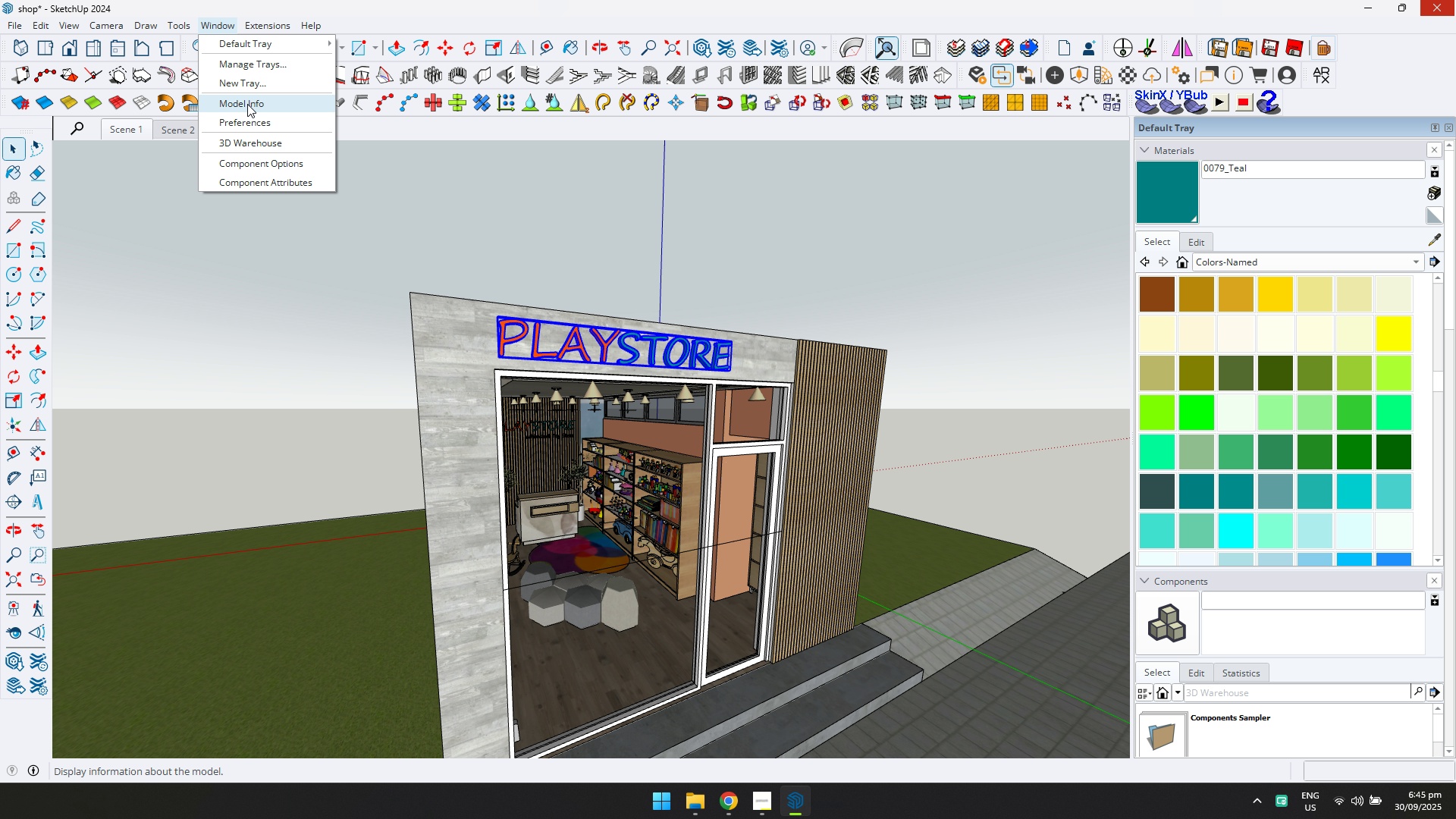 
double_click([262, 143])
 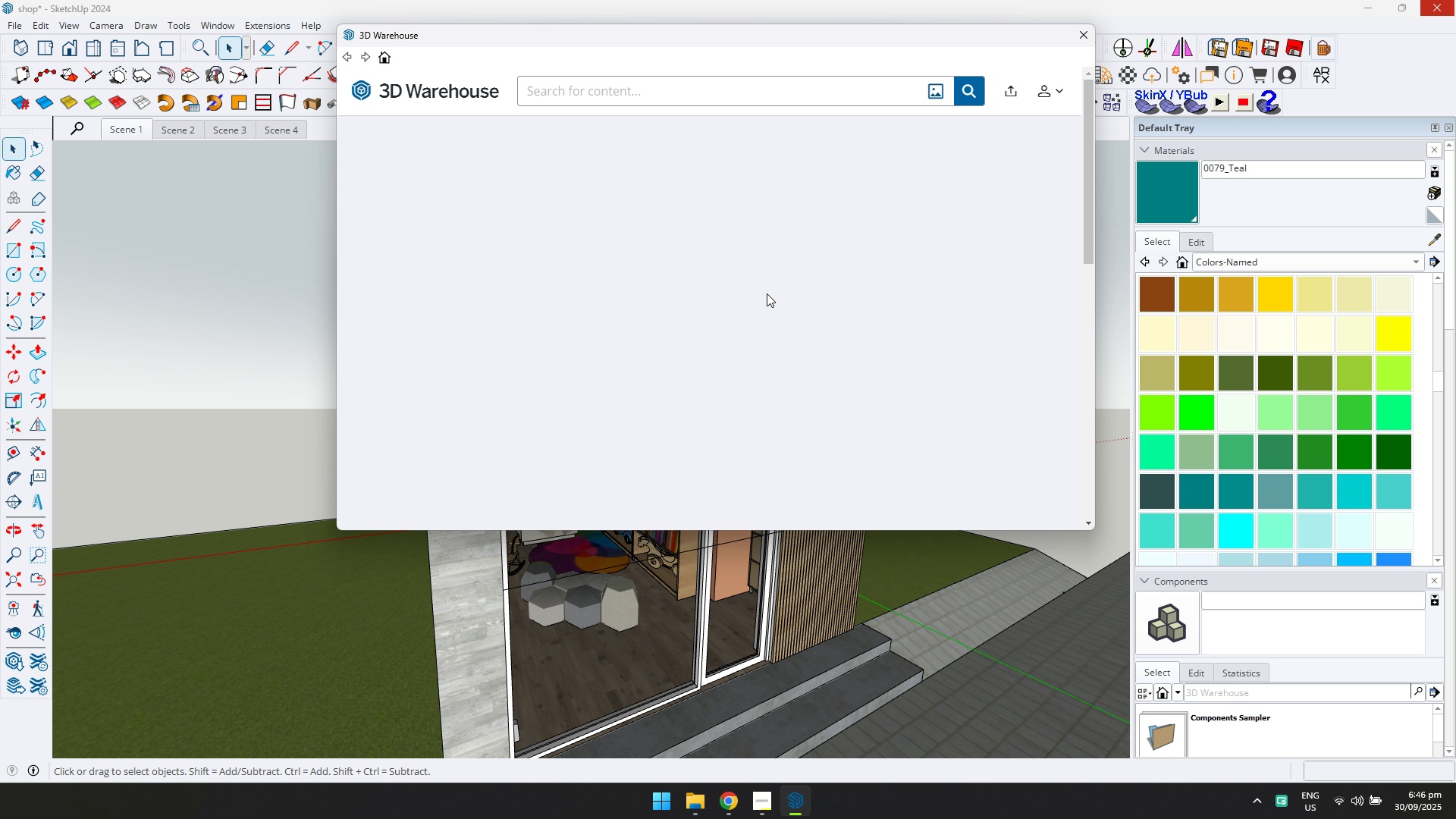 
left_click([677, 88])
 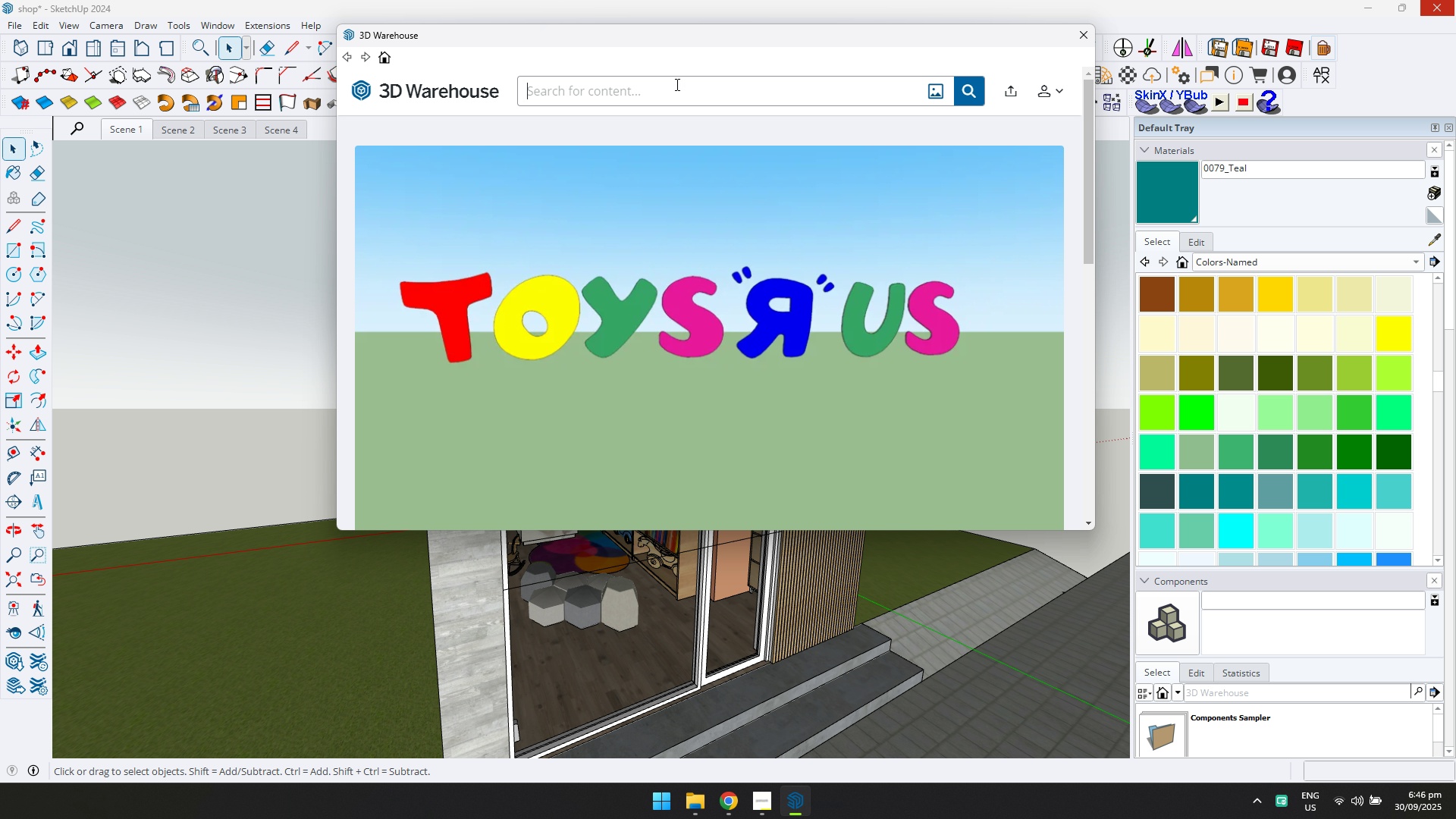 
type(toy logo)
 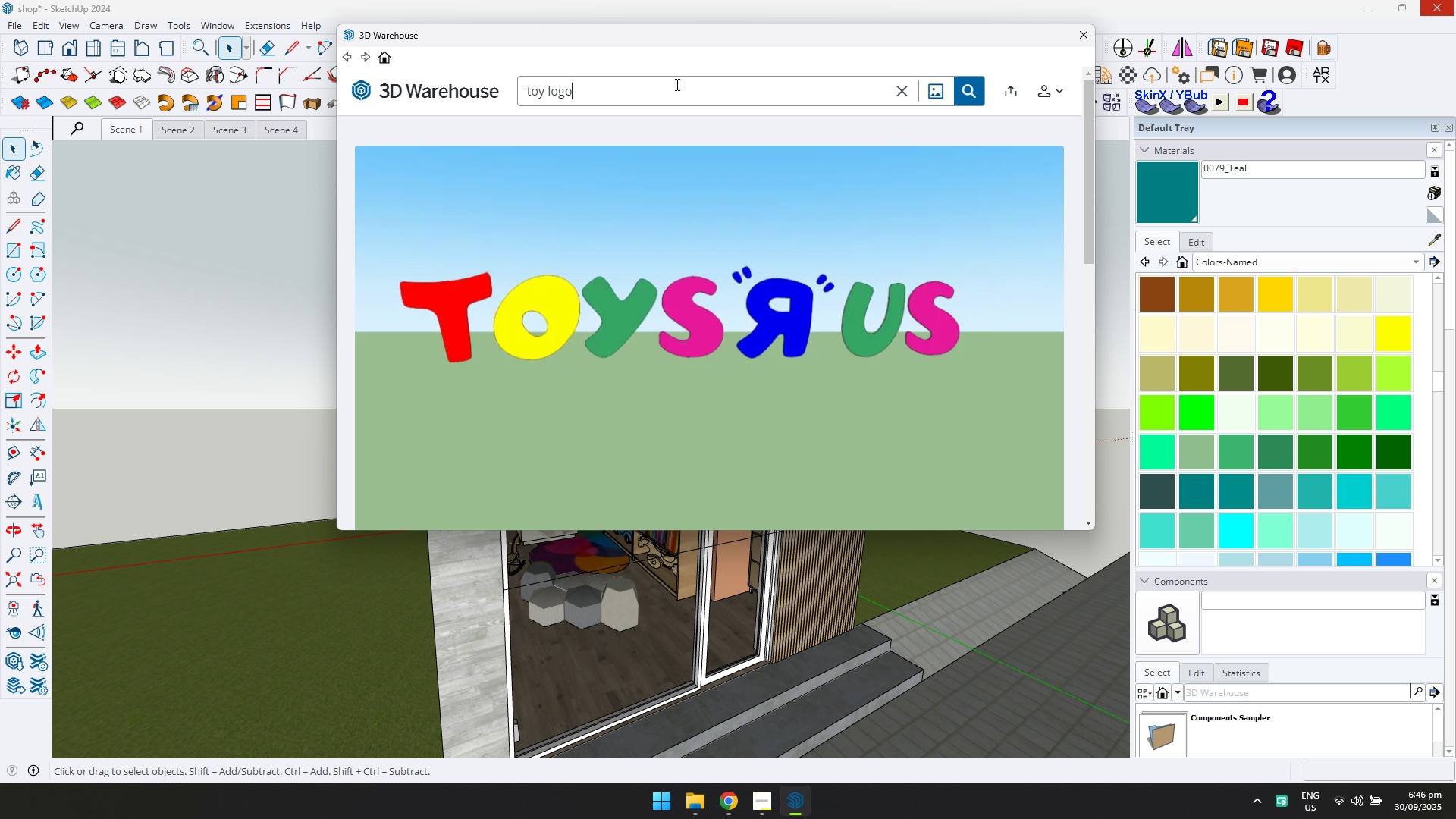 
key(Enter)
 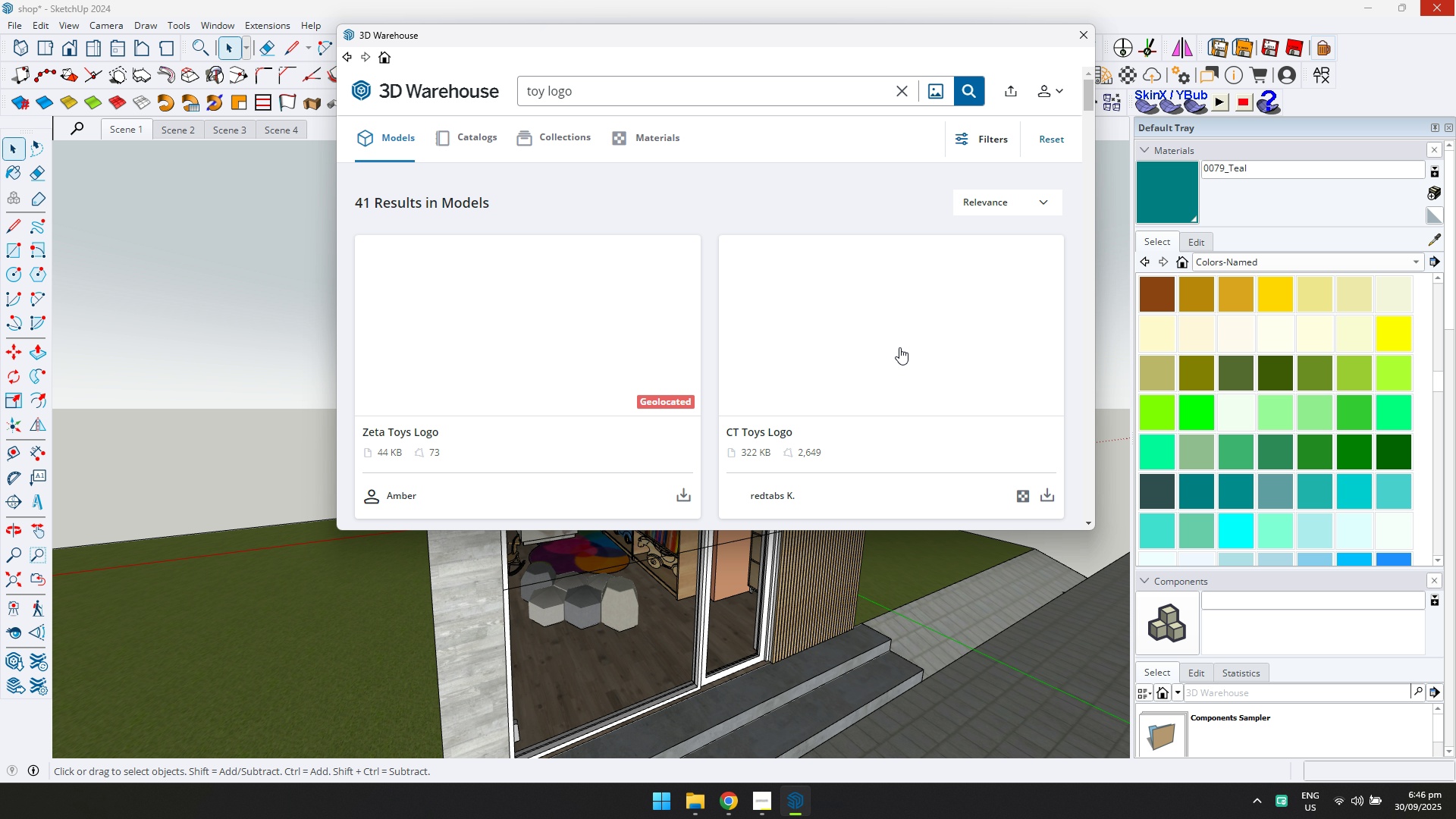 
scroll: coordinate [898, 387], scroll_direction: down, amount: 3.0
 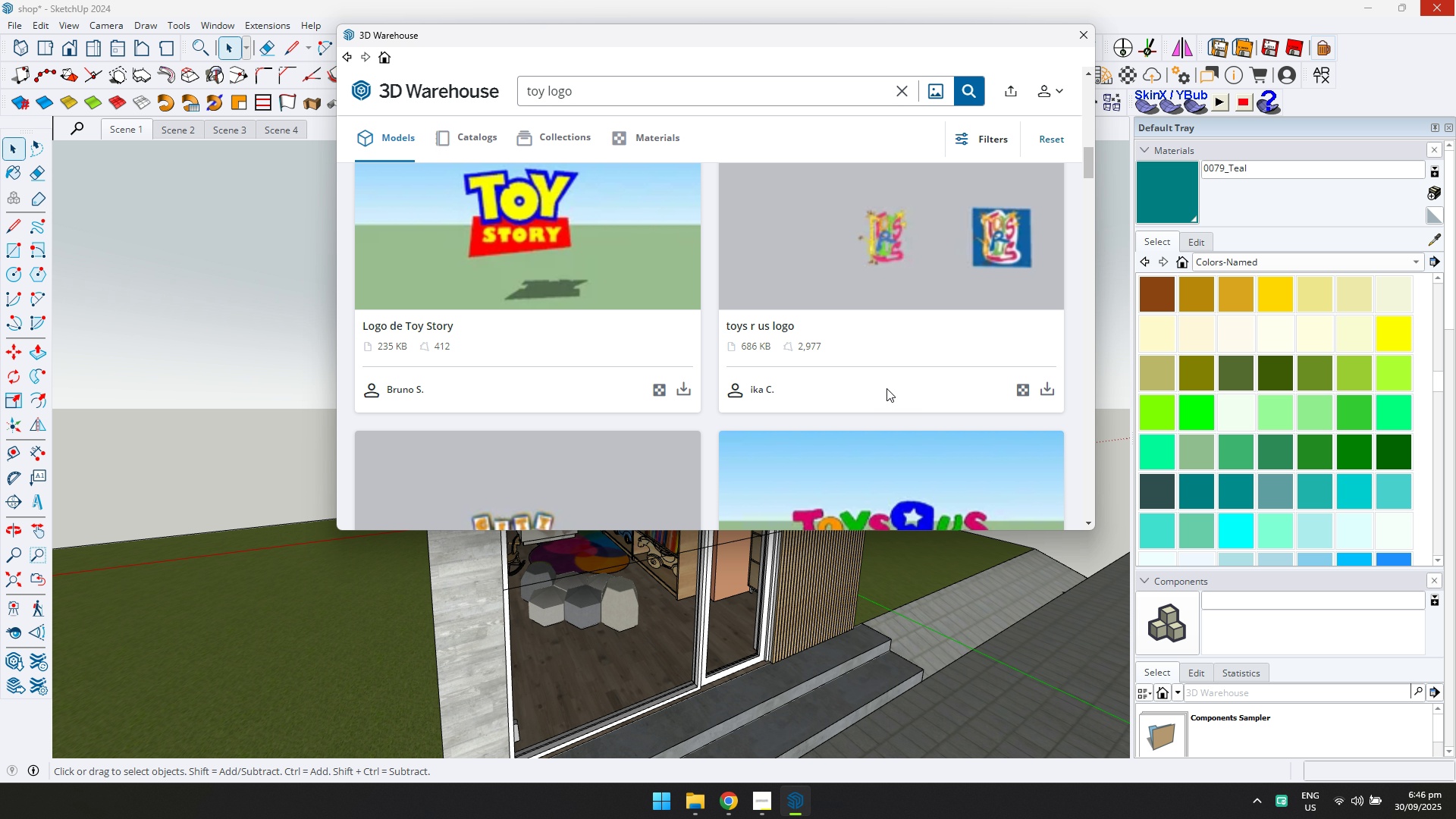 
left_click([863, 279])
 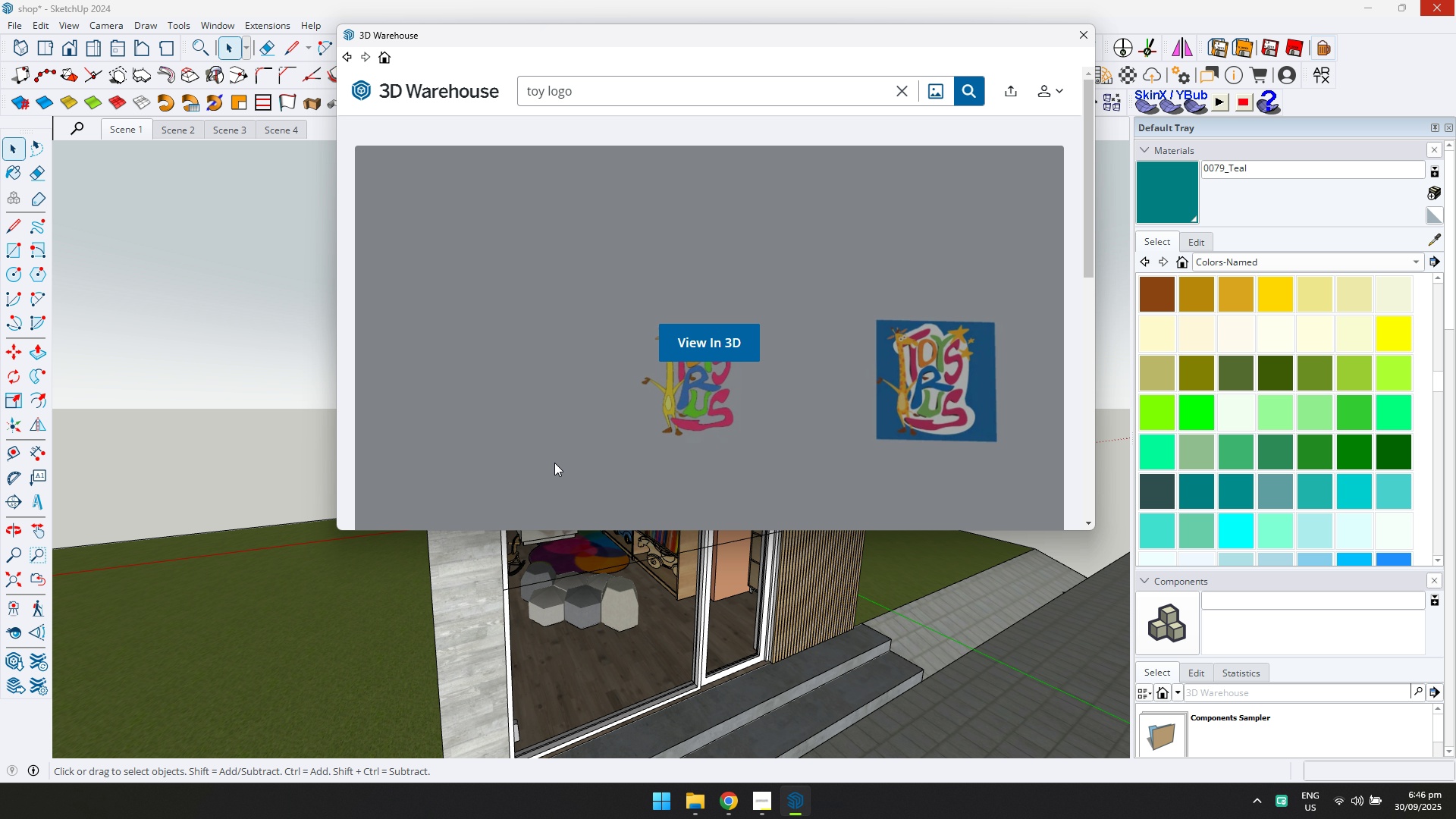 
scroll: coordinate [843, 356], scroll_direction: down, amount: 1.0
 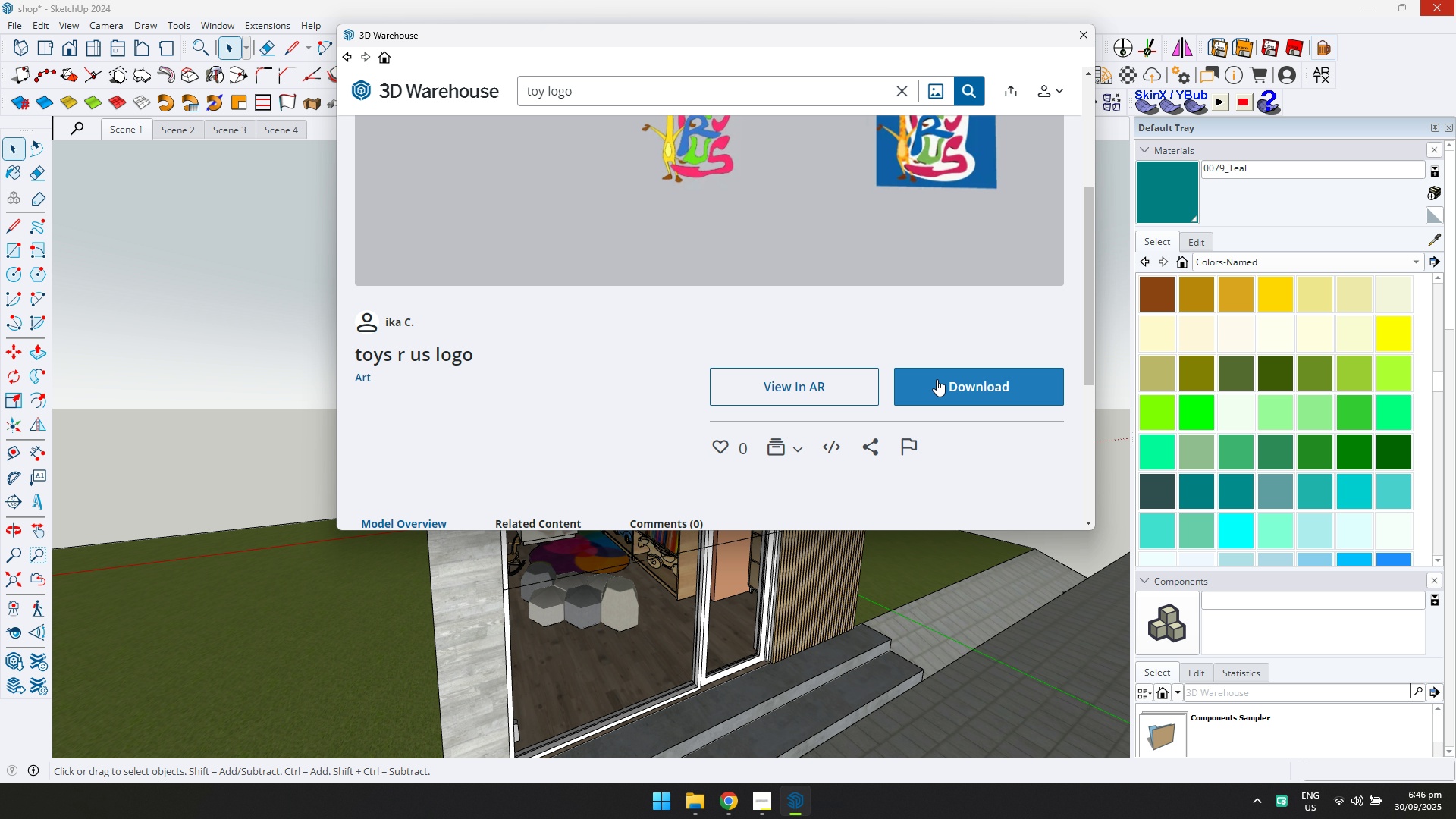 
left_click([937, 379])
 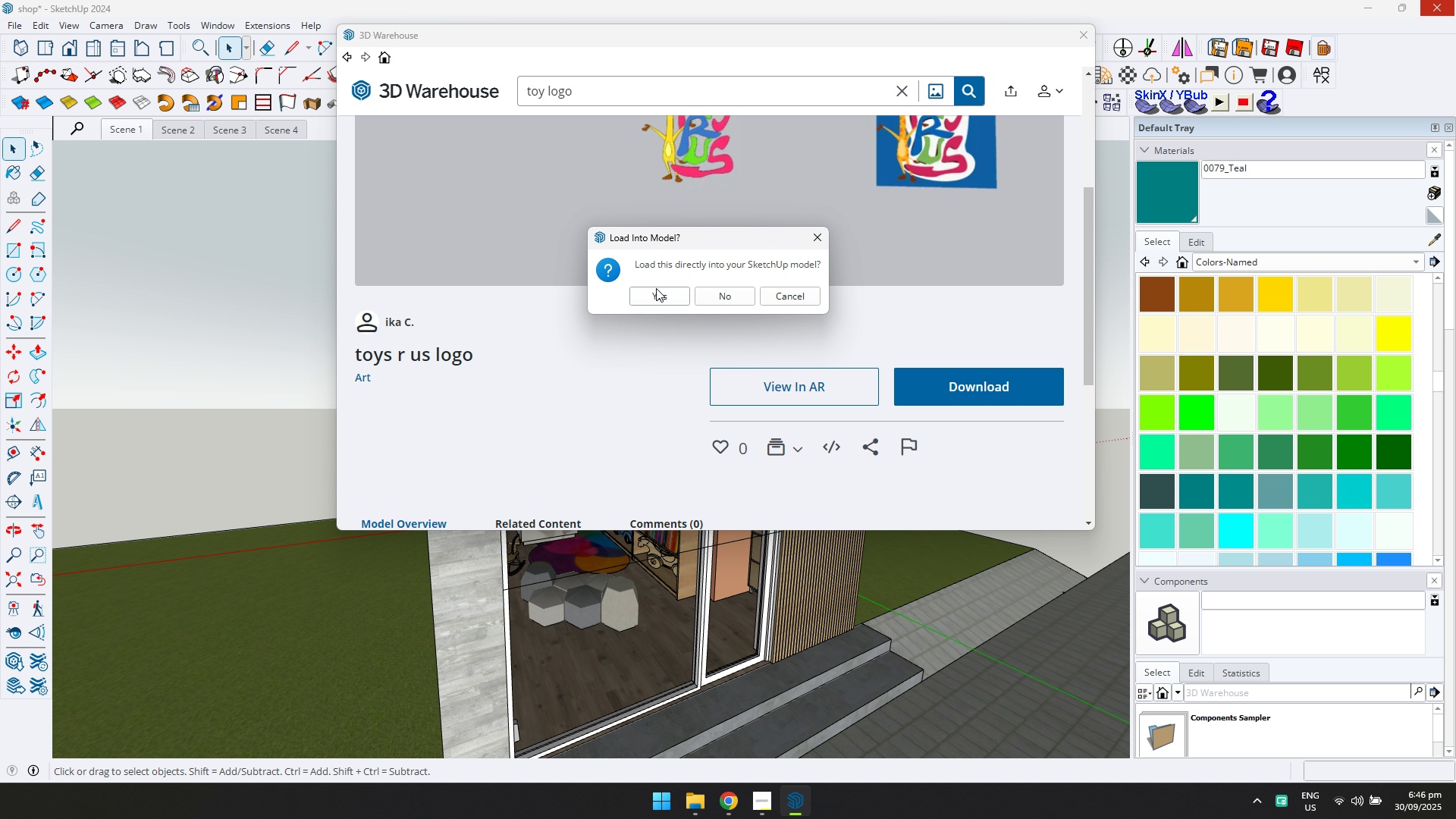 
double_click([656, 290])
 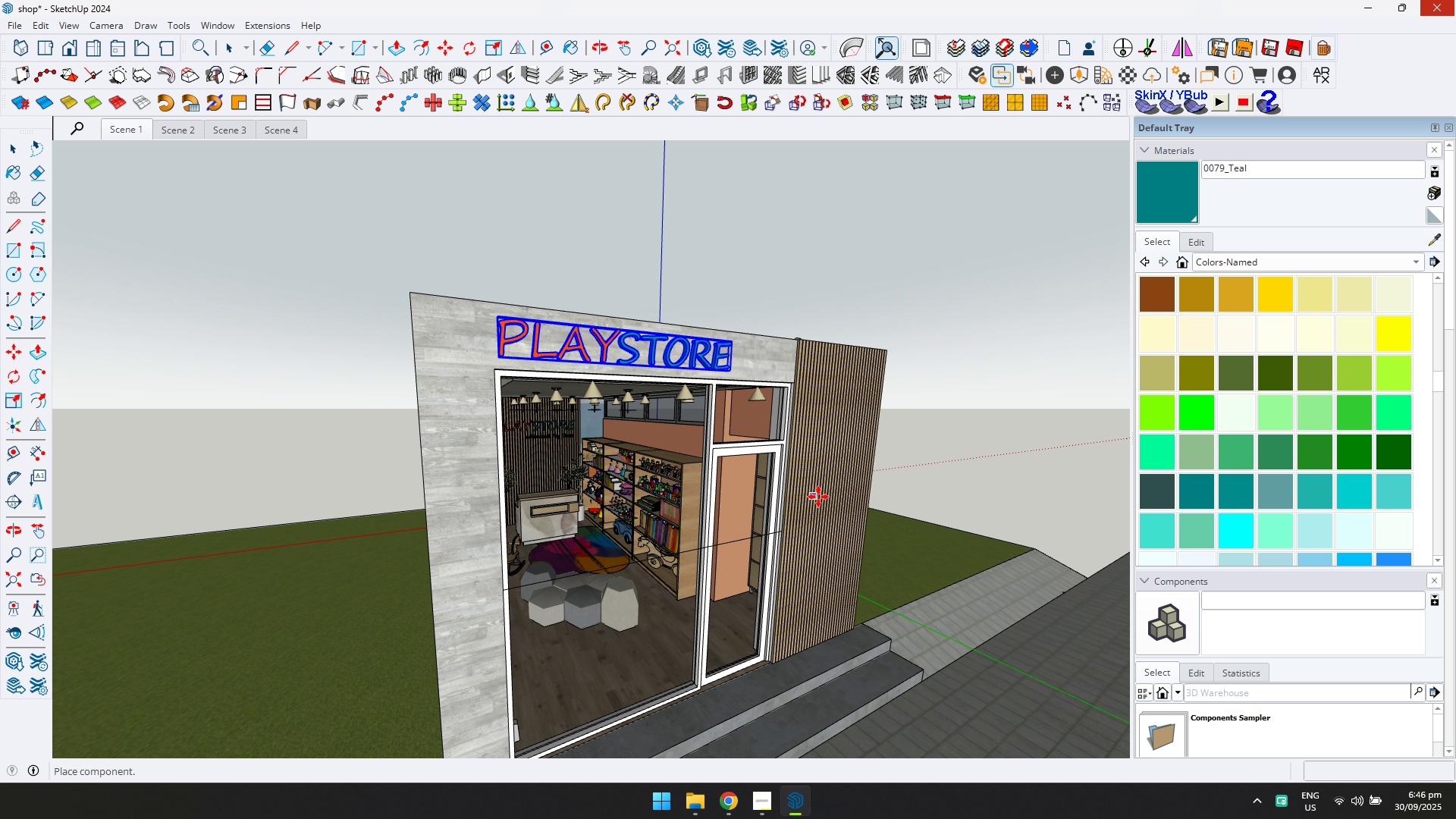 
scroll: coordinate [553, 396], scroll_direction: down, amount: 4.0
 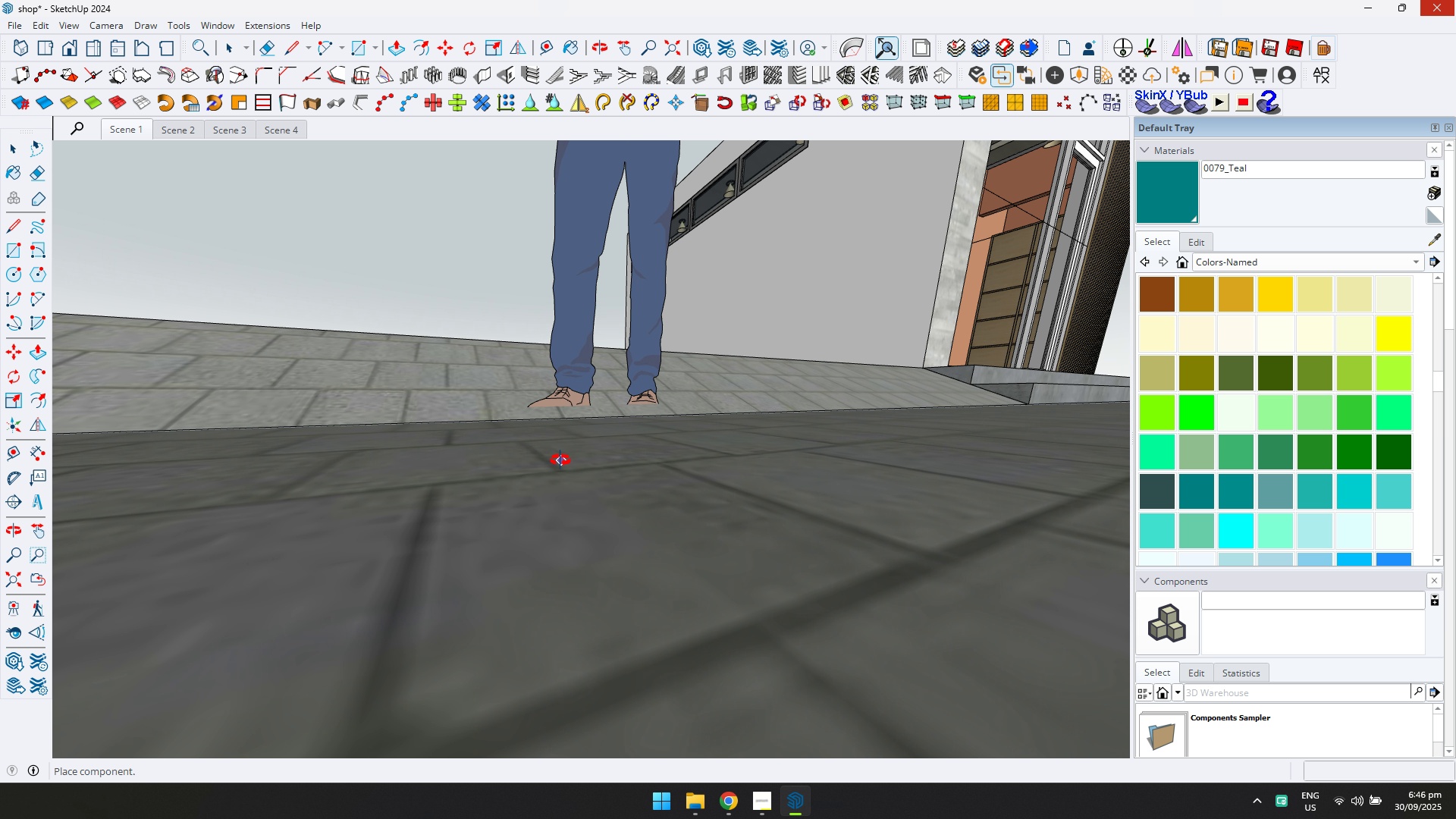 
hold_key(key=ShiftLeft, duration=0.41)
 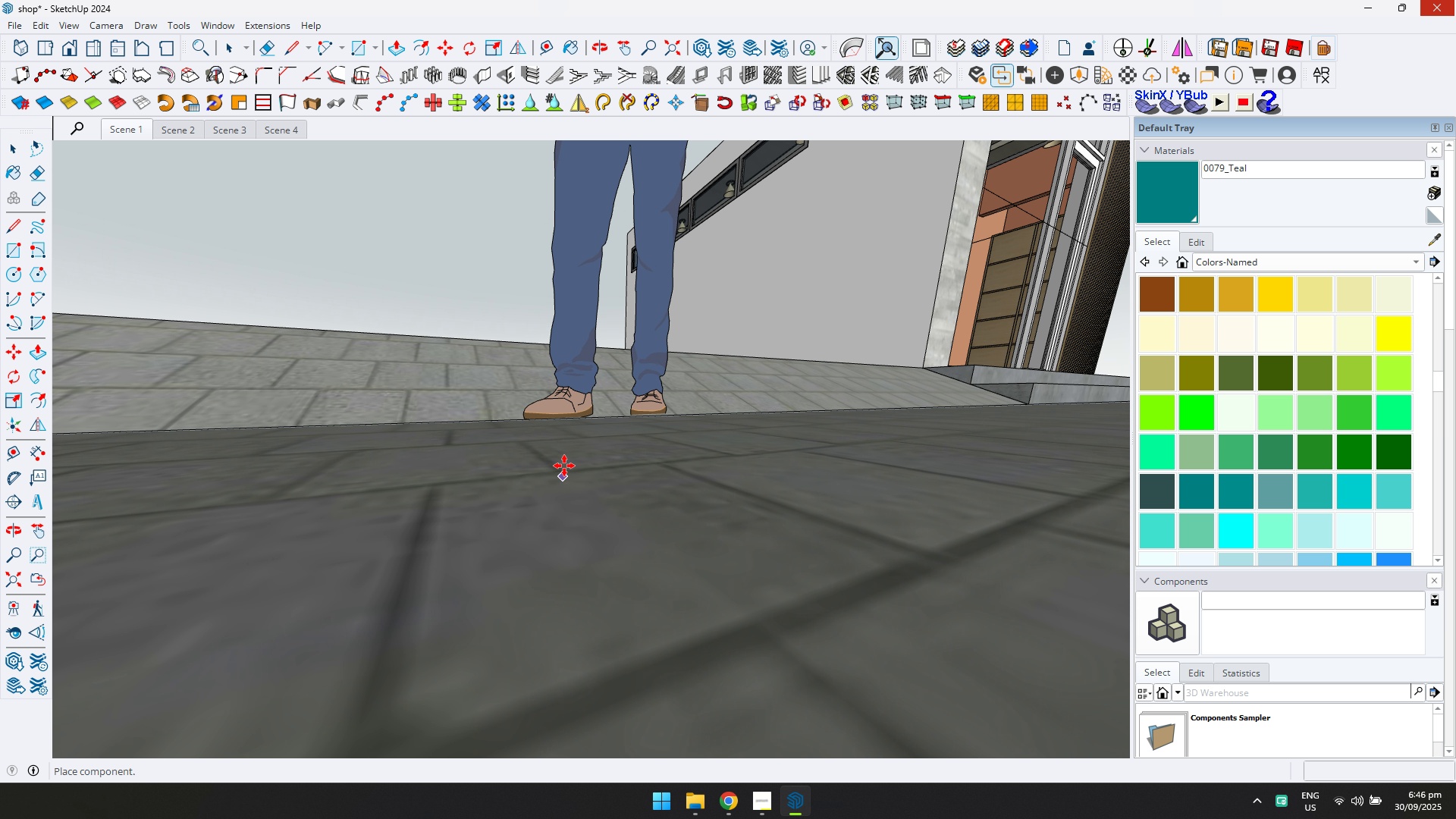 
scroll: coordinate [566, 293], scroll_direction: down, amount: 13.0
 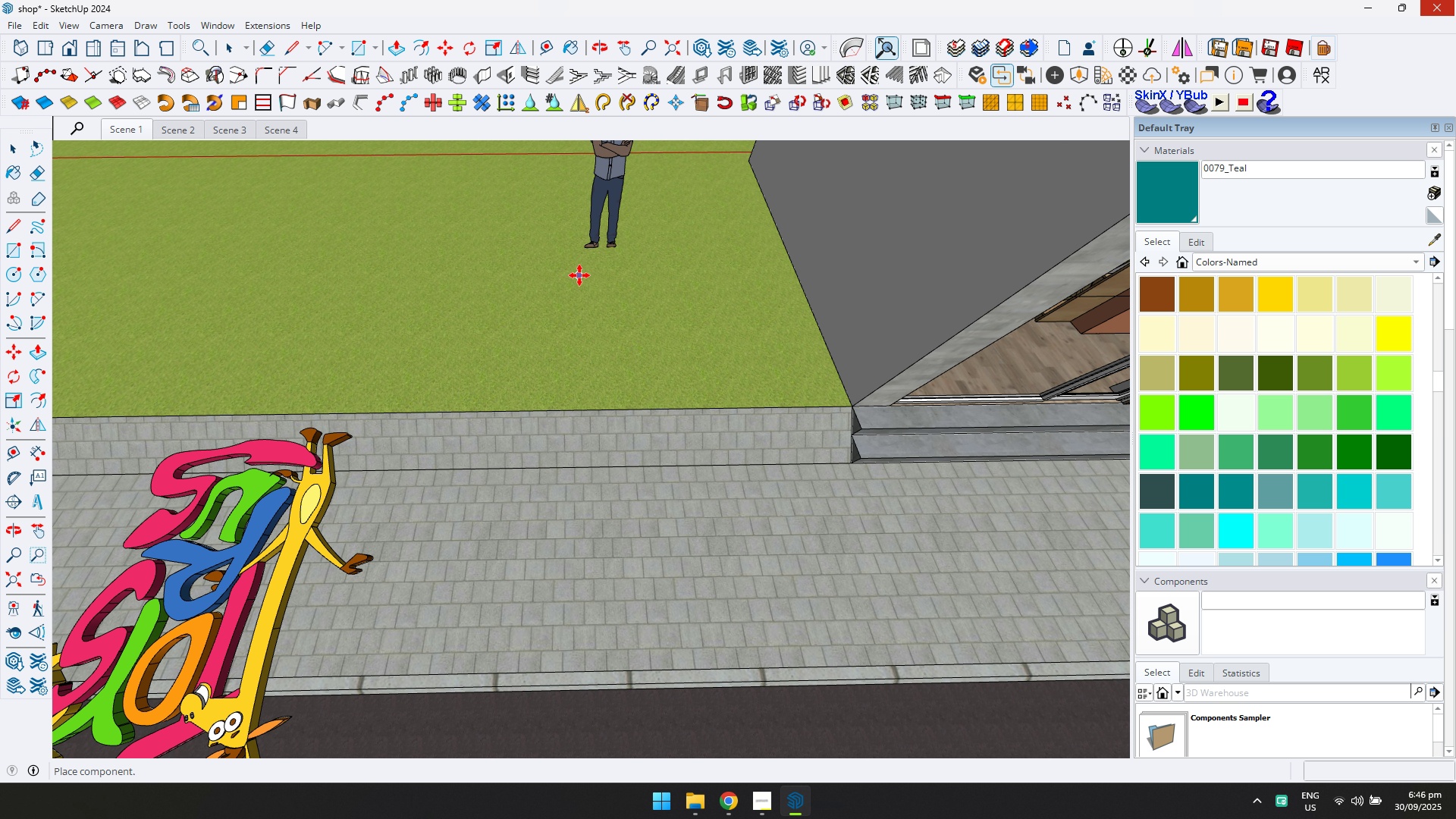 
left_click([579, 275])
 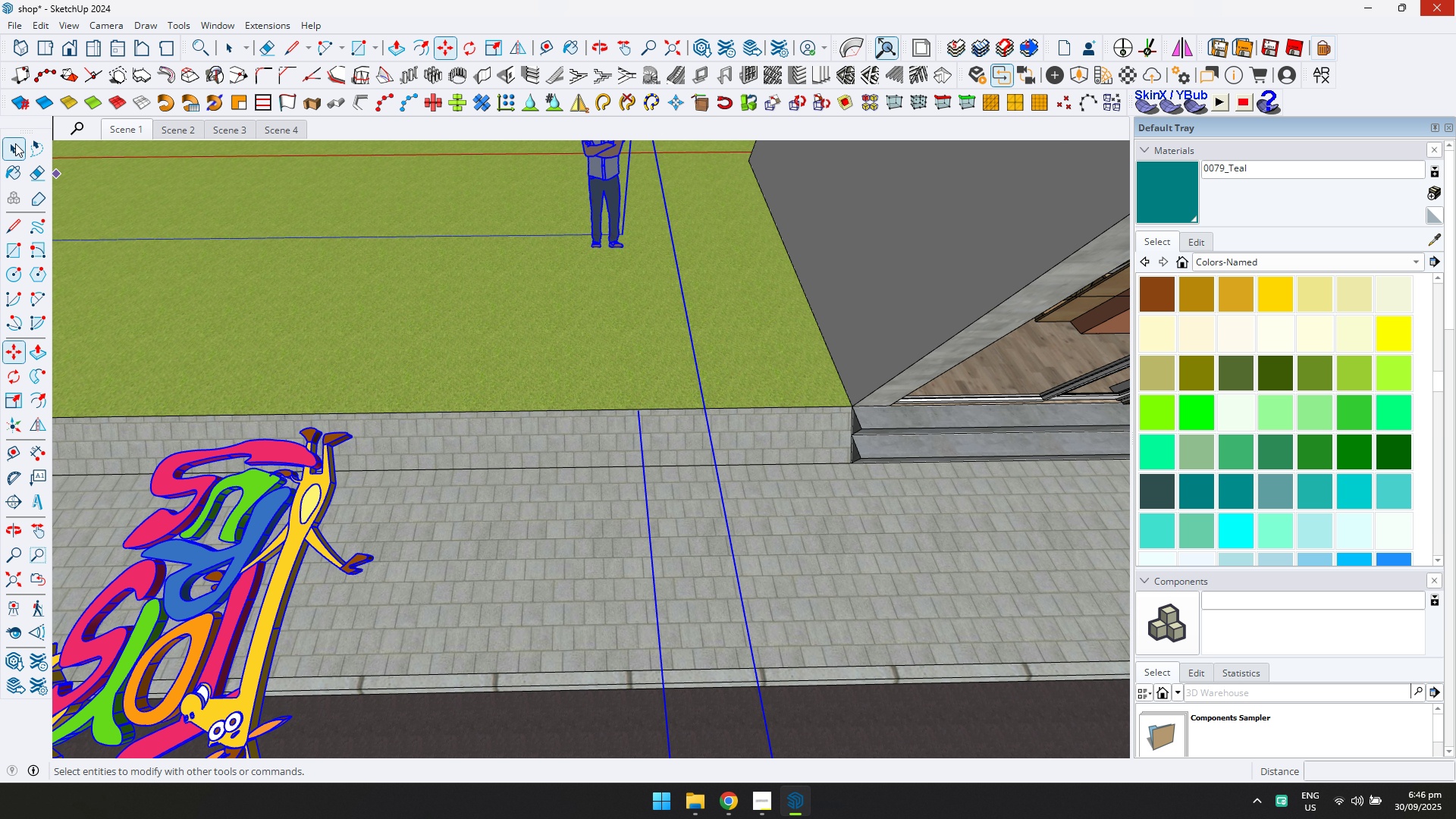 
left_click([14, 143])
 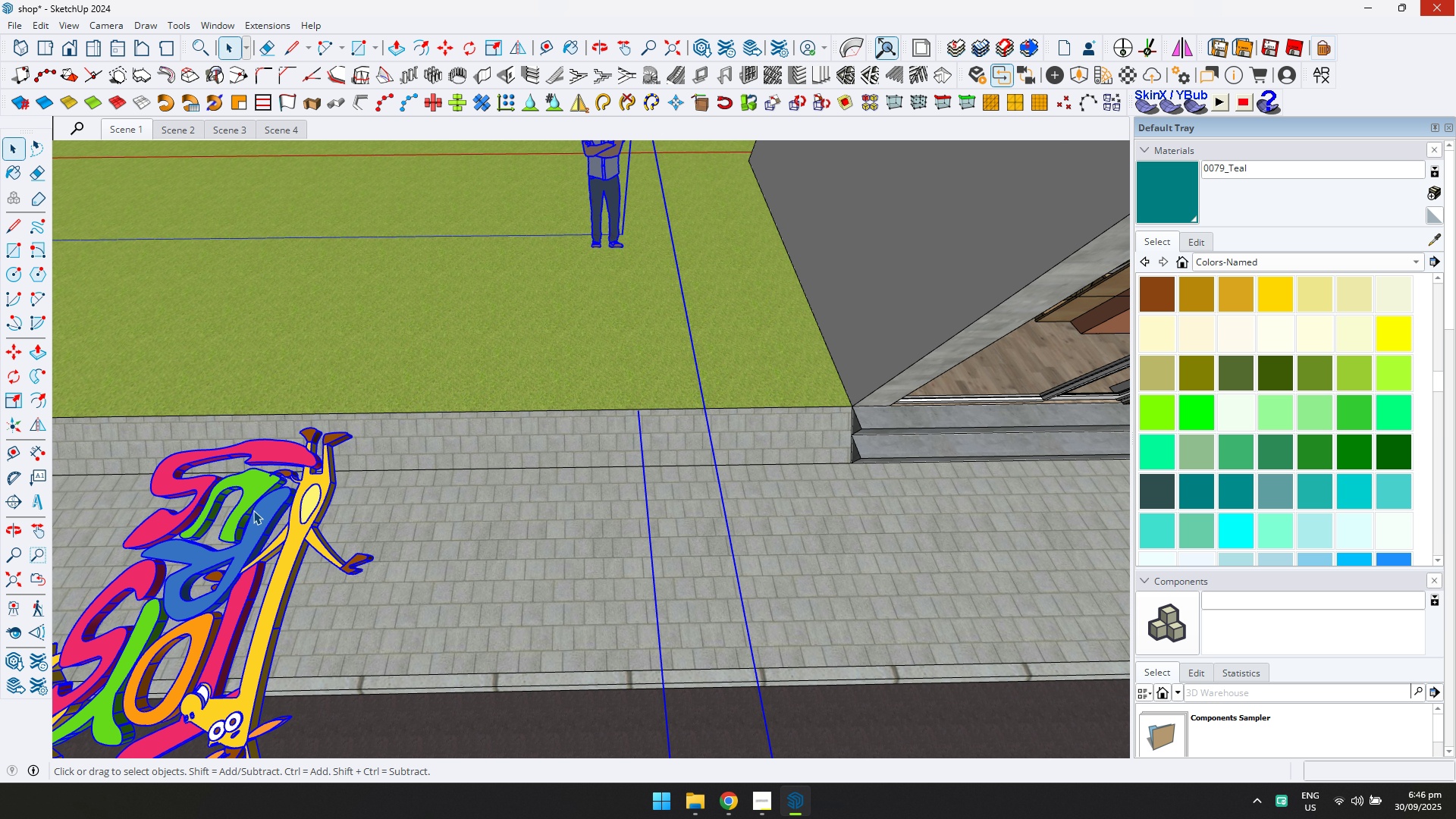 
double_click([253, 510])
 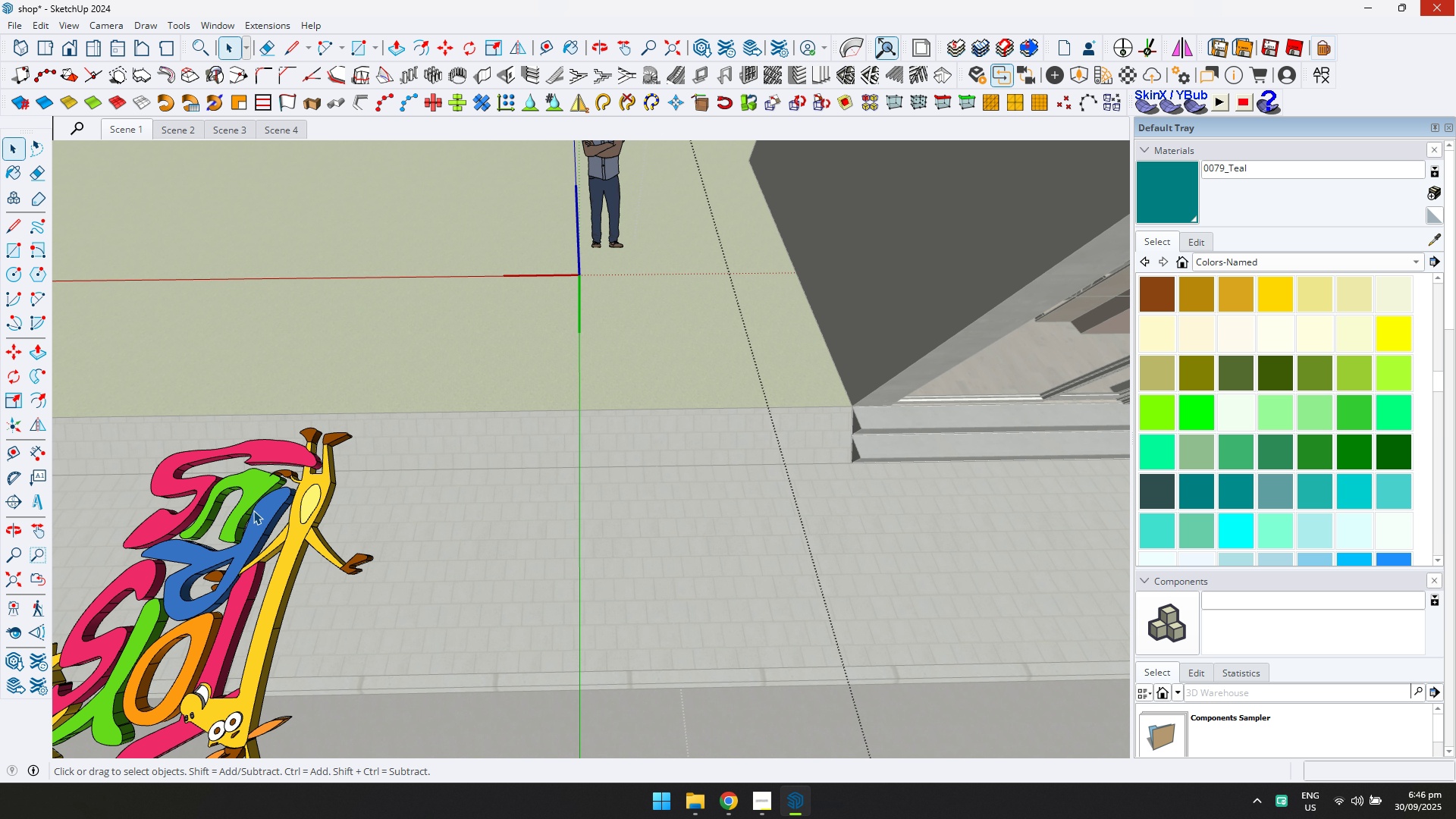 
scroll: coordinate [260, 510], scroll_direction: down, amount: 9.0
 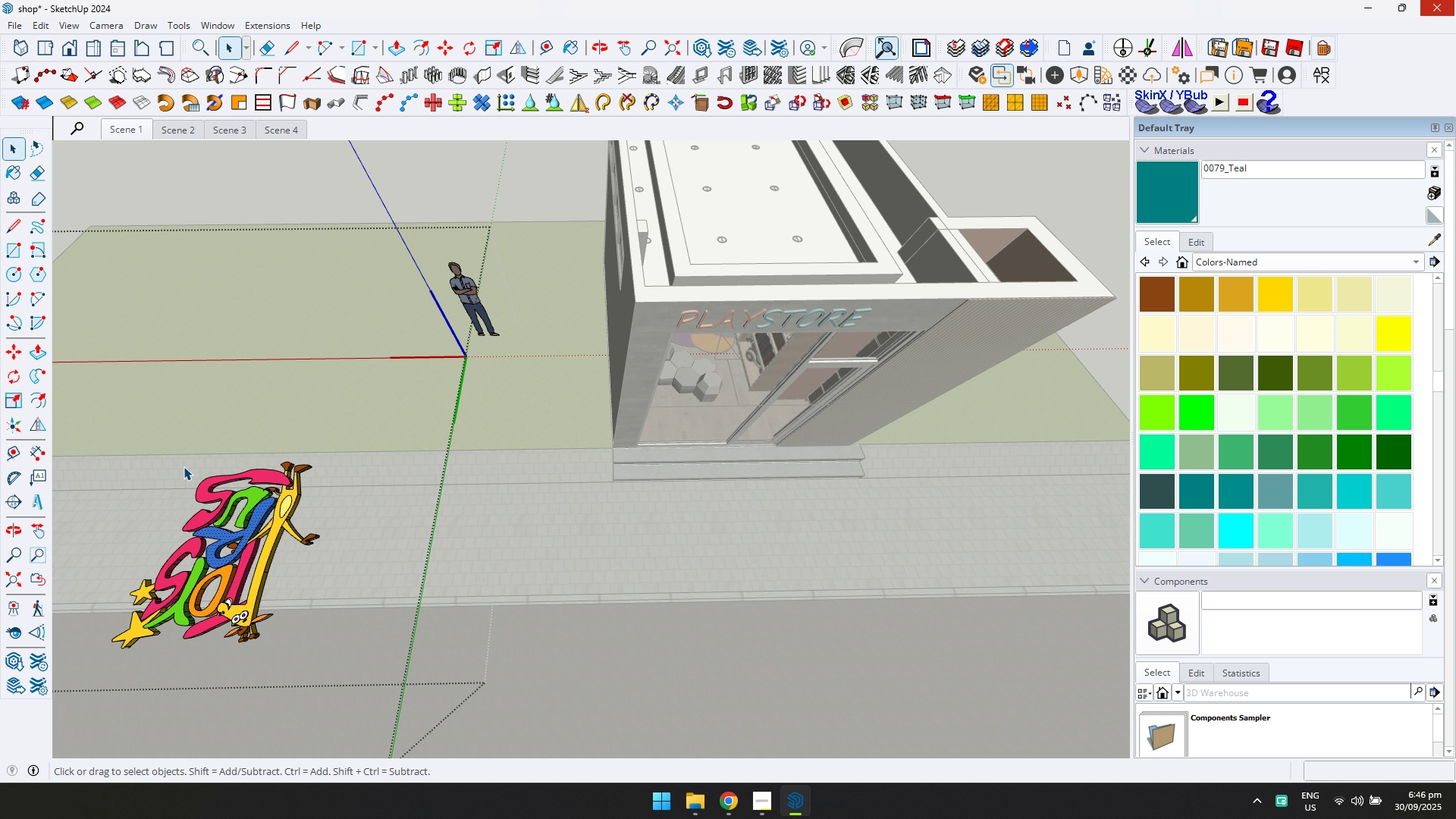 
key(Escape)
 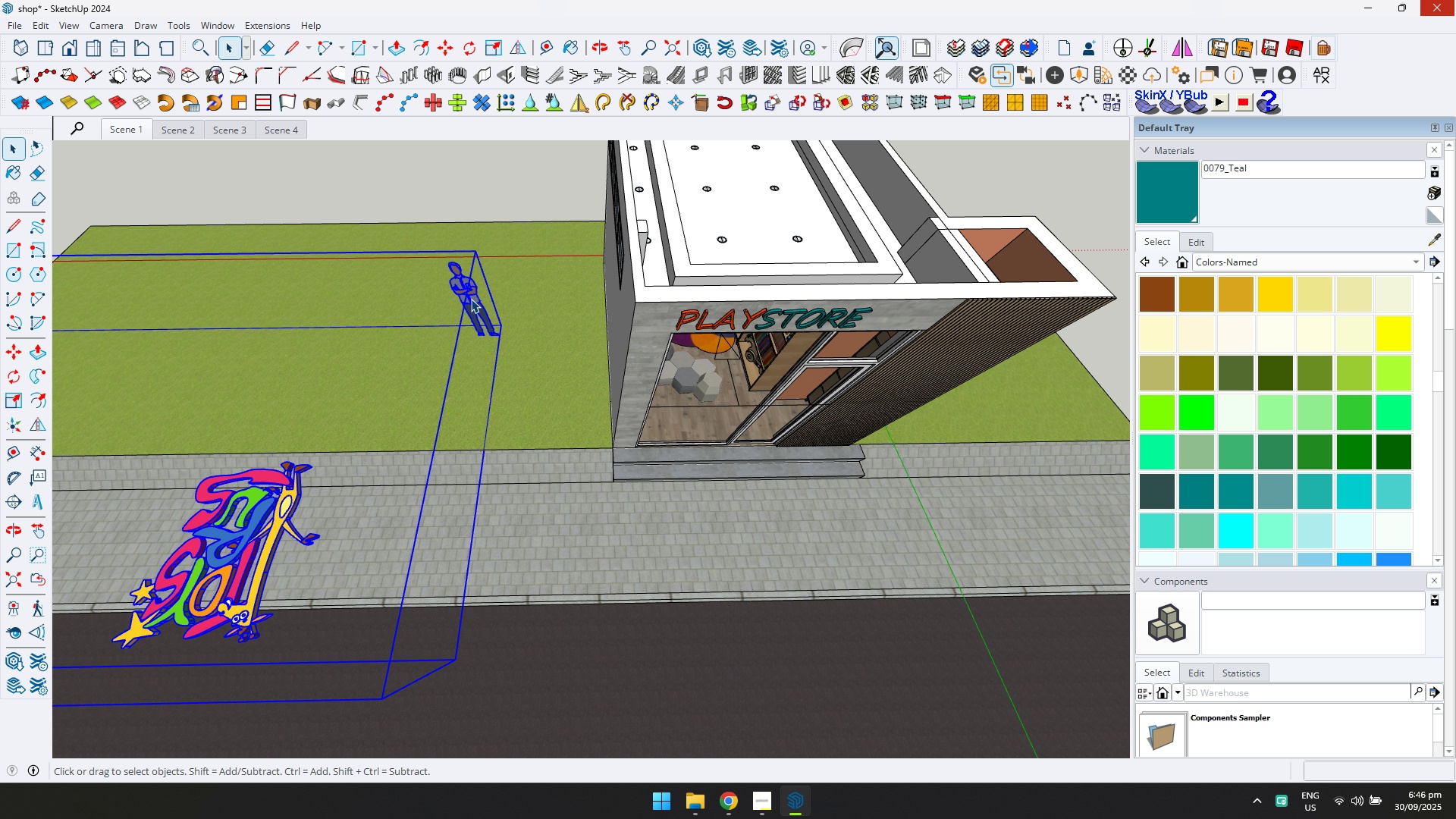 
double_click([471, 299])
 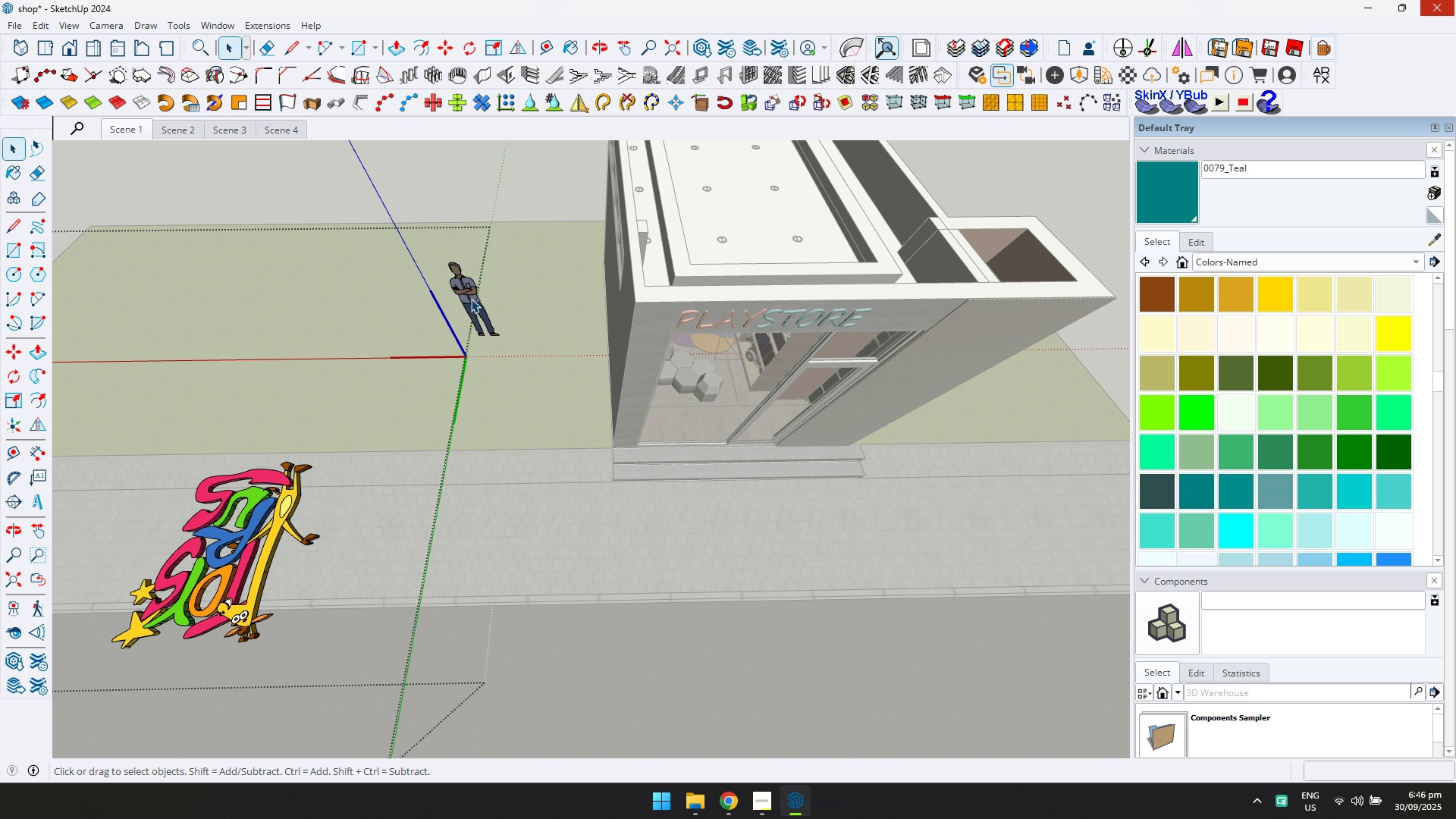 
triple_click([471, 299])
 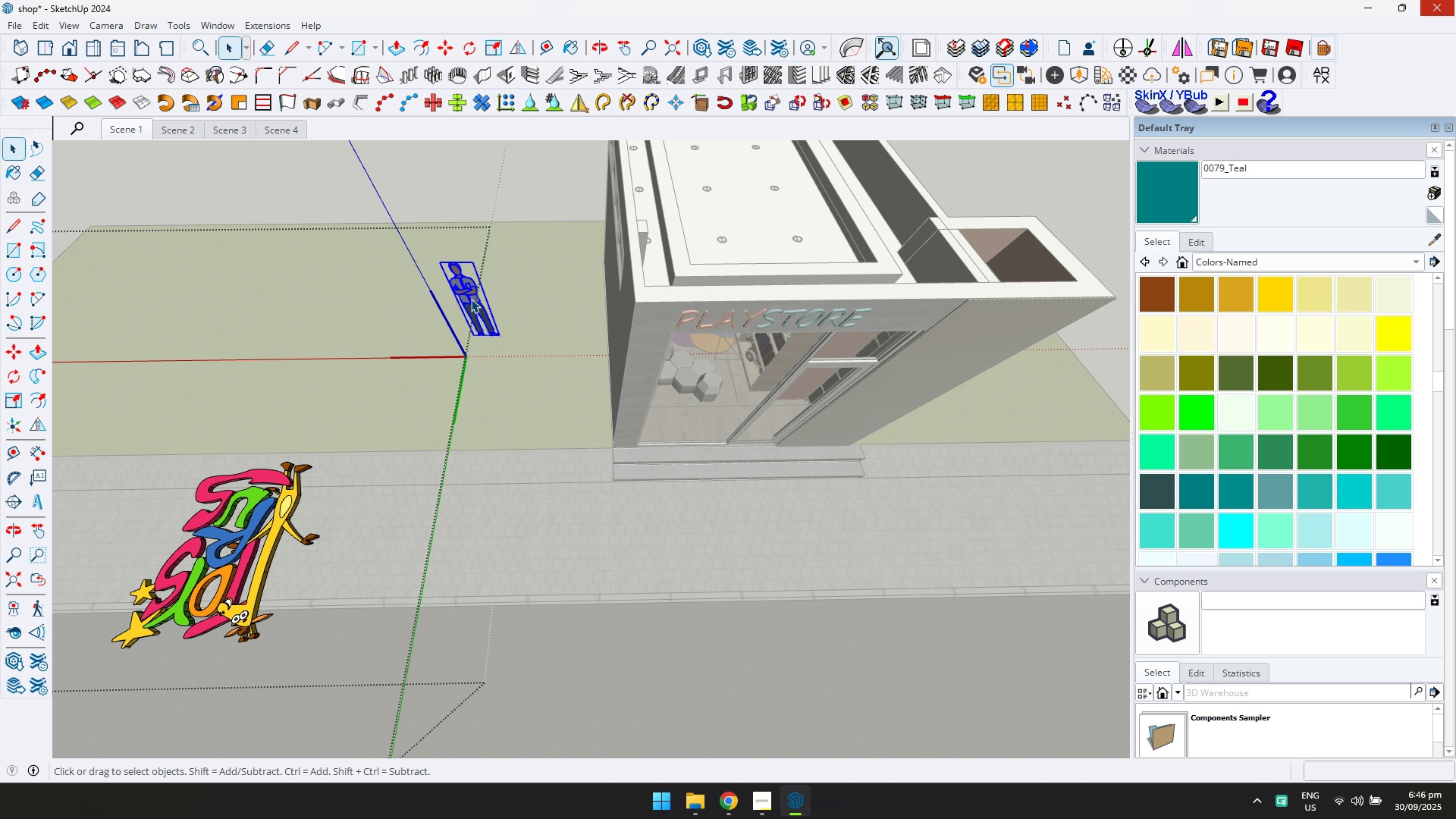 
scroll: coordinate [471, 299], scroll_direction: down, amount: 6.0
 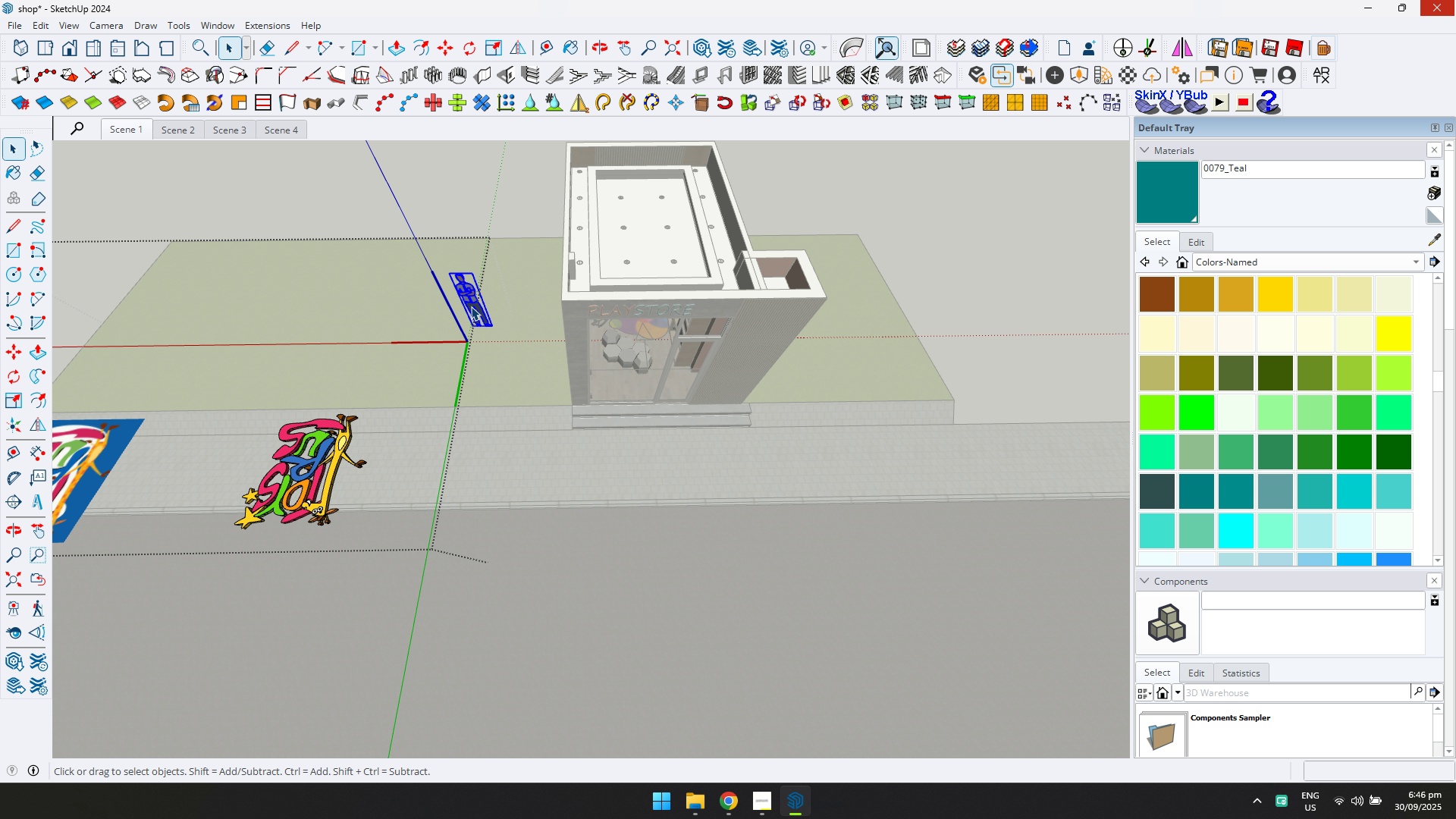 
key(Delete)
 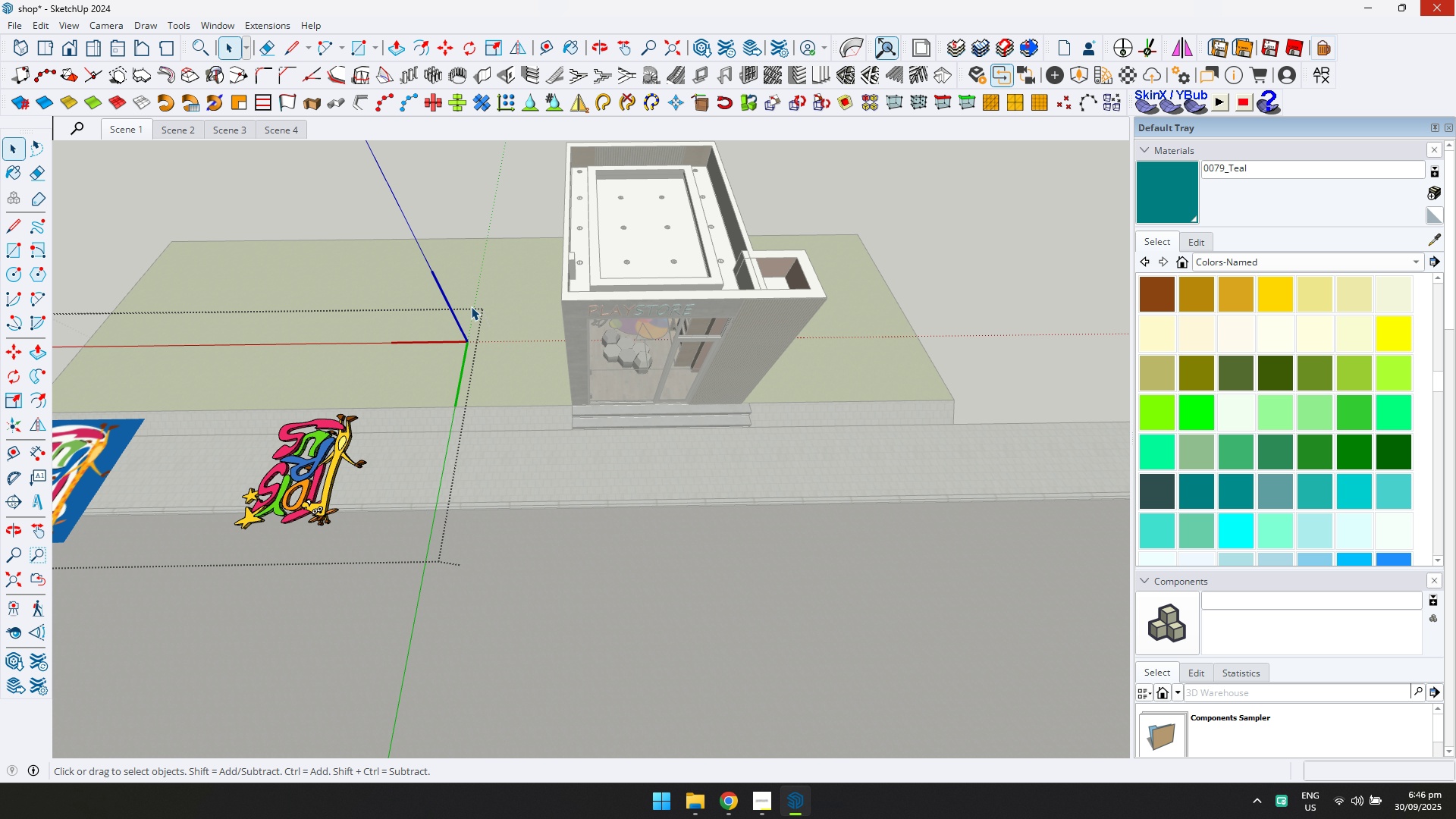 
scroll: coordinate [471, 306], scroll_direction: down, amount: 5.0
 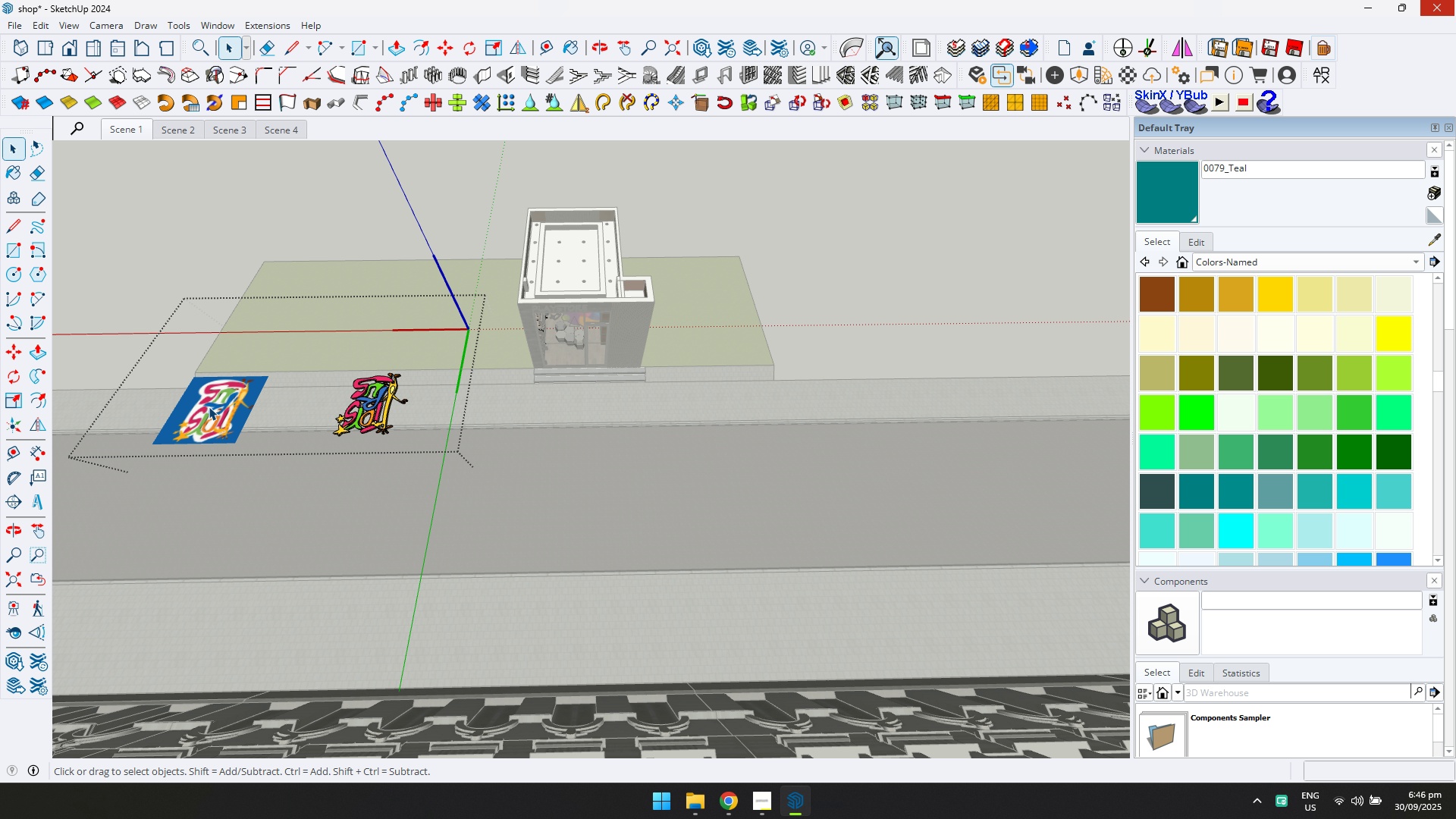 
left_click([209, 406])
 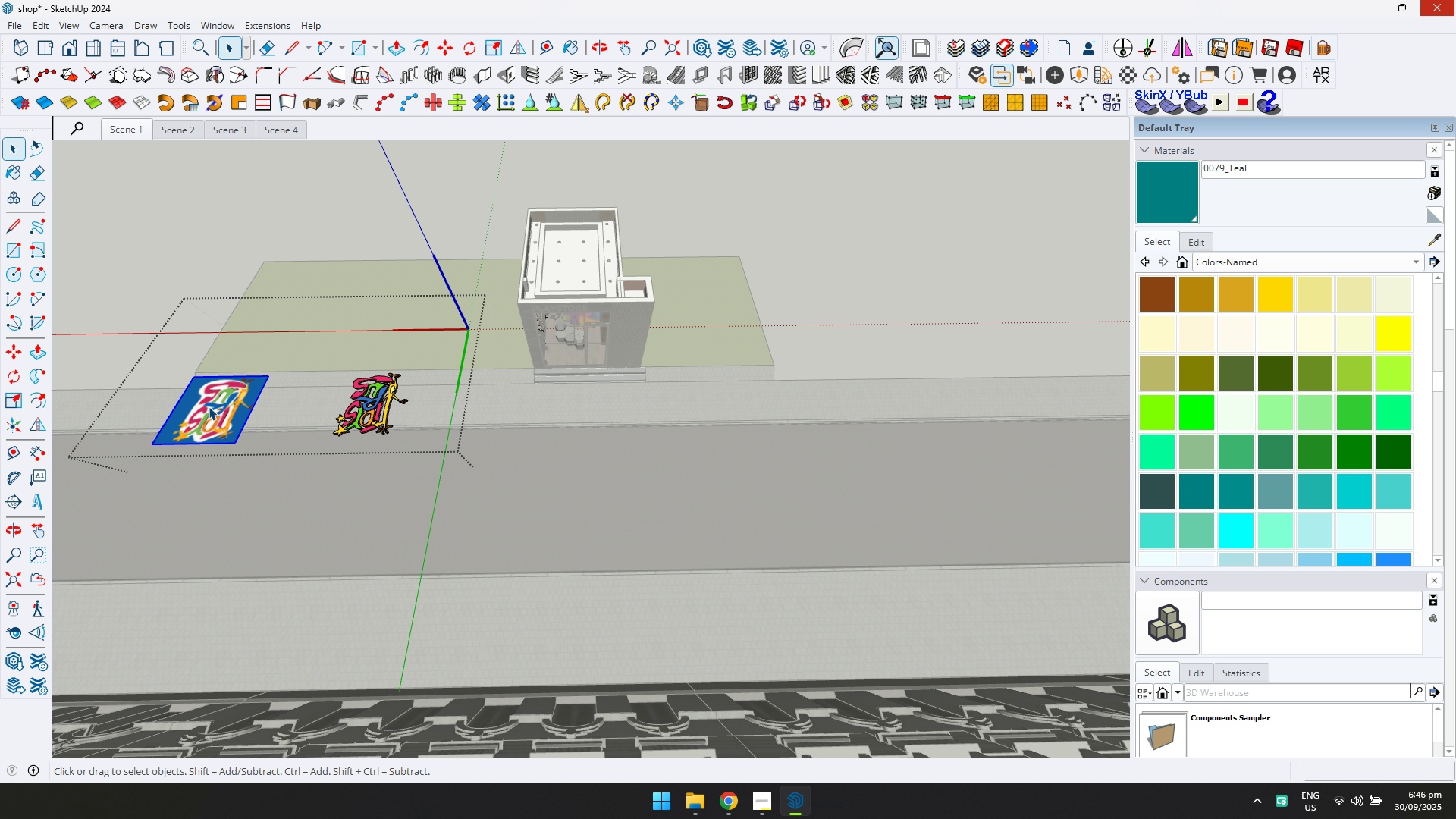 
key(Delete)
 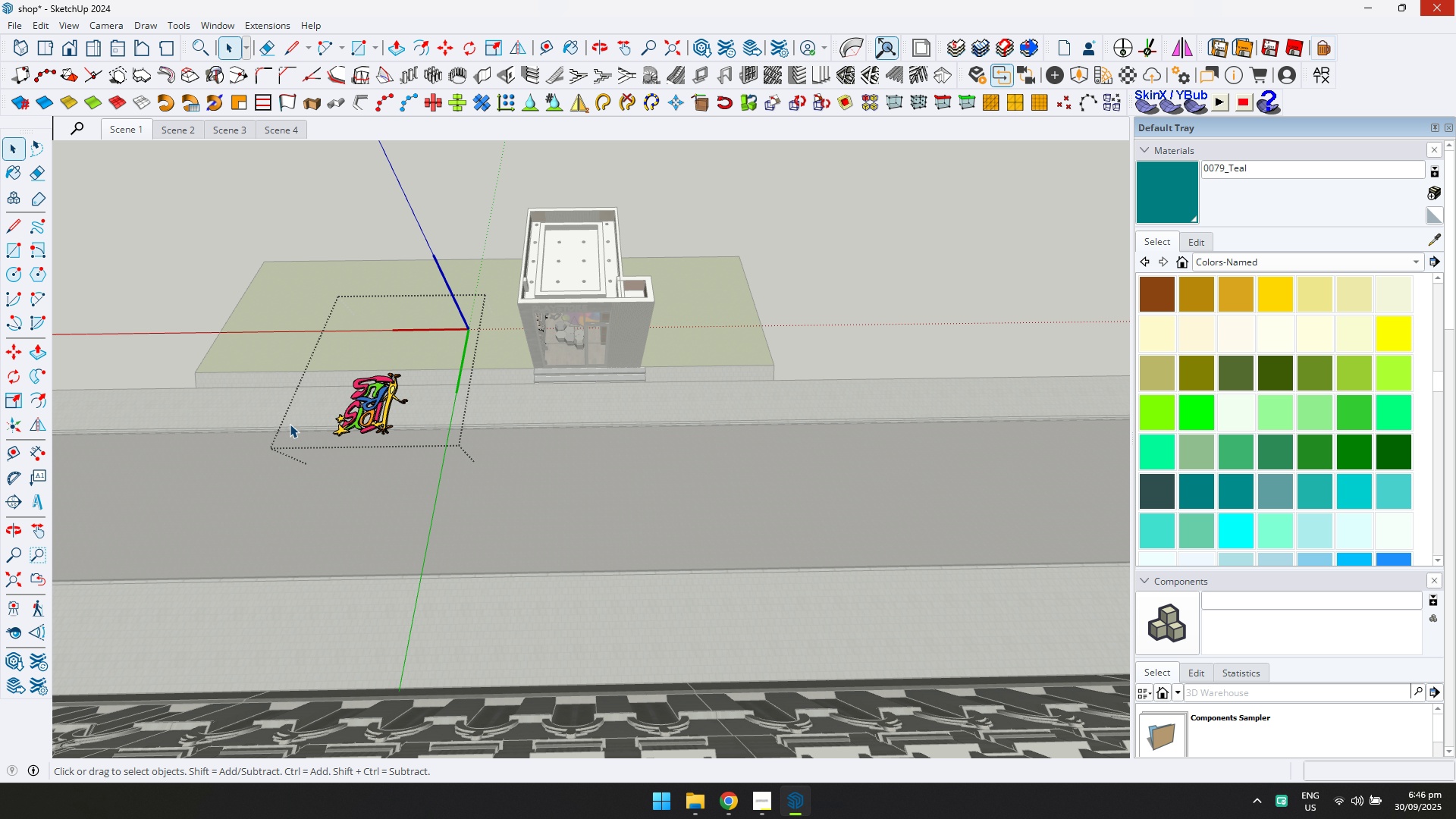 
scroll: coordinate [442, 402], scroll_direction: up, amount: 14.0
 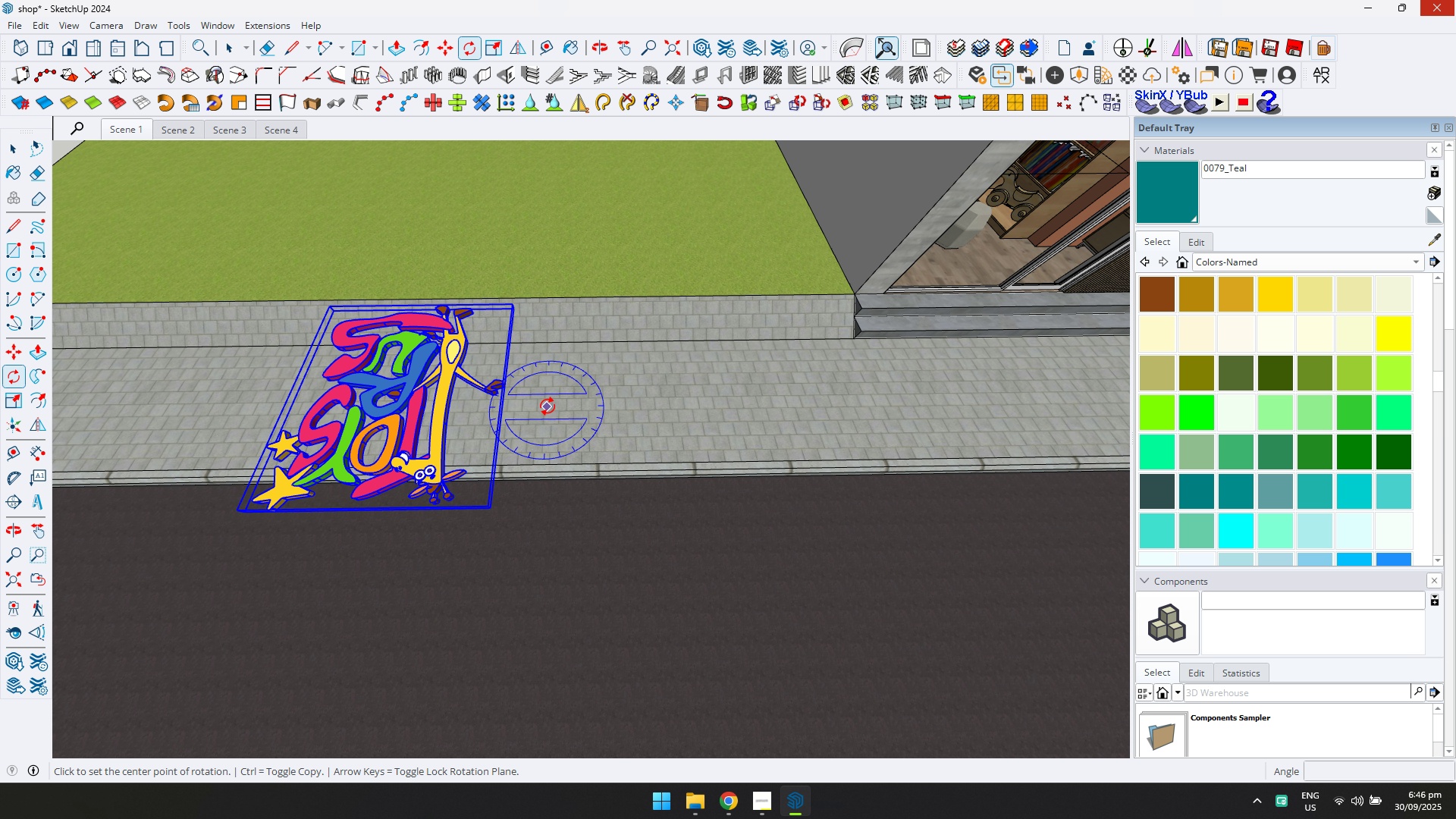 
key(Escape)
 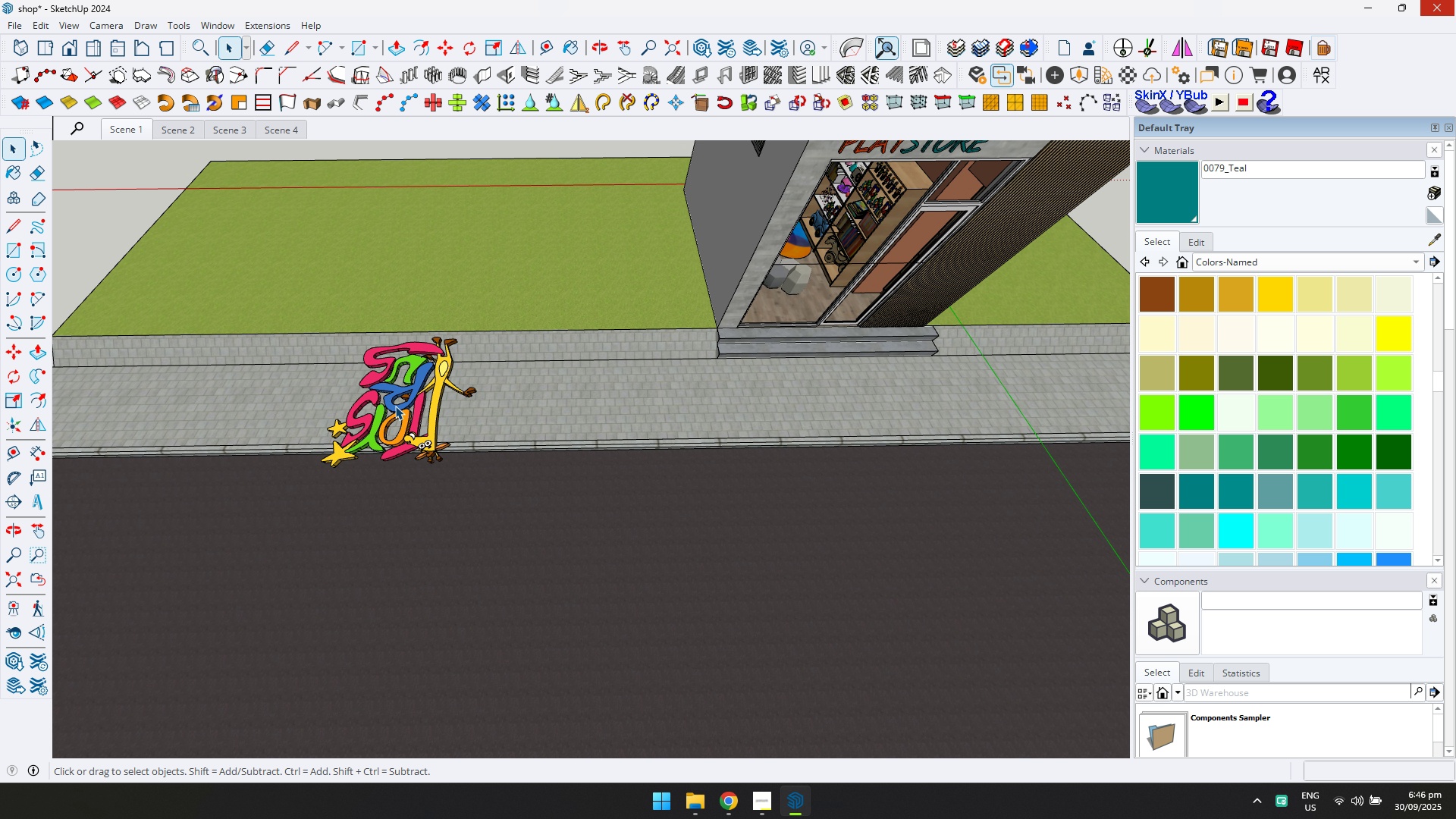 
left_click([395, 406])
 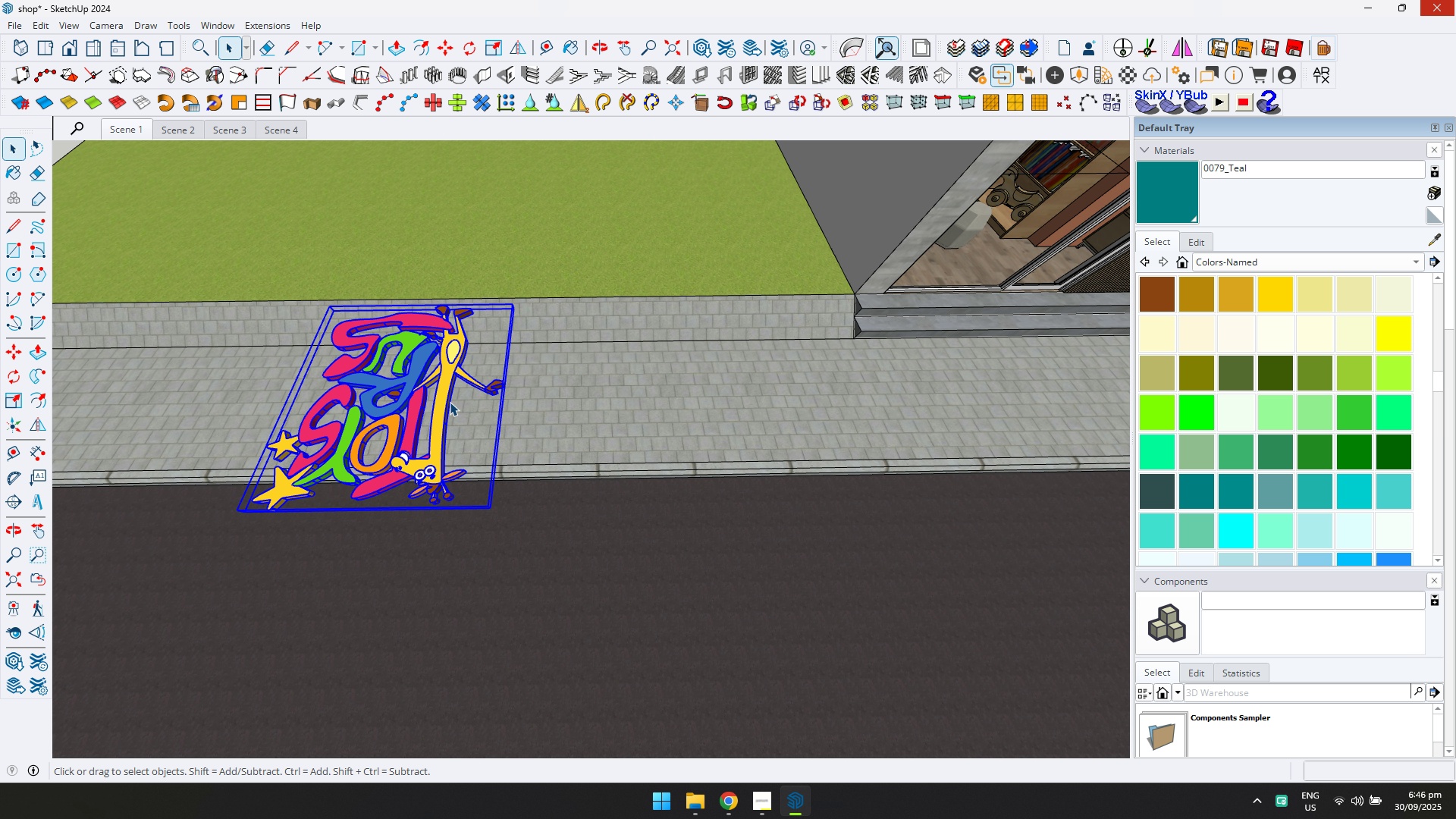 
key(Q)
 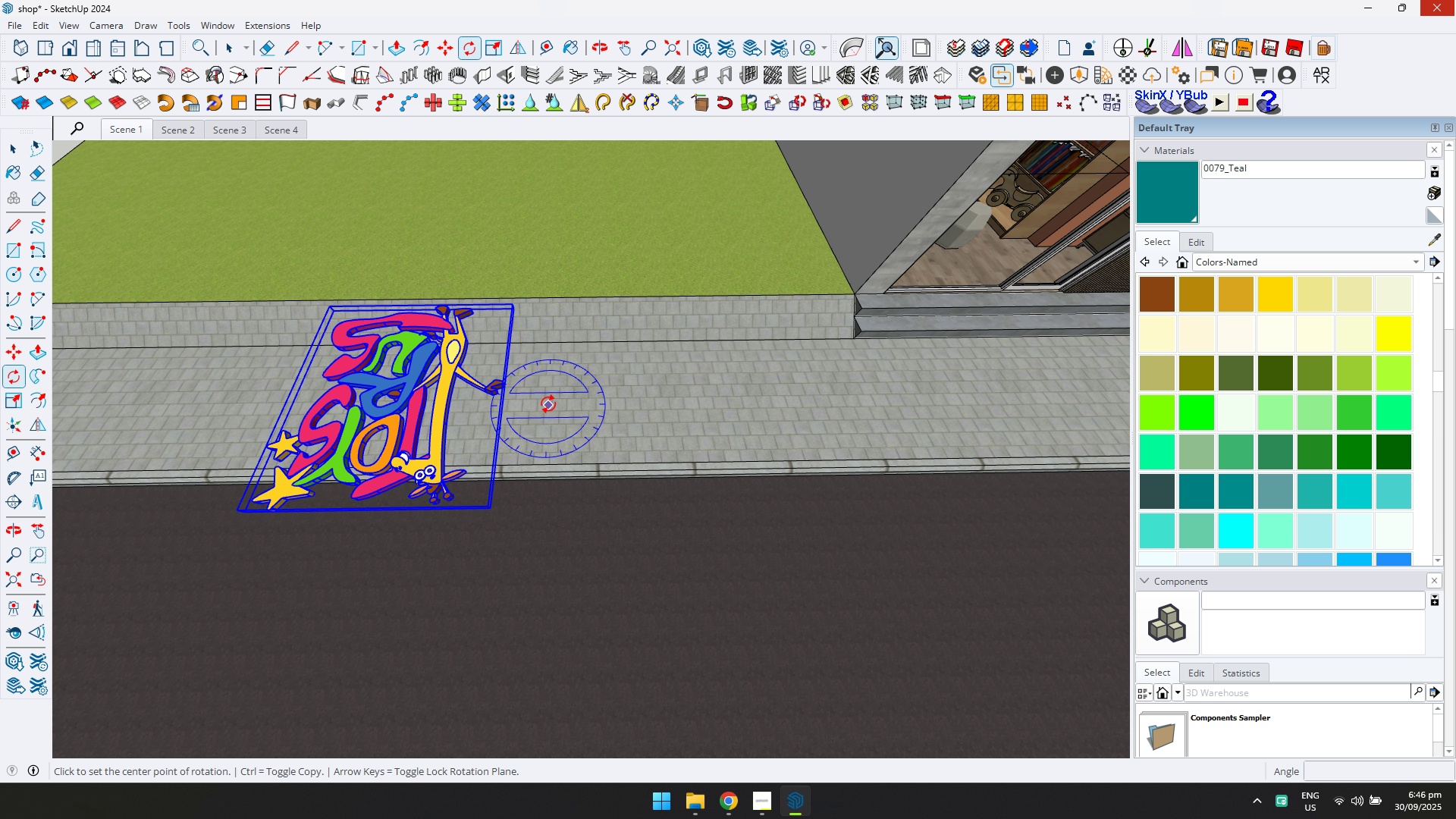 
key(ArrowLeft)
 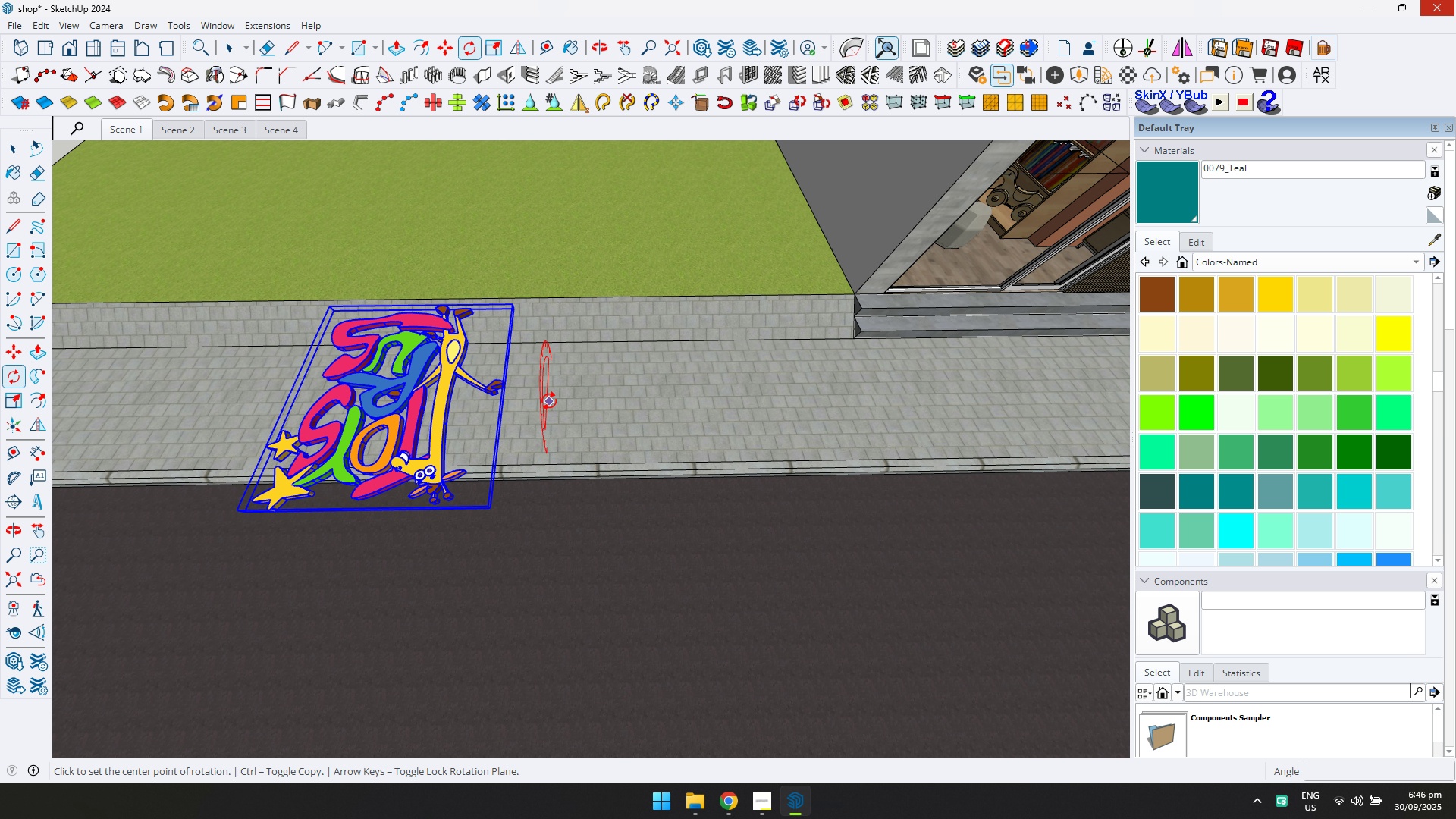 
key(ArrowRight)
 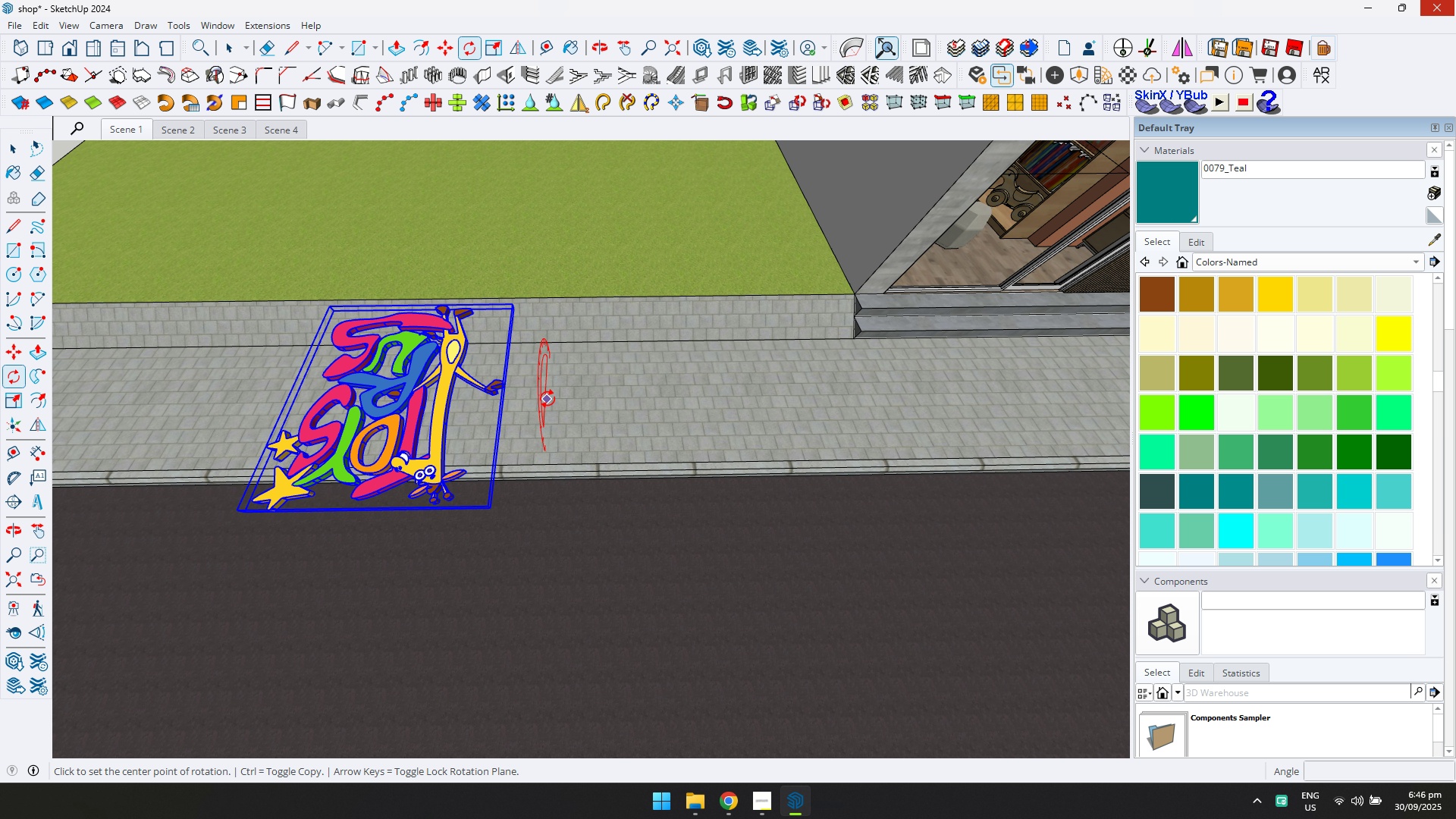 
left_click([548, 399])
 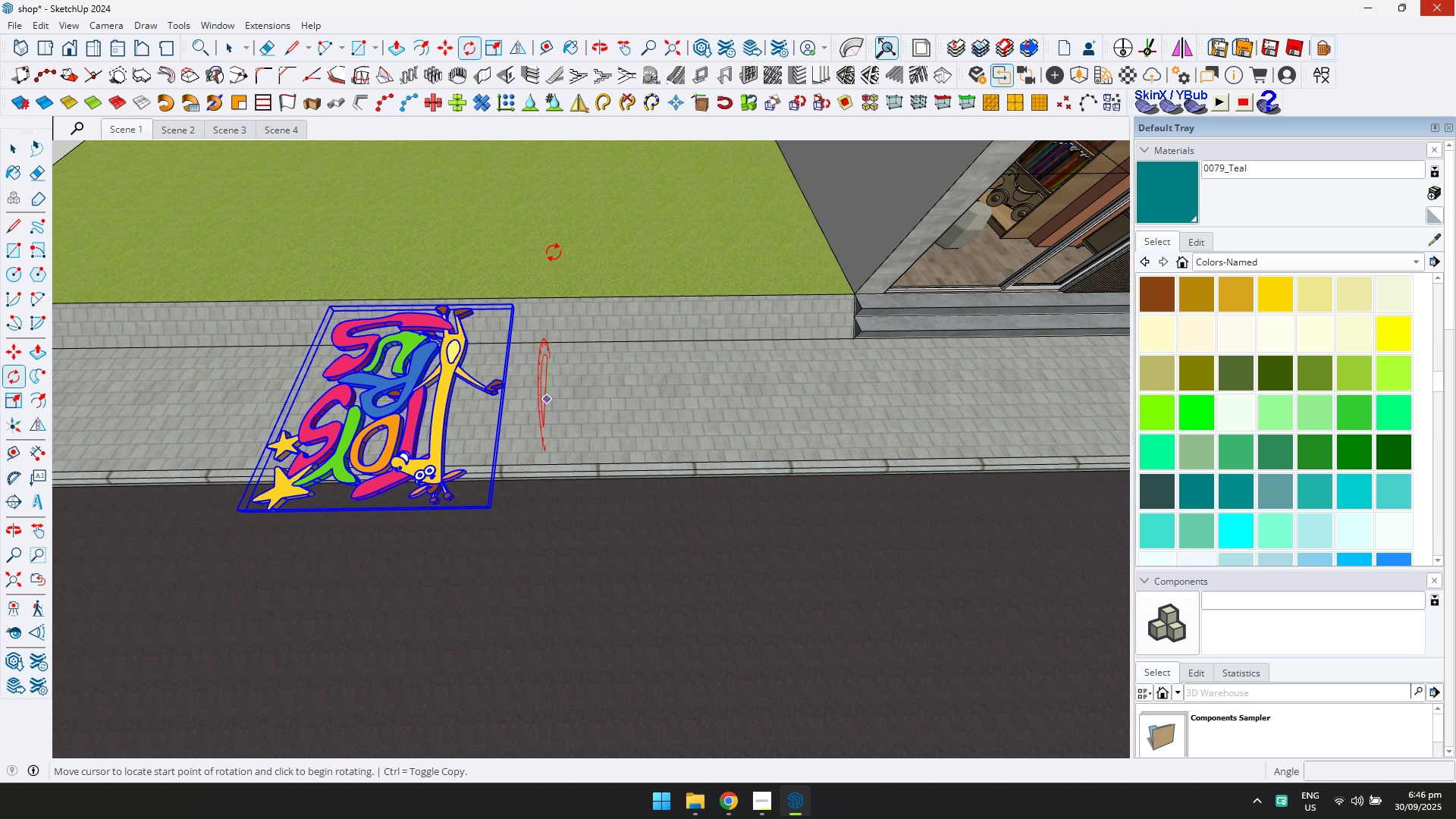 
left_click([554, 253])
 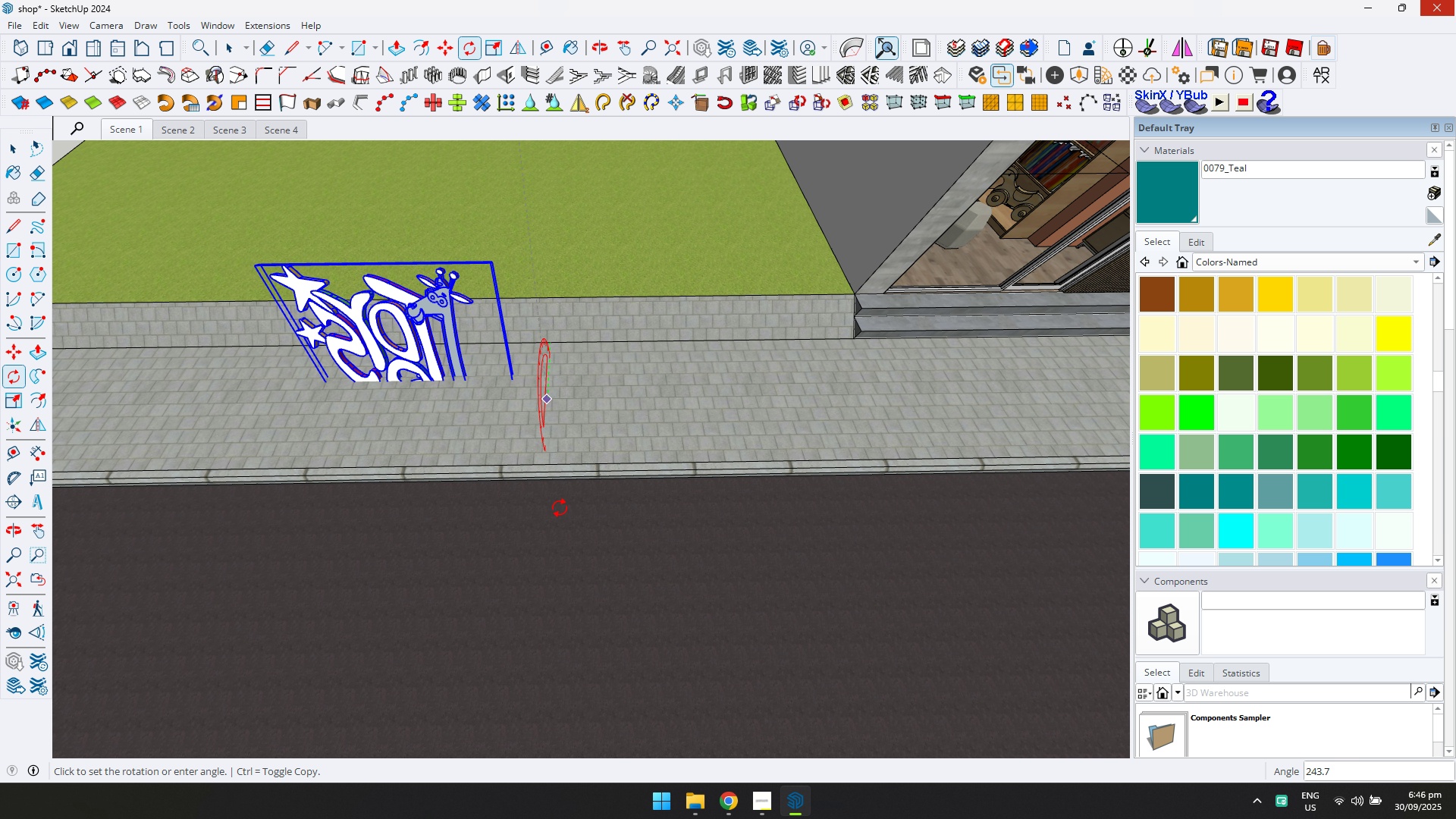 
double_click([523, 429])
 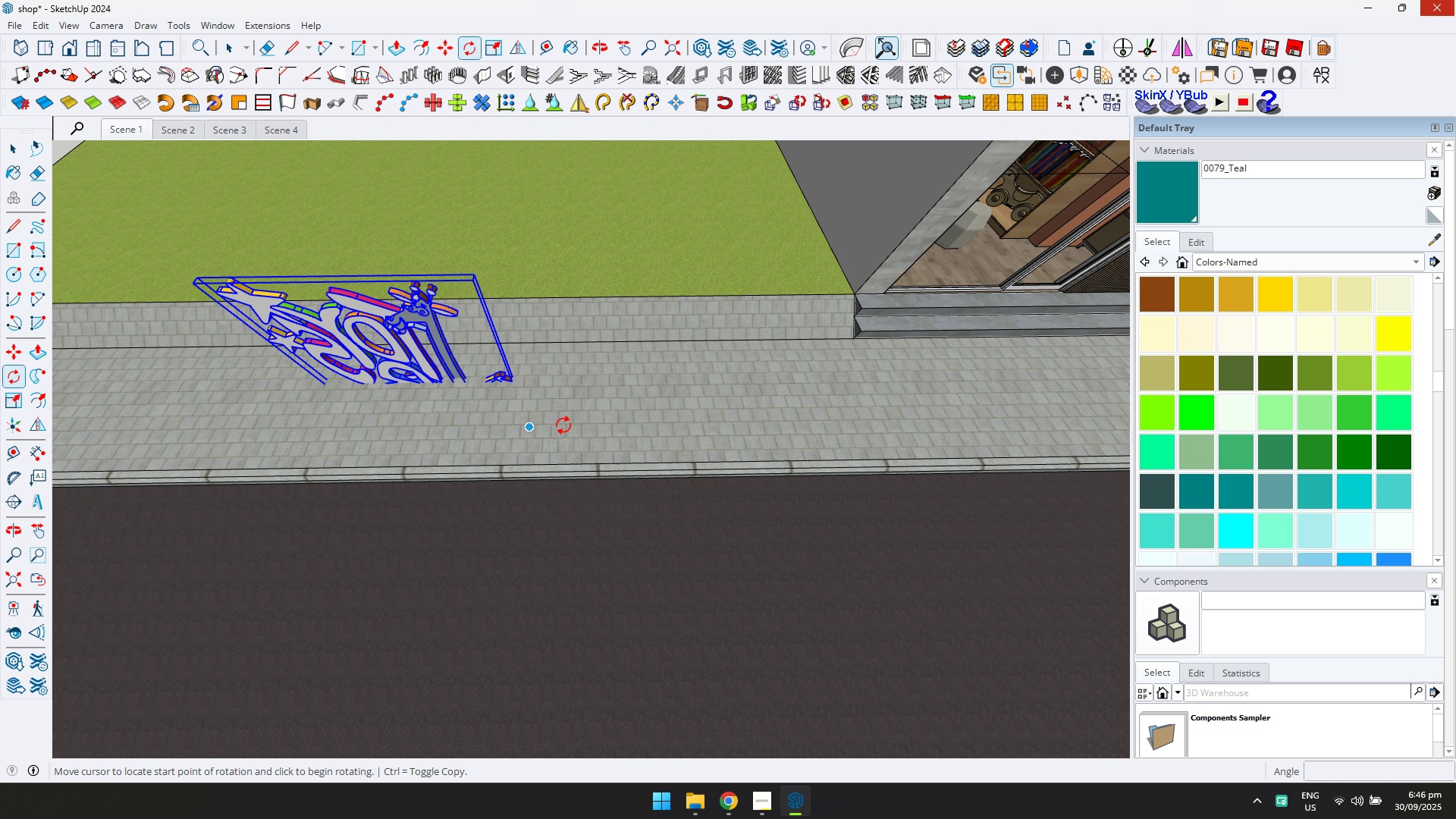 
triple_click([563, 425])
 